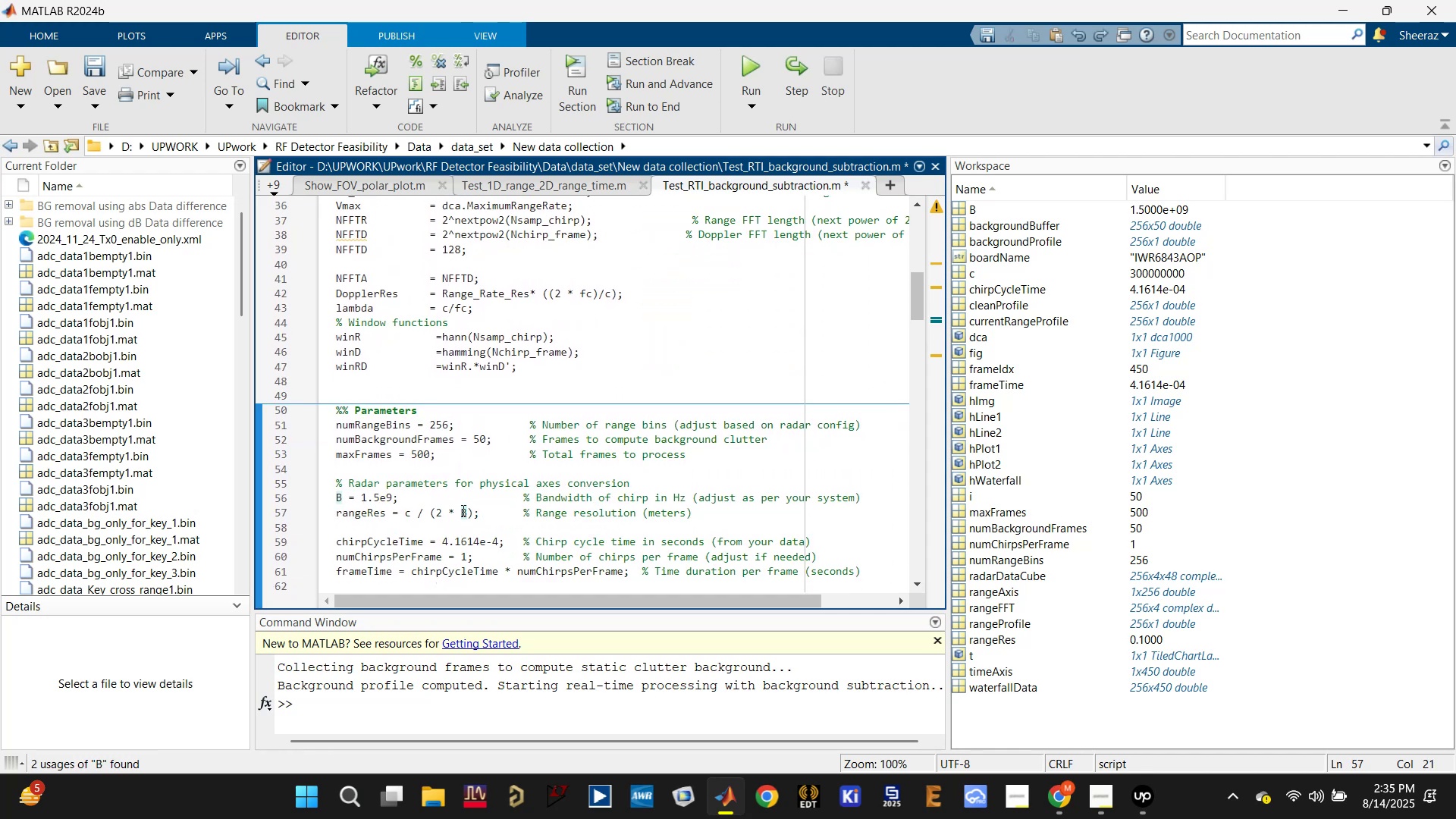 
left_click_drag(start_coordinate=[461, 509], to_coordinate=[465, 512])
 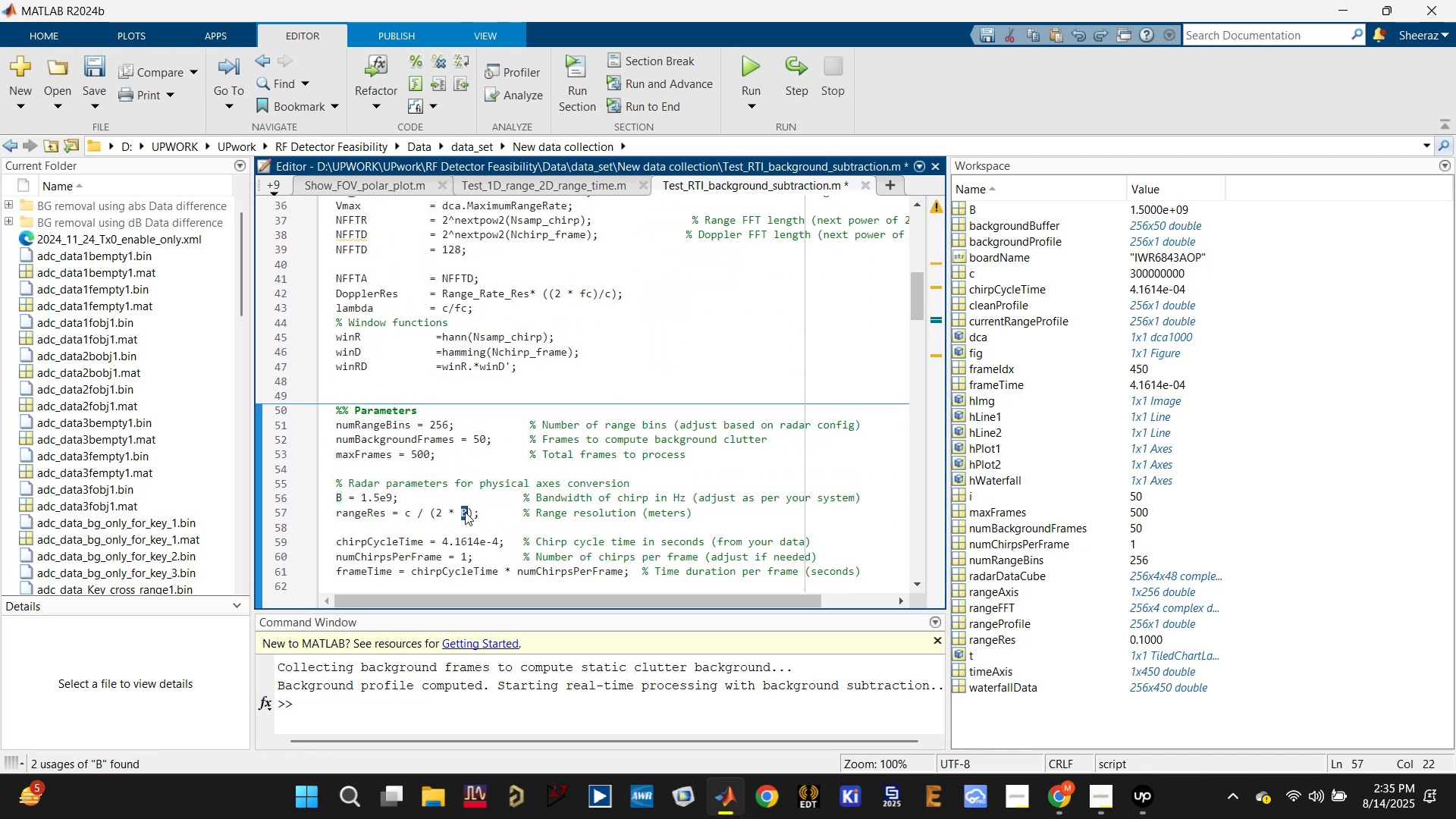 
key(Control+V)
 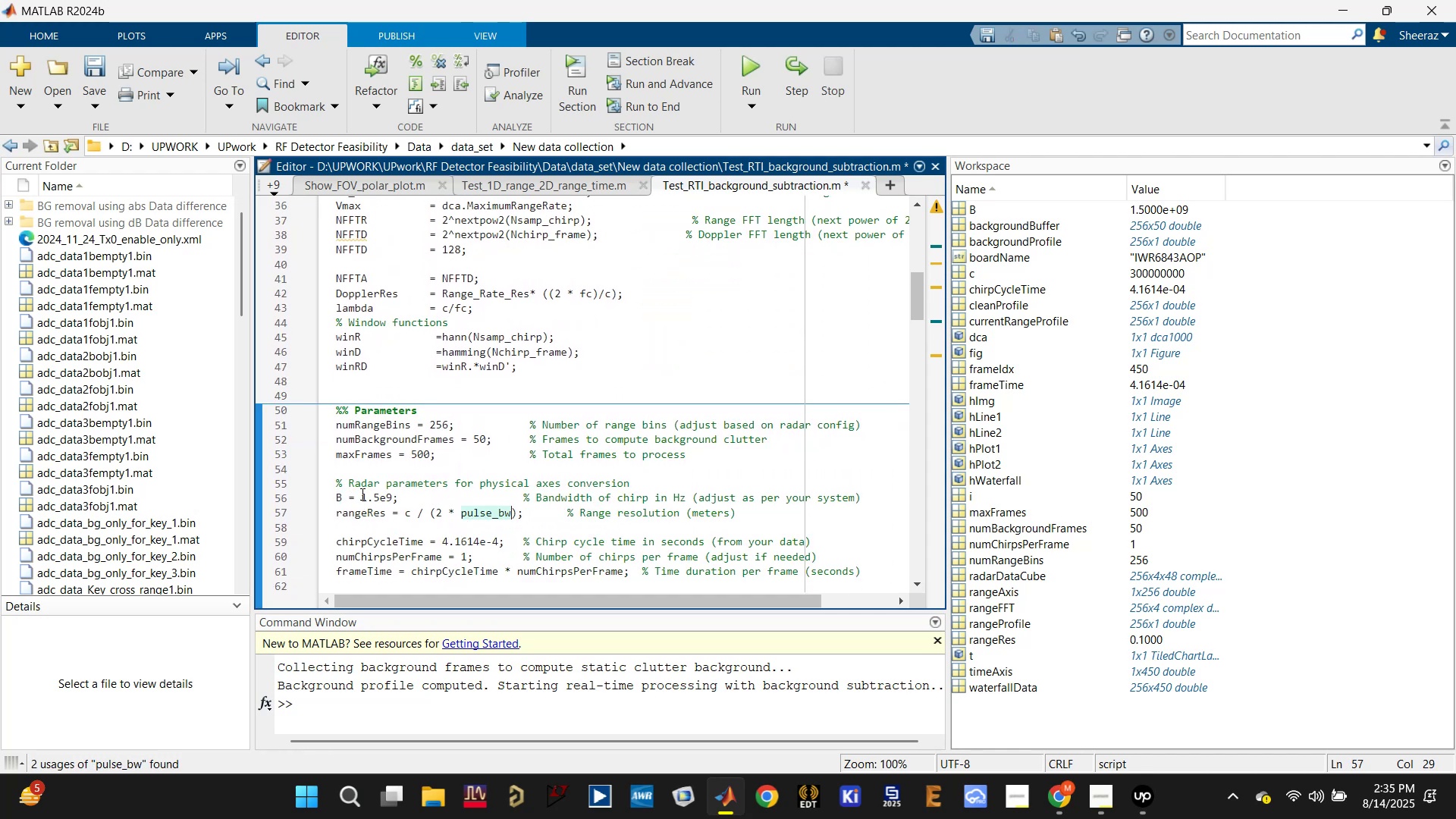 
left_click_drag(start_coordinate=[410, 494], to_coordinate=[328, 482])
 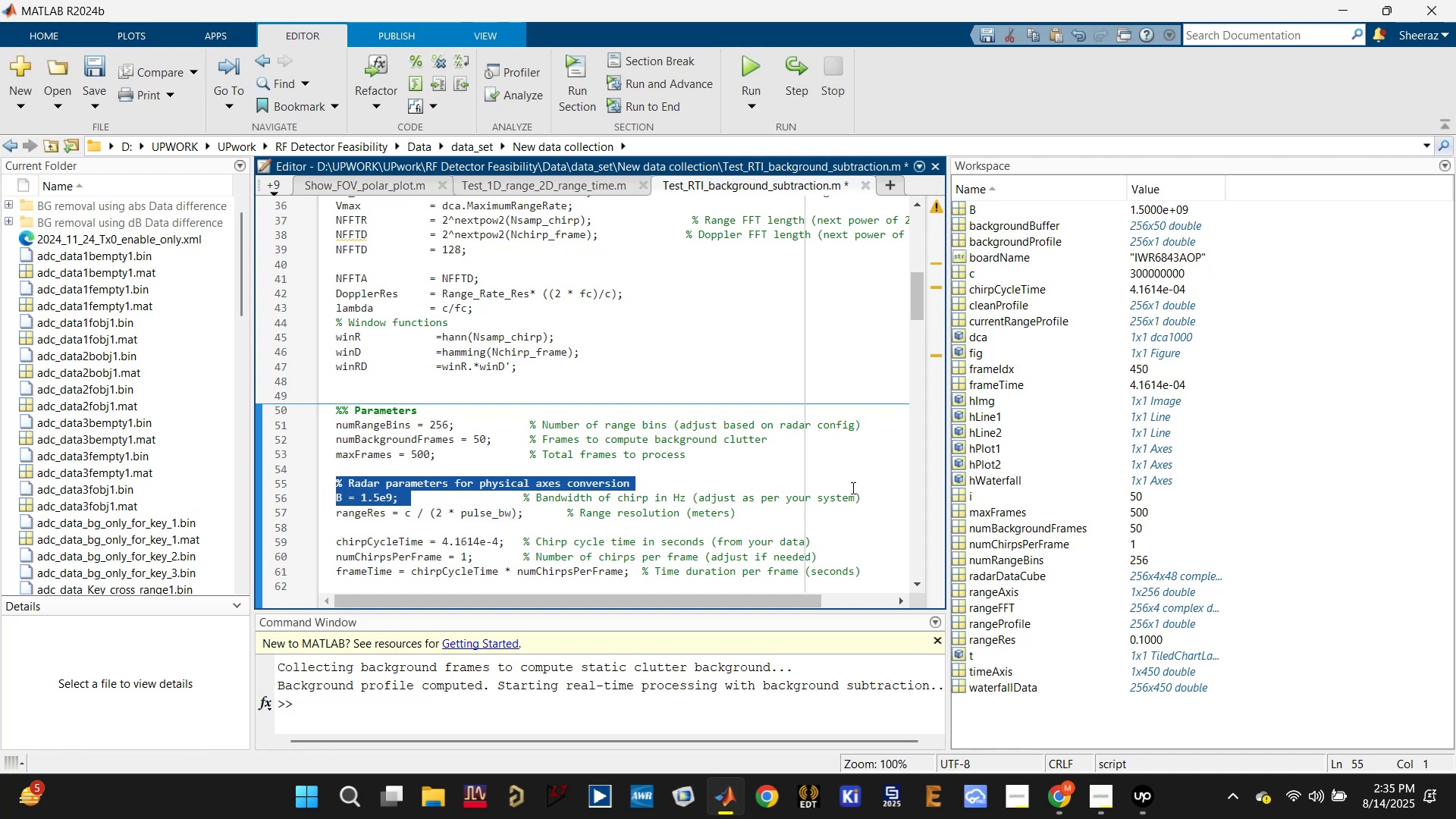 
left_click_drag(start_coordinate=[869, 492], to_coordinate=[339, 467])
 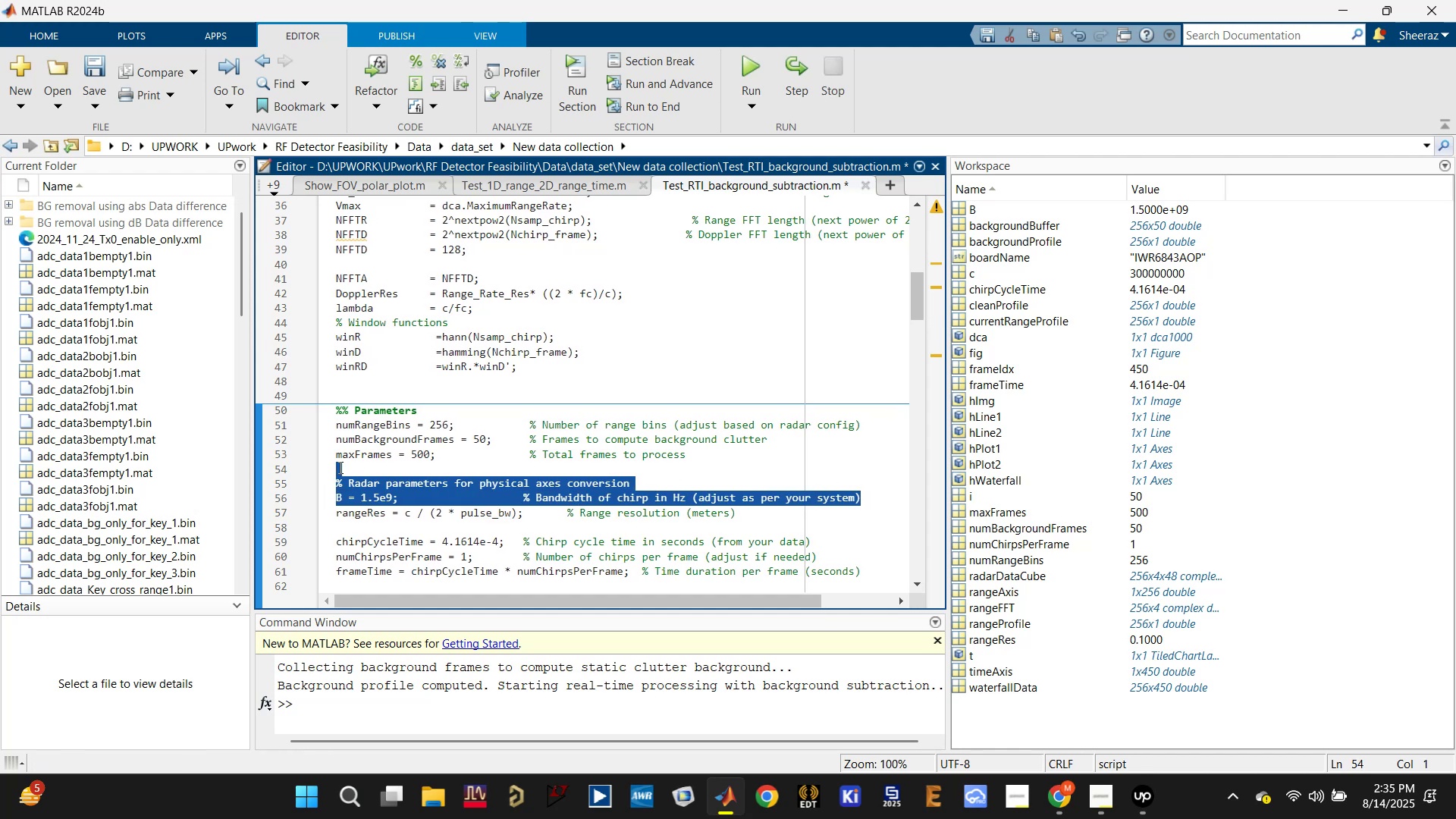 
key(Backspace)
 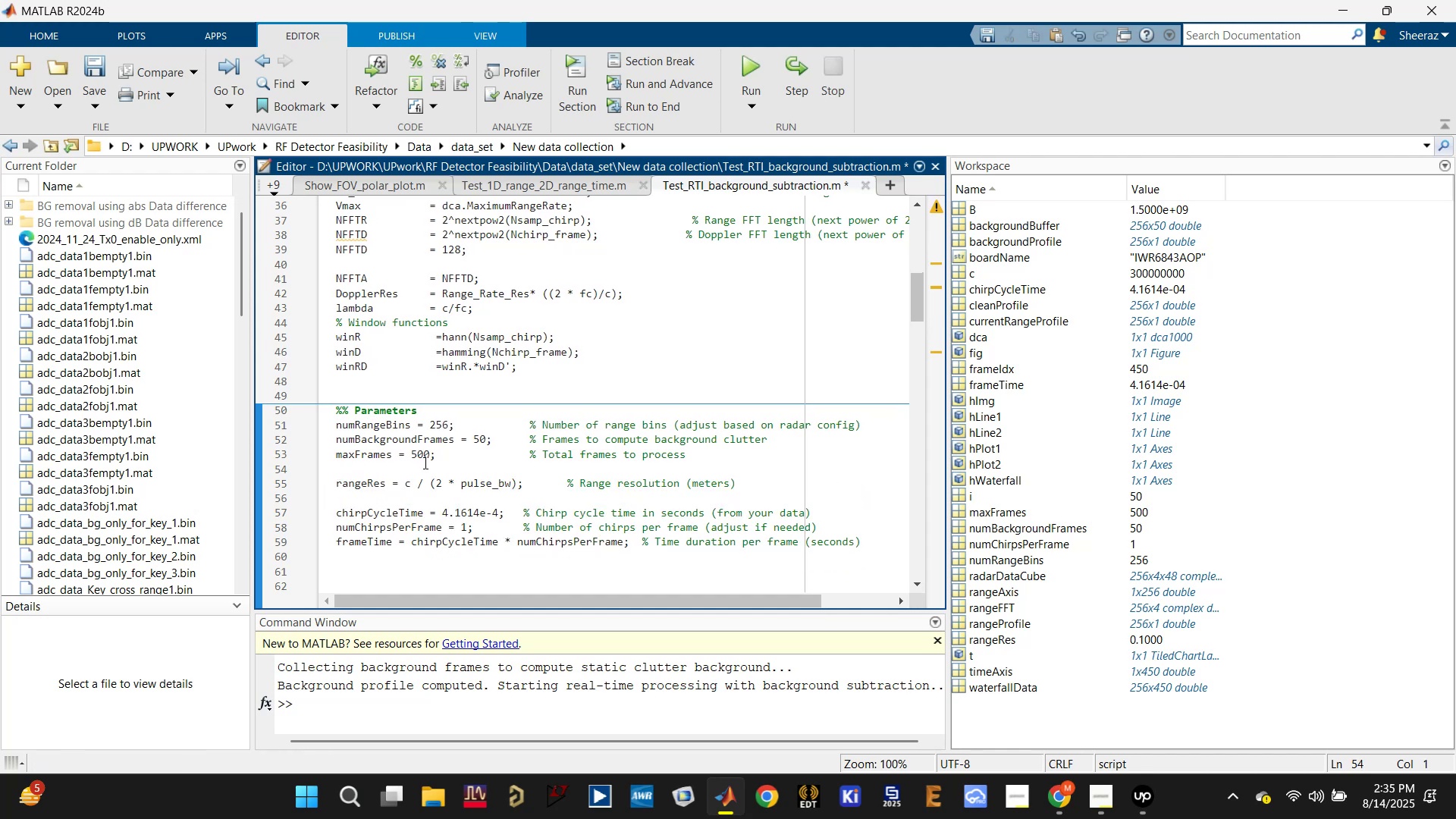 
left_click([359, 485])
 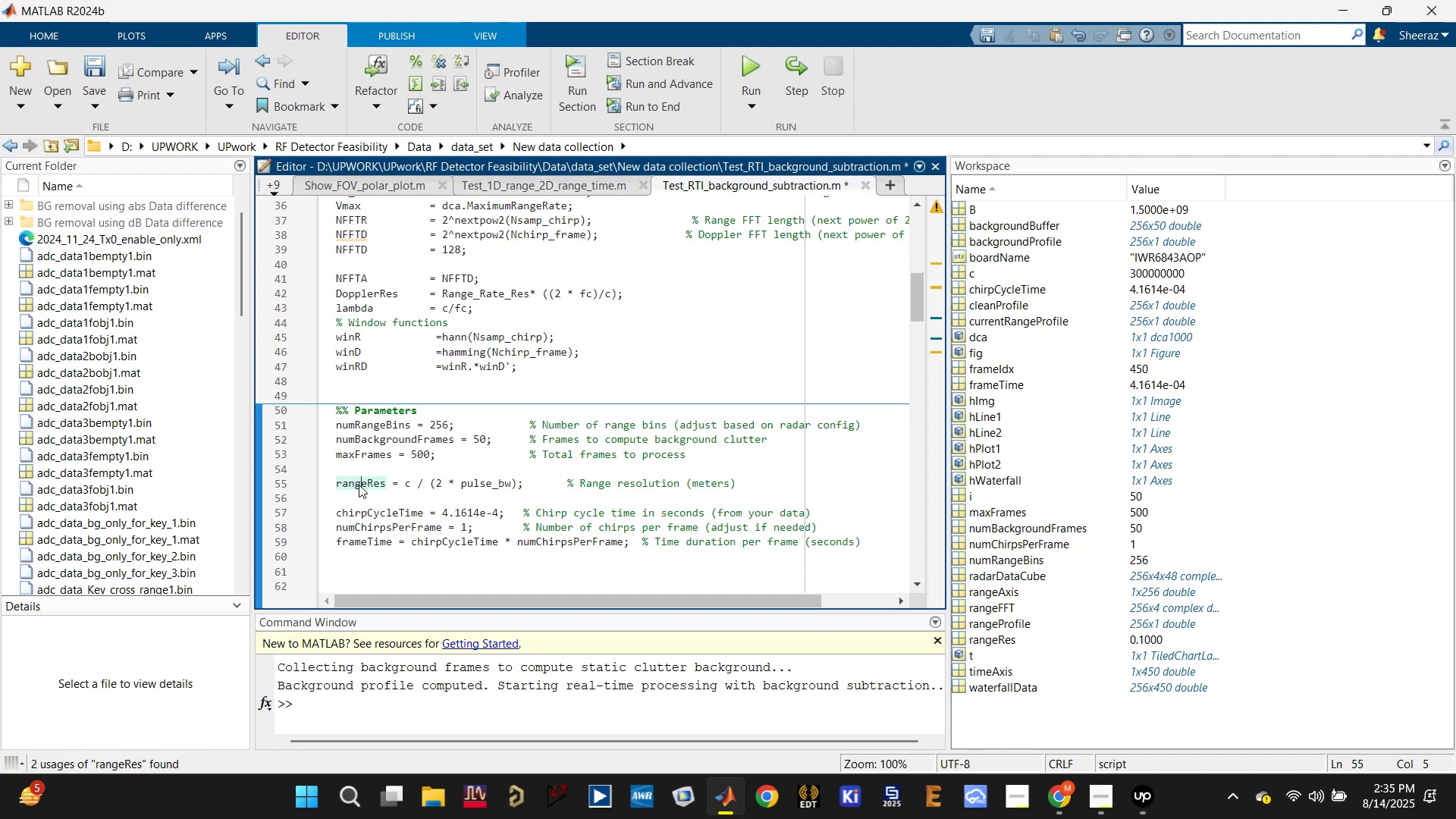 
scroll: coordinate [363, 482], scroll_direction: up, amount: 4.0
 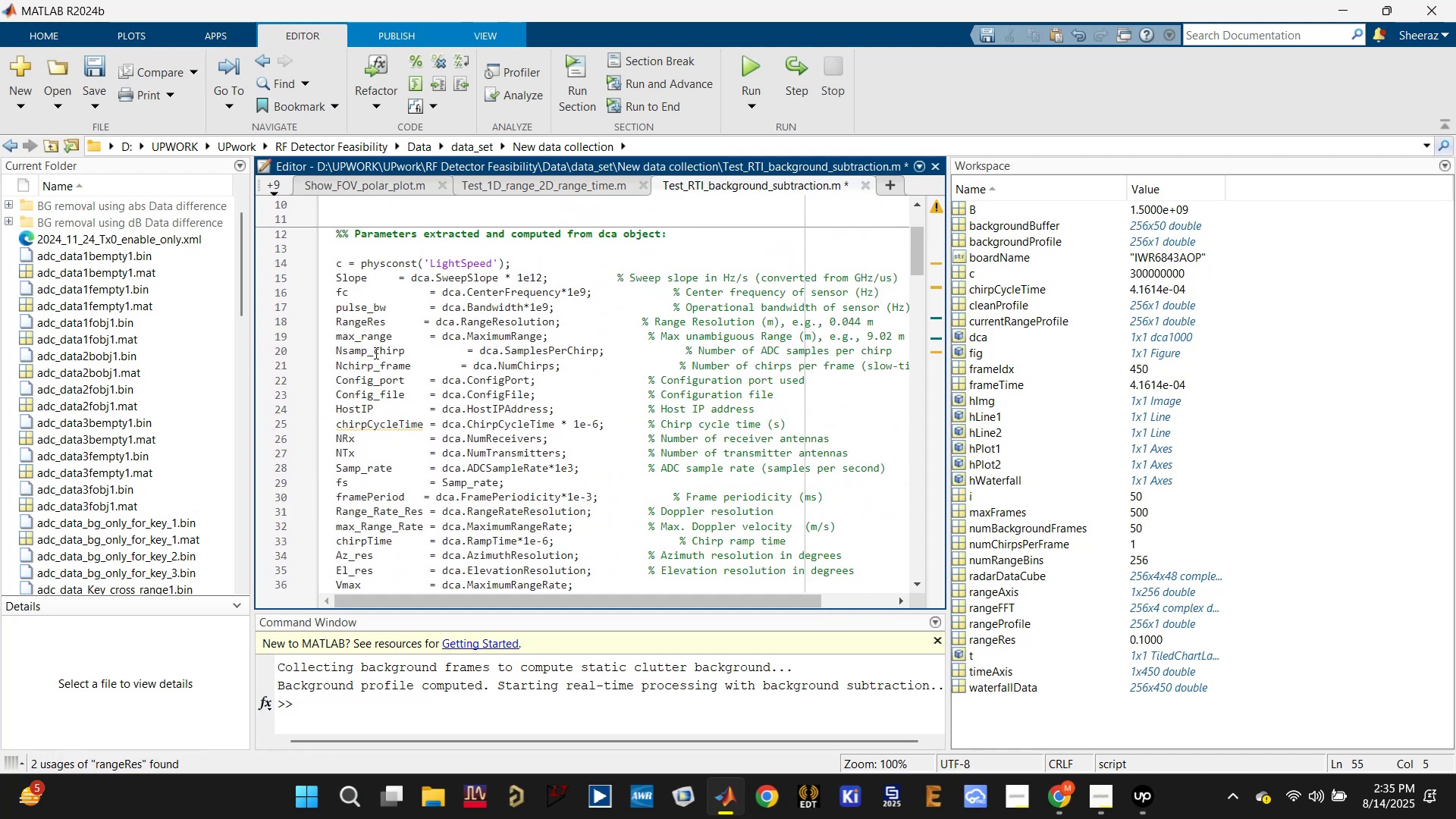 
left_click([355, 318])
 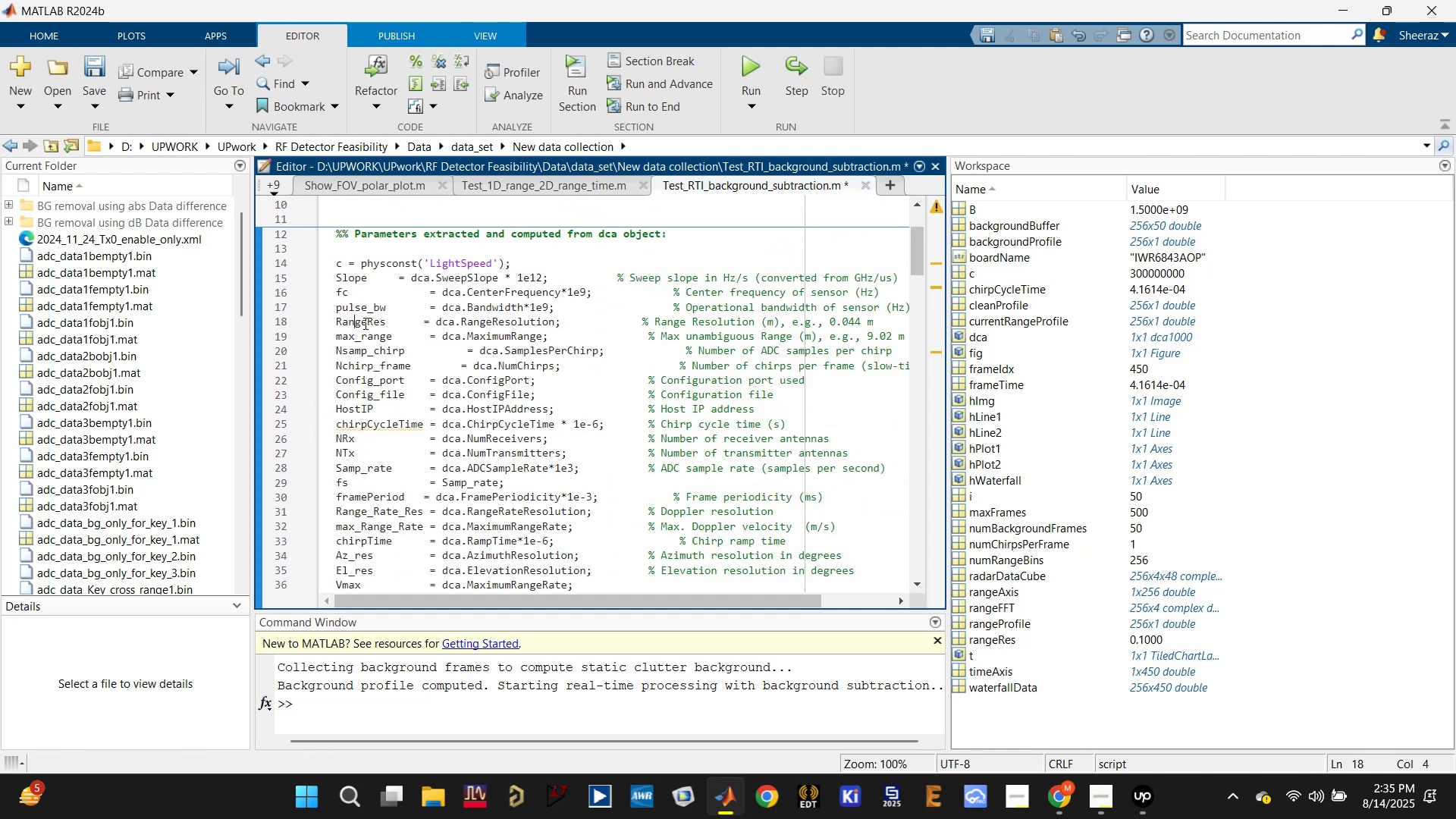 
double_click([364, 323])
 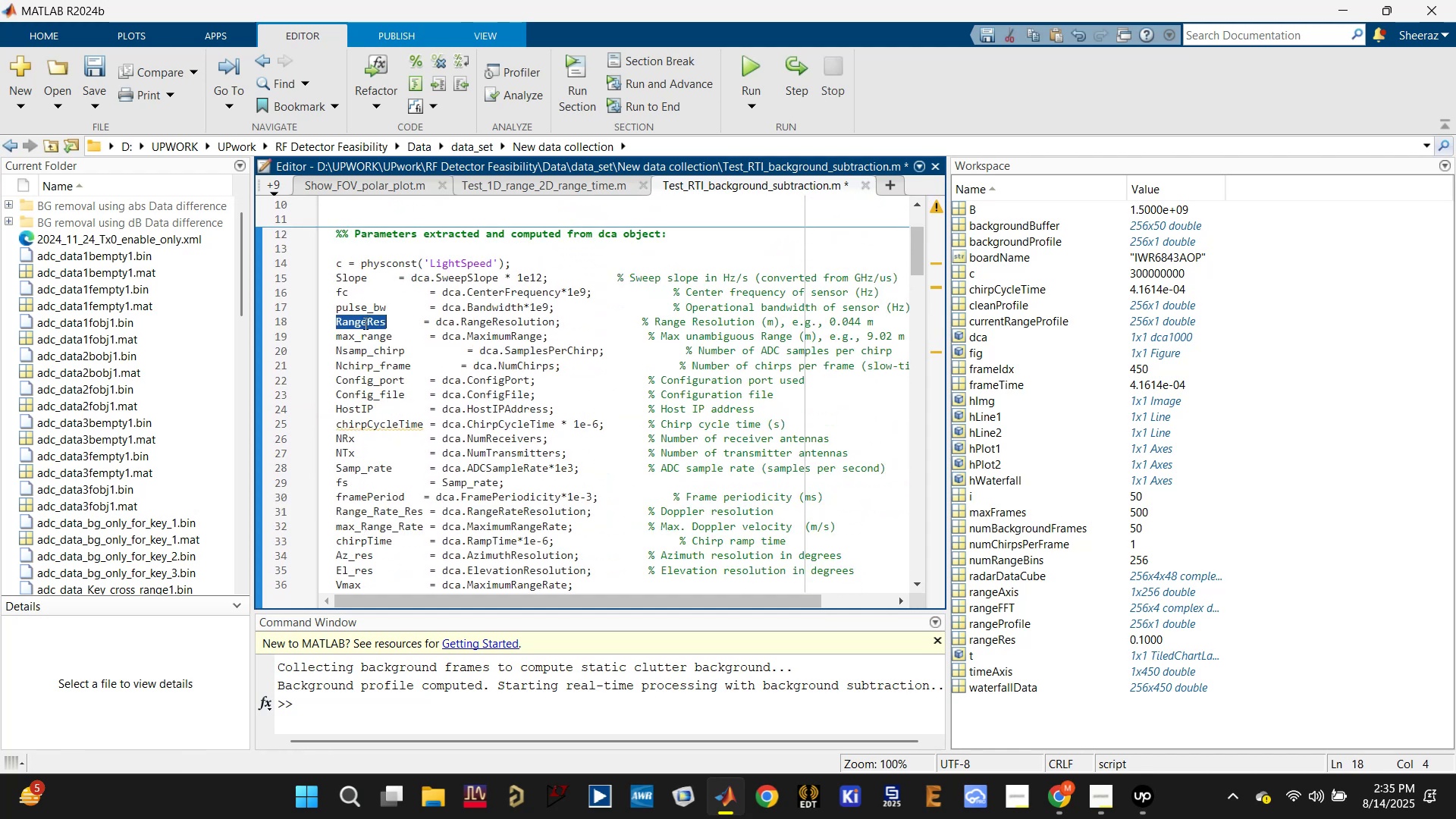 
key(Control+C)
 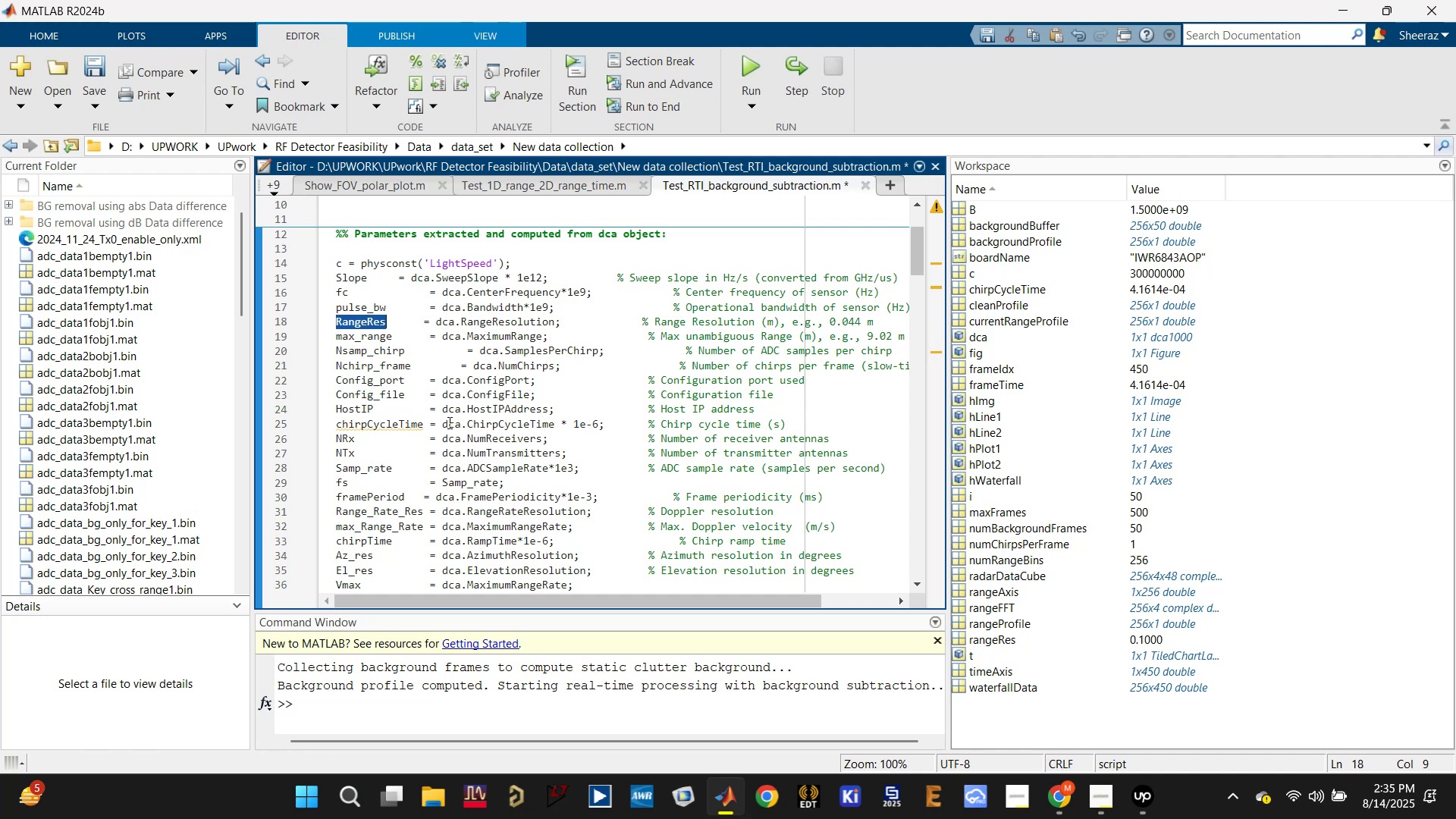 
scroll: coordinate [441, 462], scroll_direction: down, amount: 4.0
 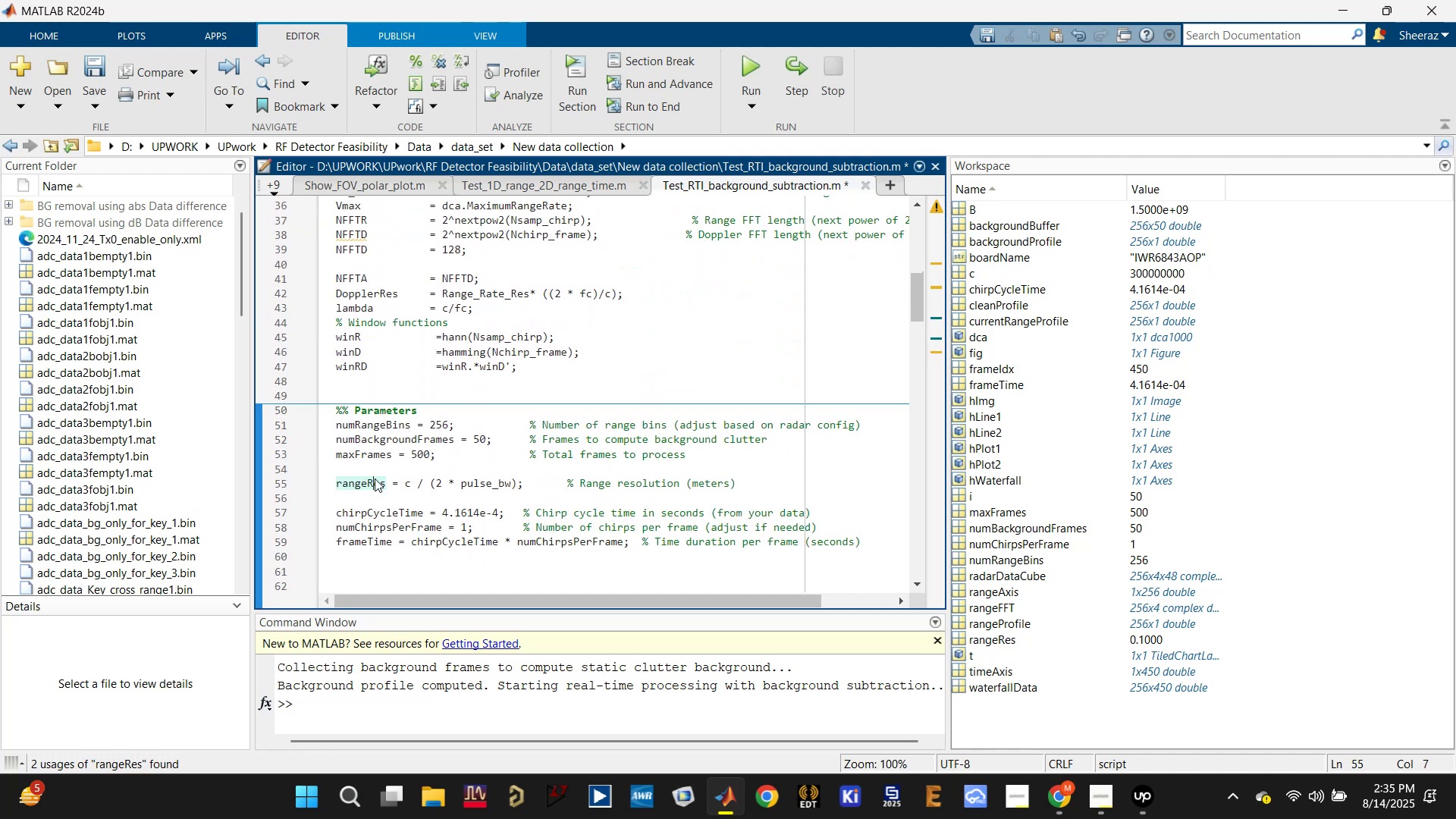 
key(Control+V)
 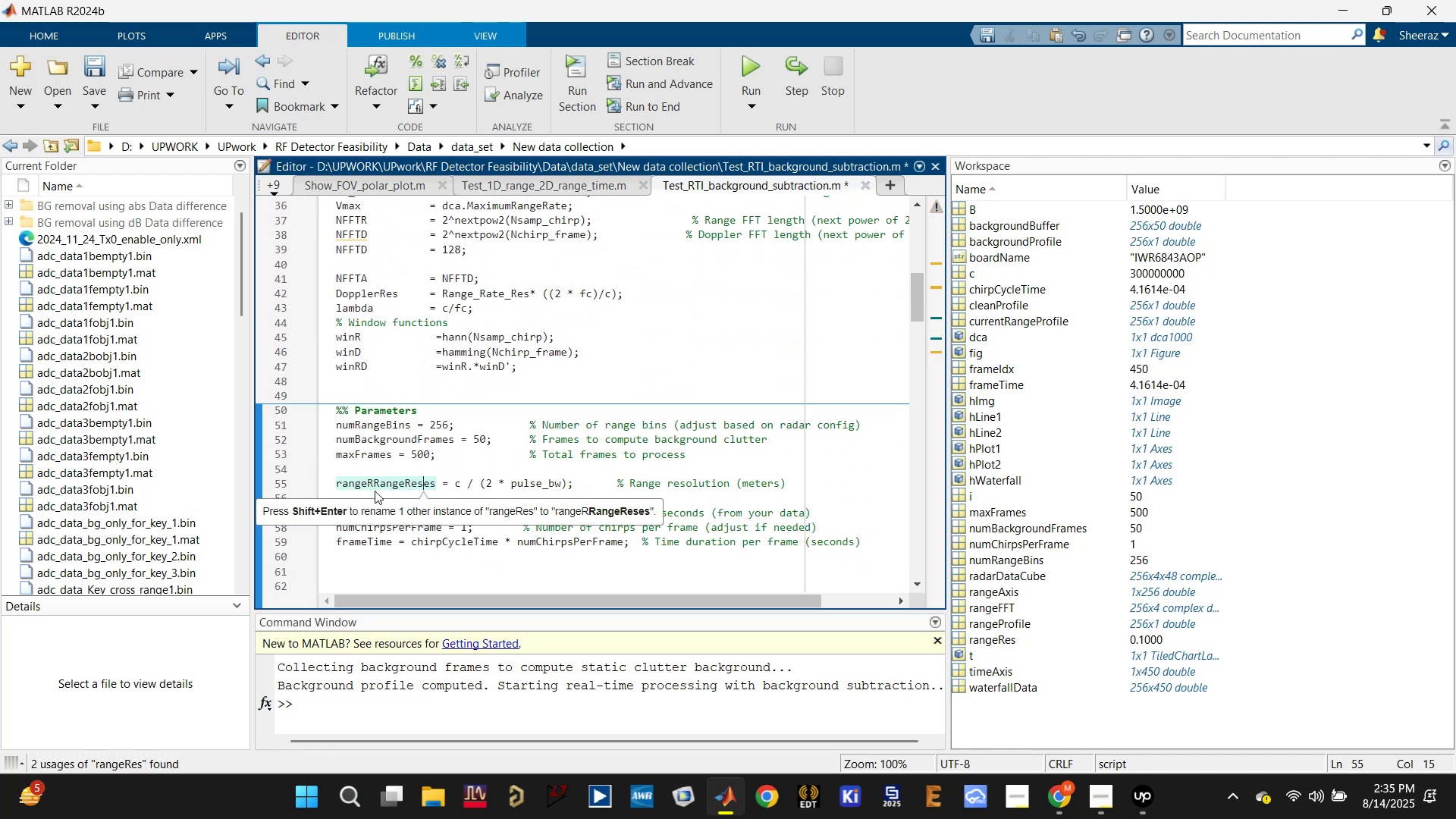 
key(Control+Z)
 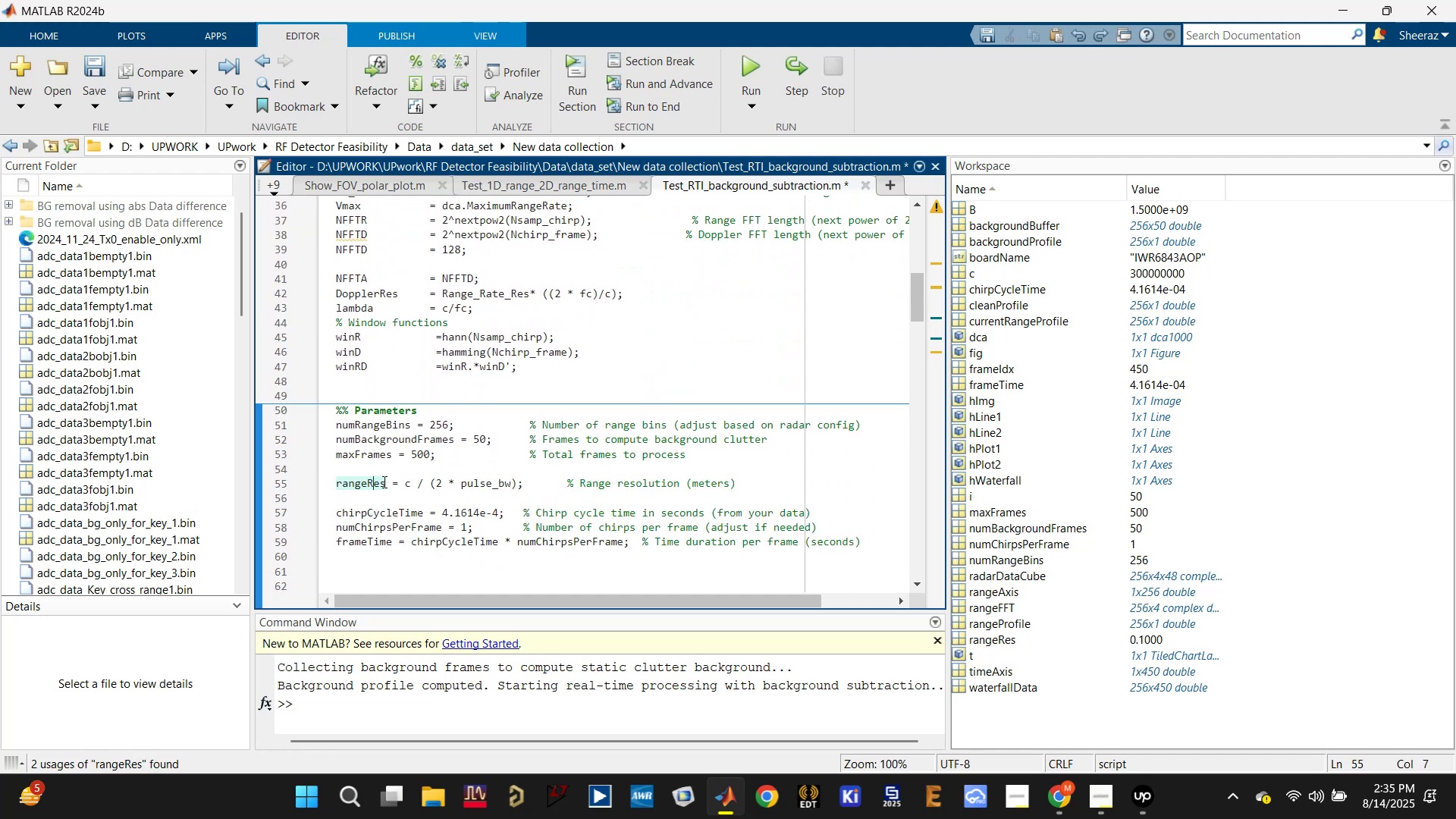 
left_click([384, 481])
 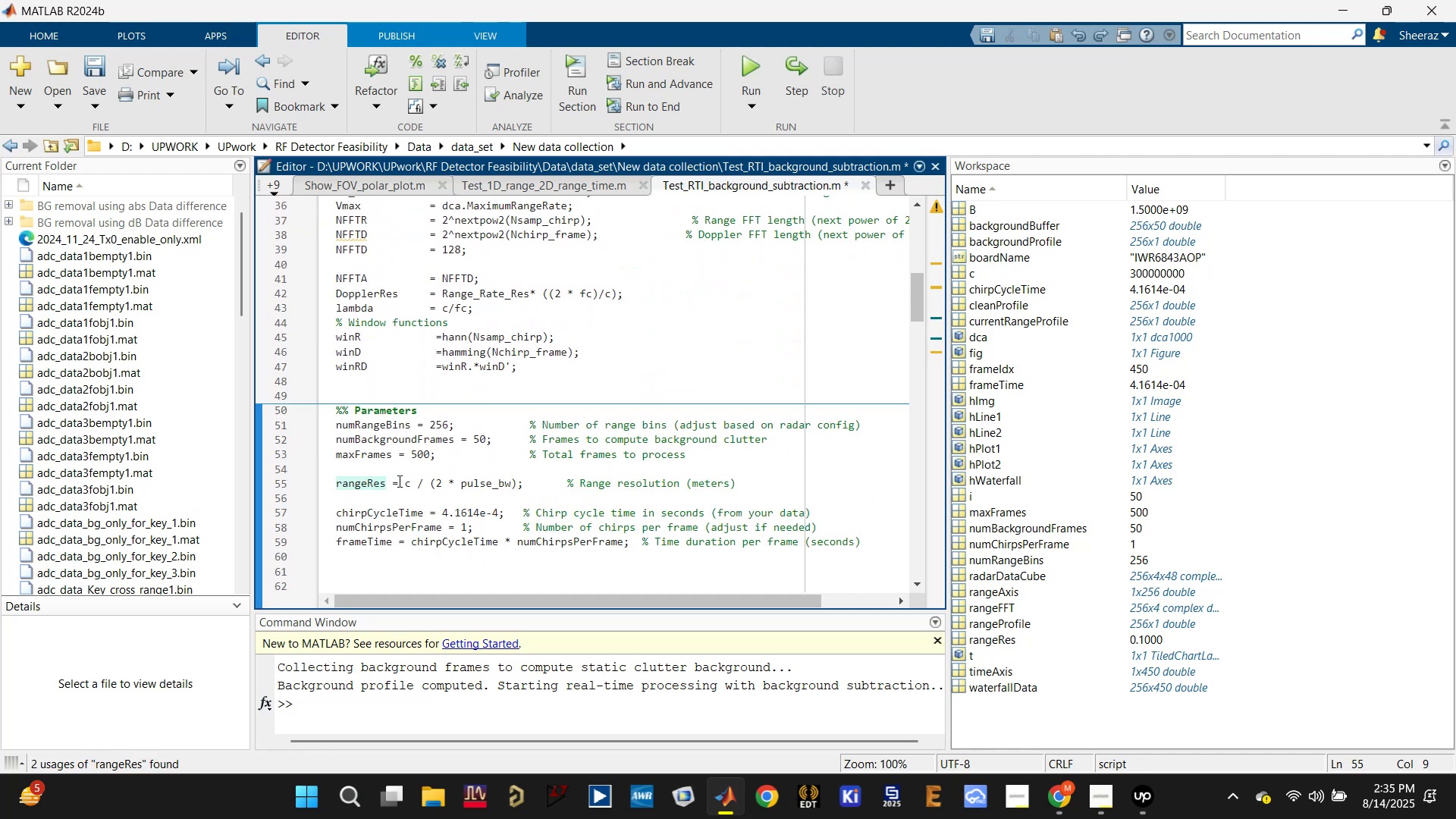 
key(Backspace)
 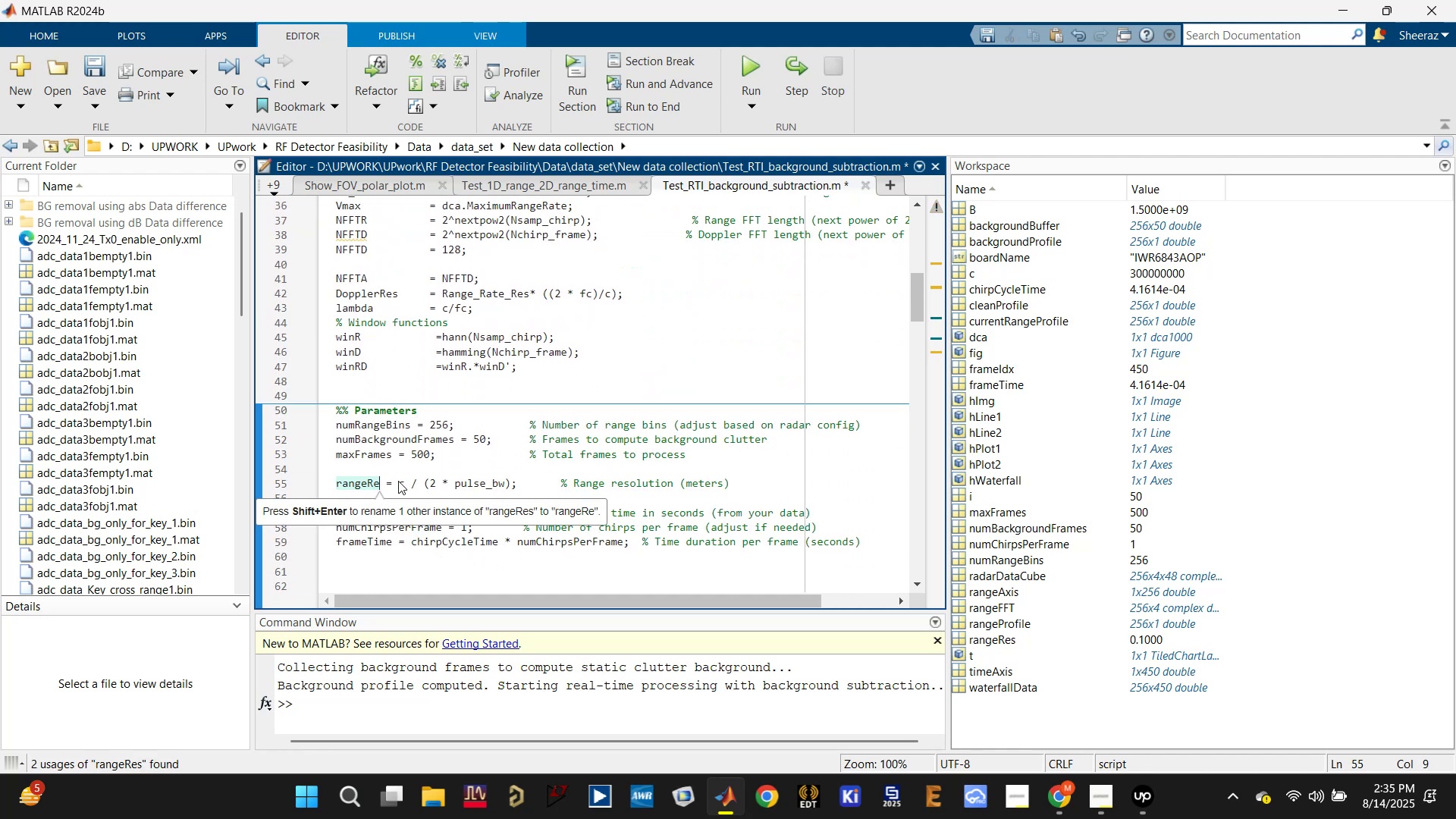 
key(Backspace)
 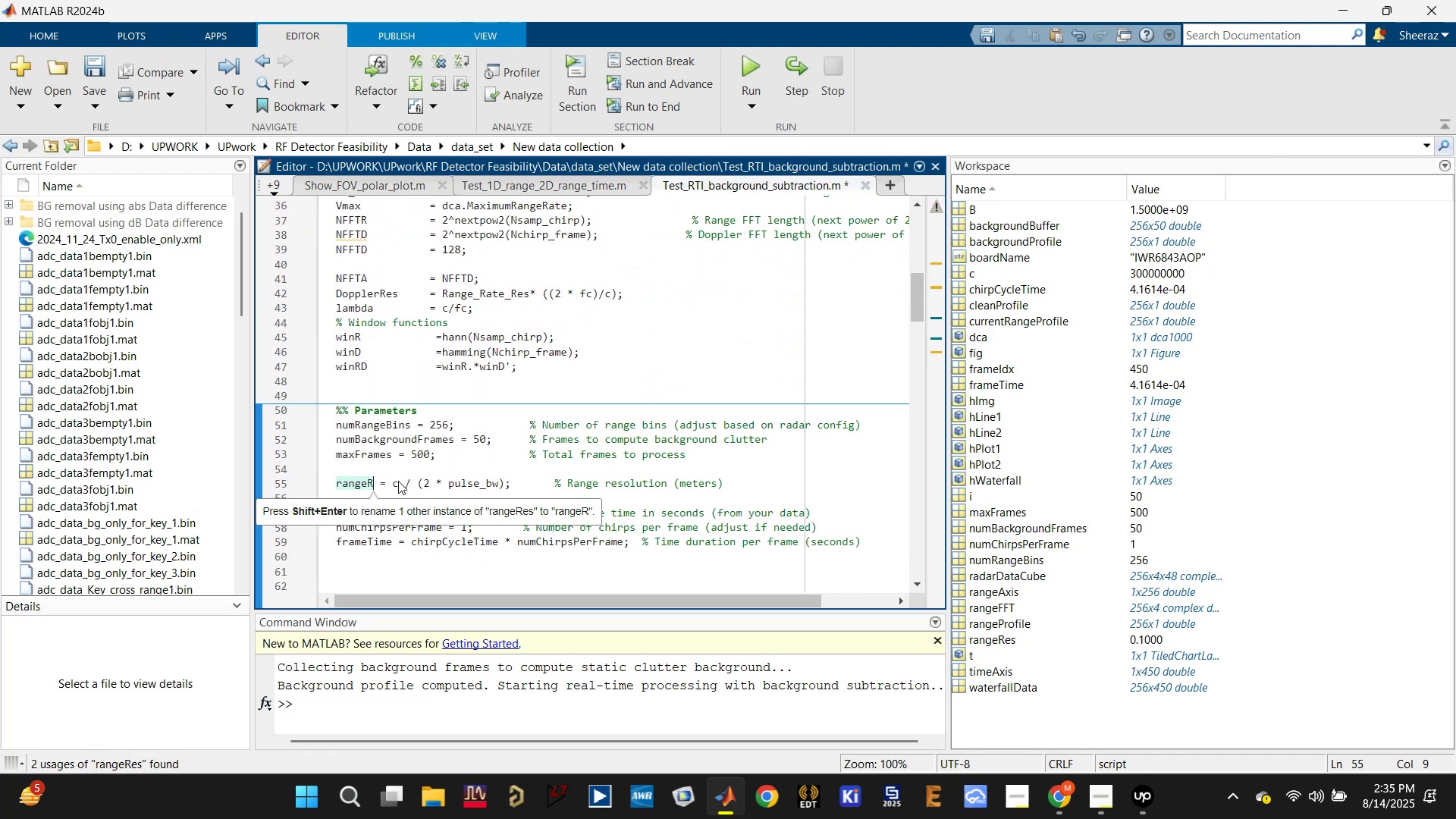 
key(Backspace)
 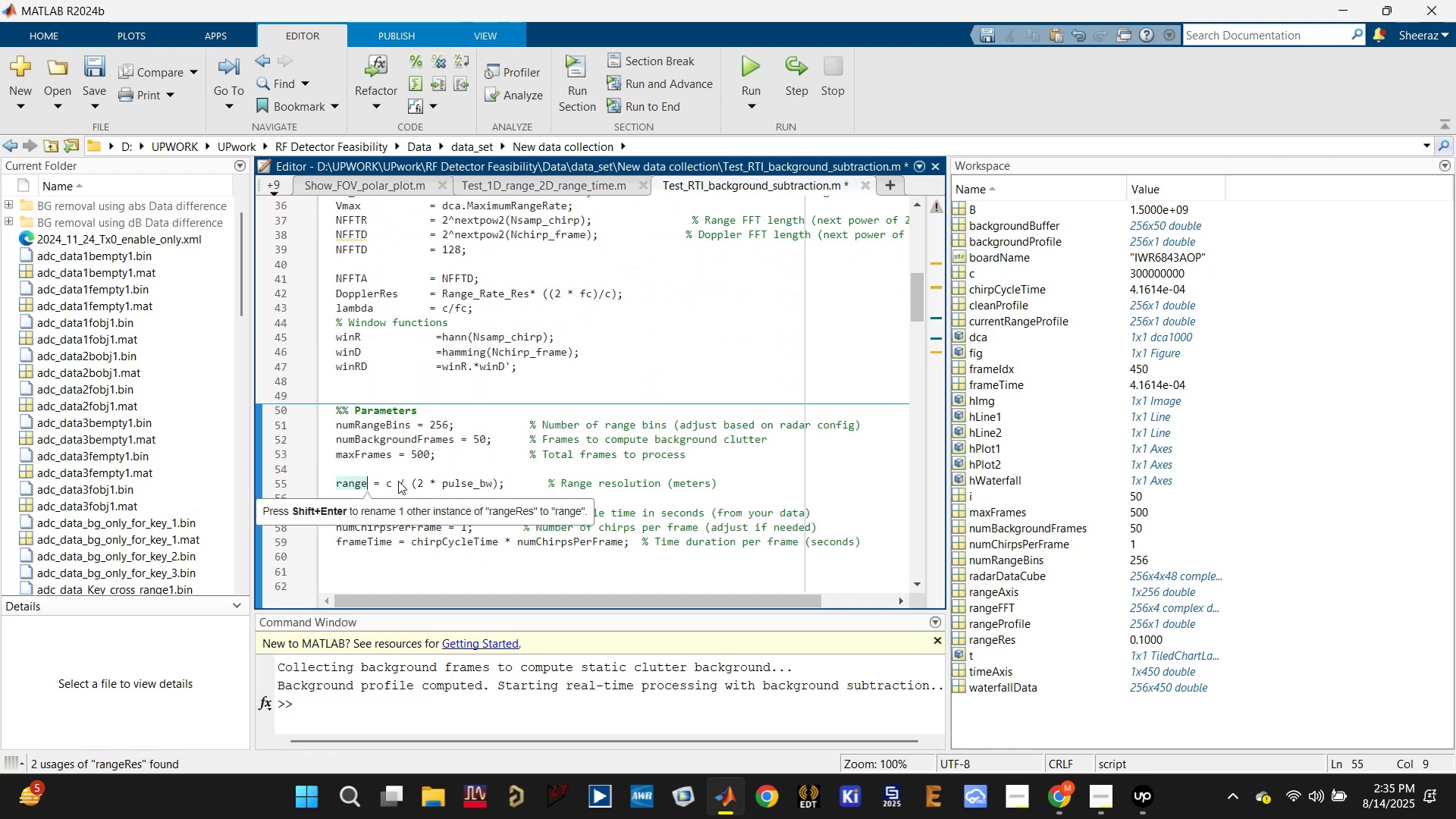 
key(Backspace)
 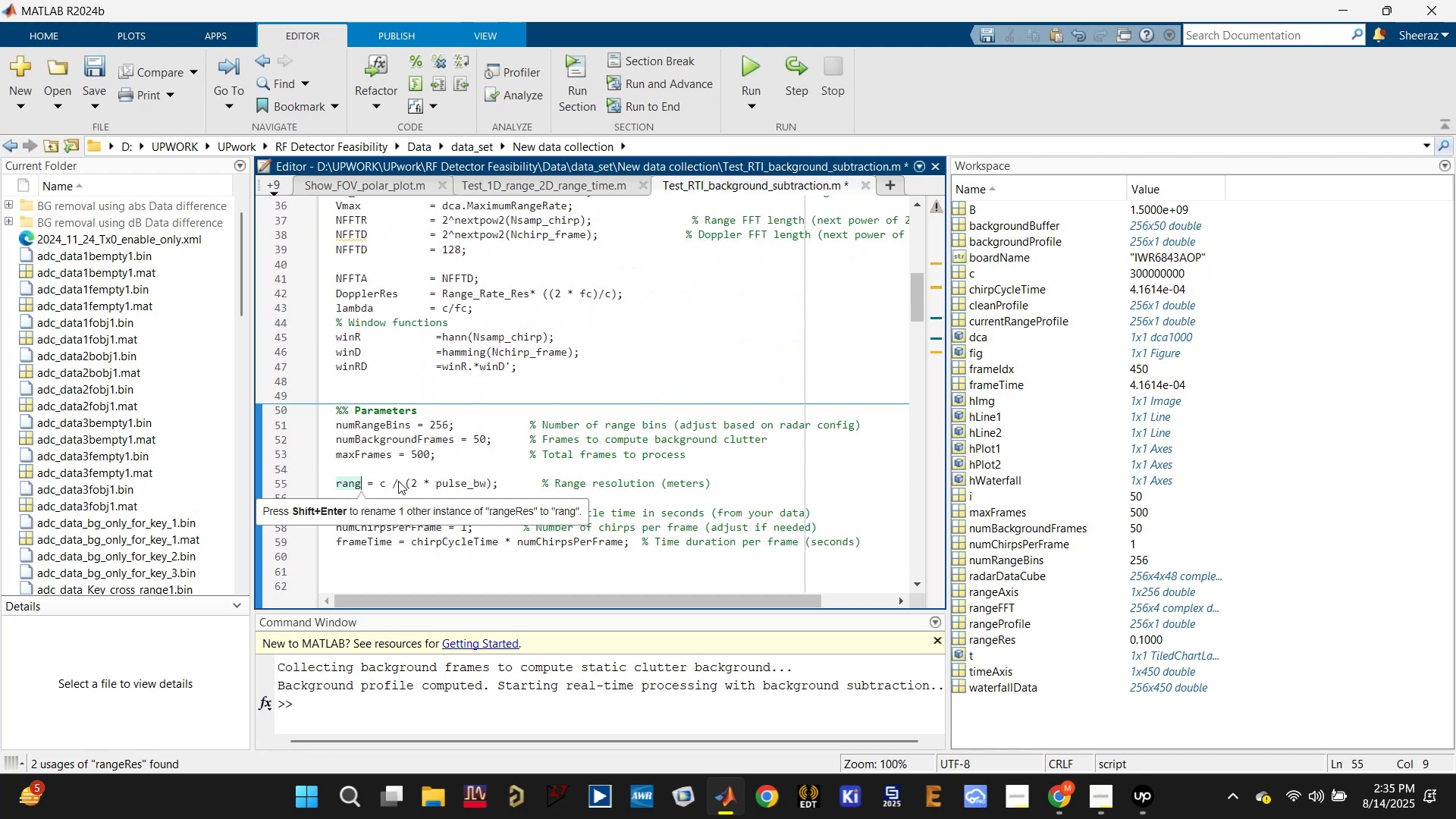 
key(Backspace)
 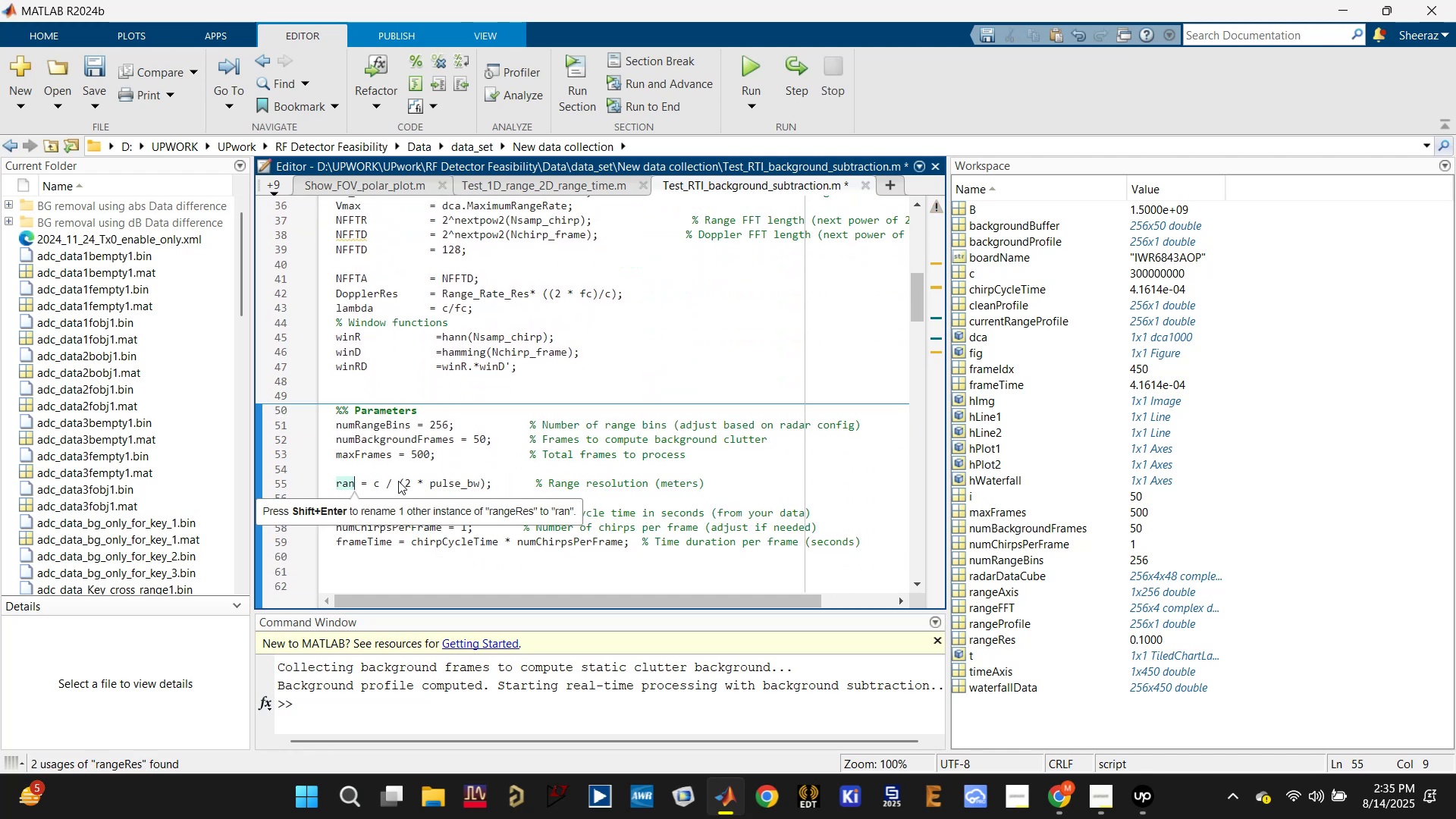 
key(Backspace)
 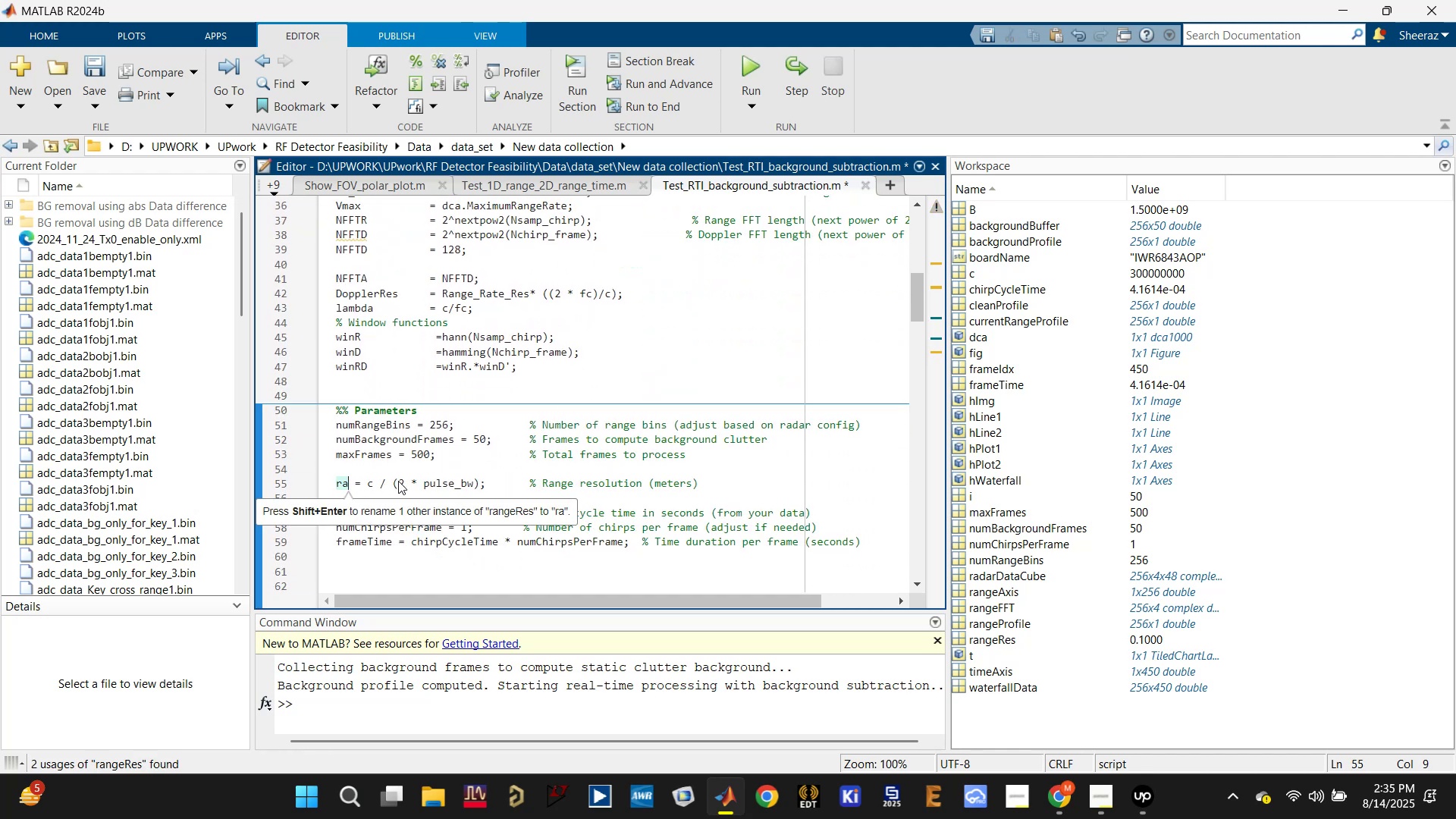 
key(Backspace)
 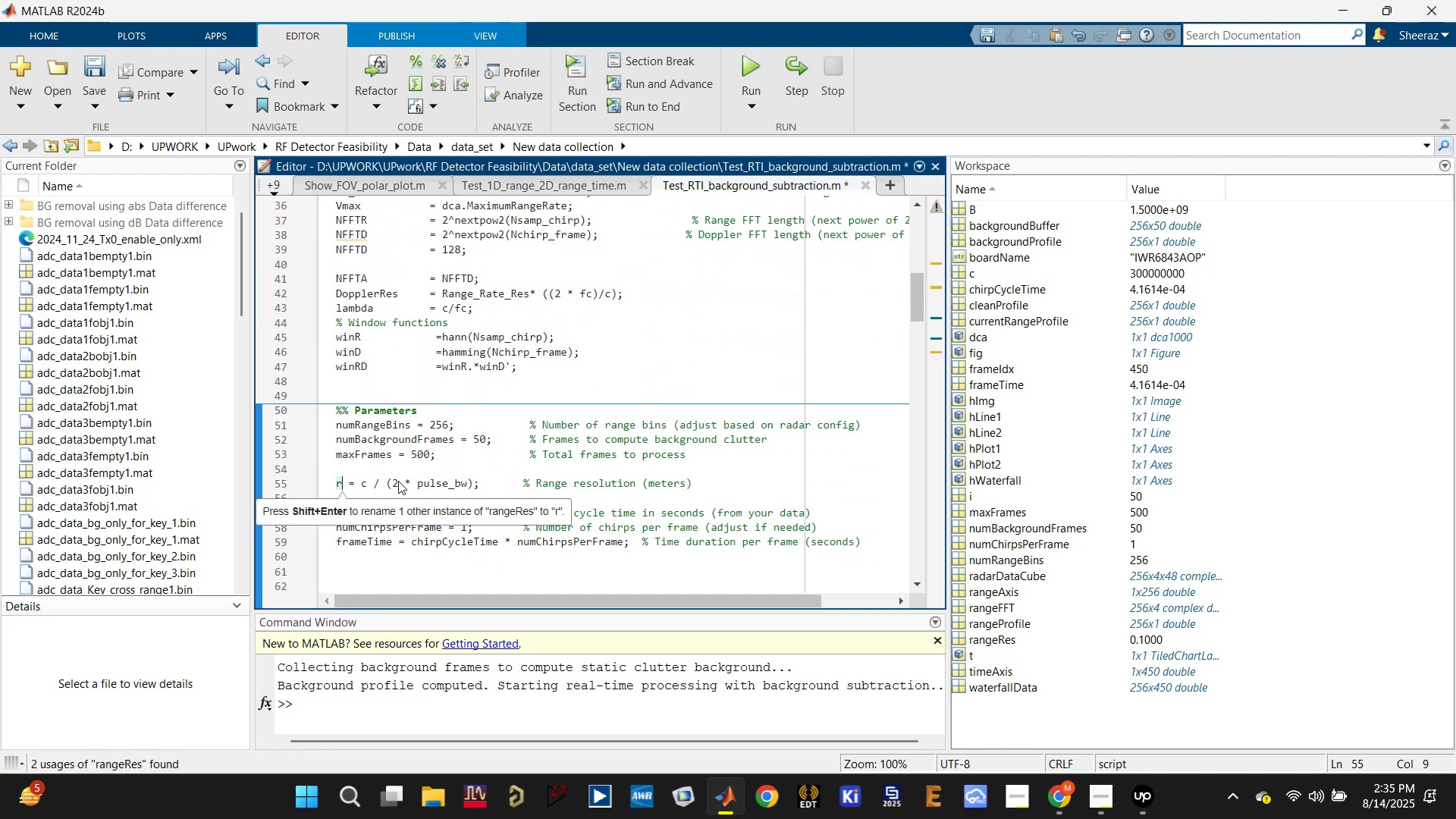 
key(Backspace)
 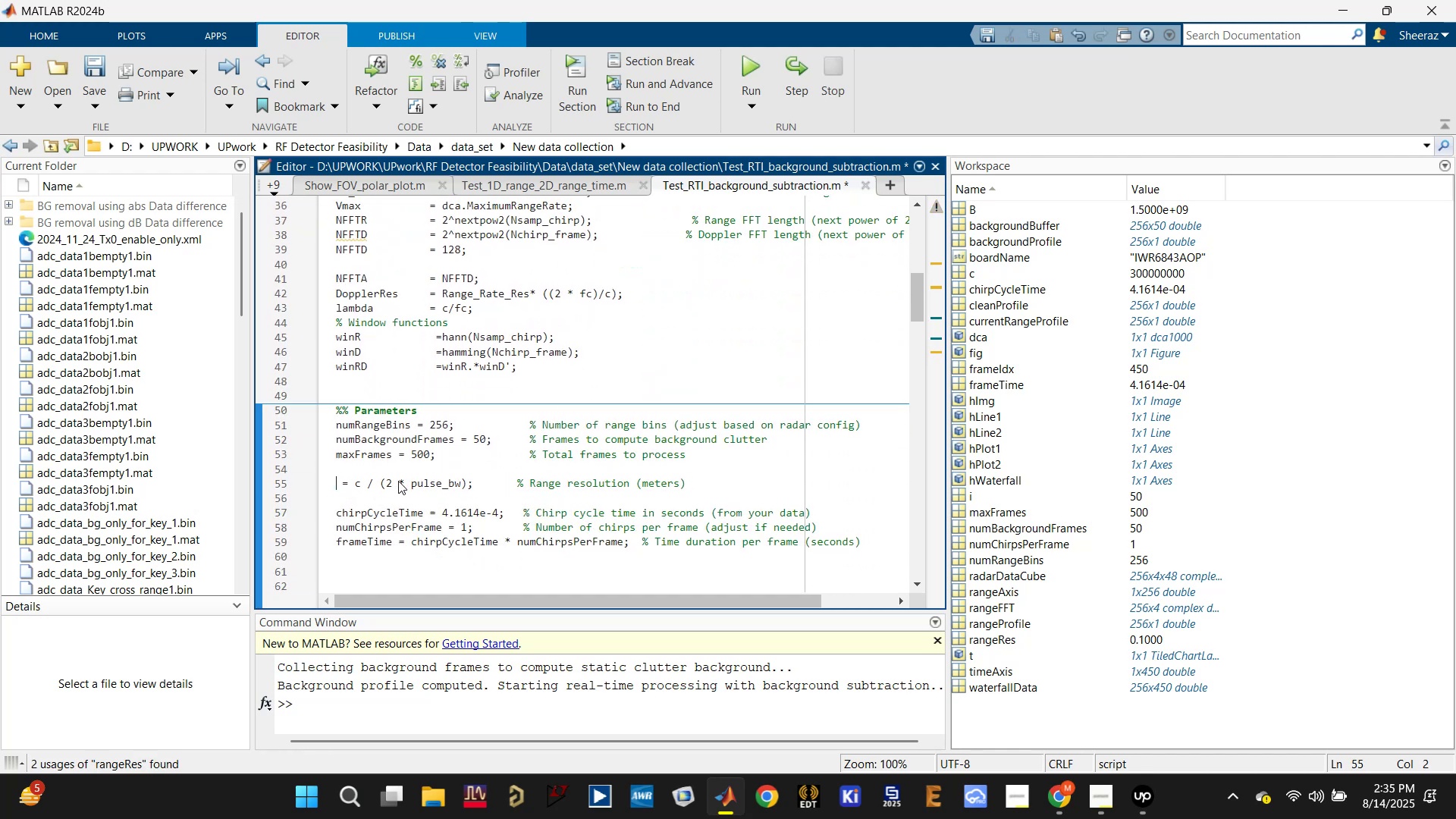 
key(Control+V)
 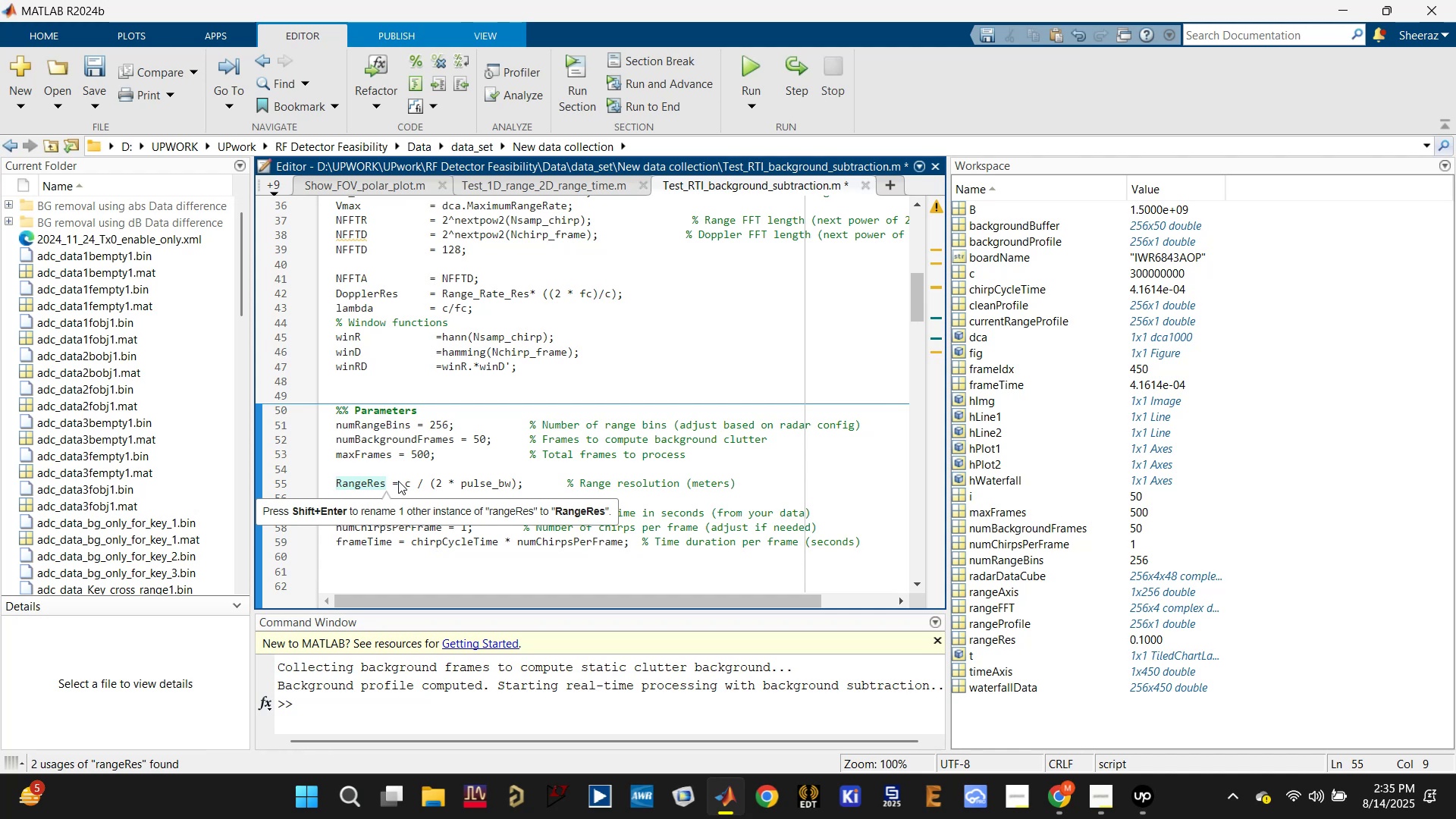 
key(Shift+Enter)
 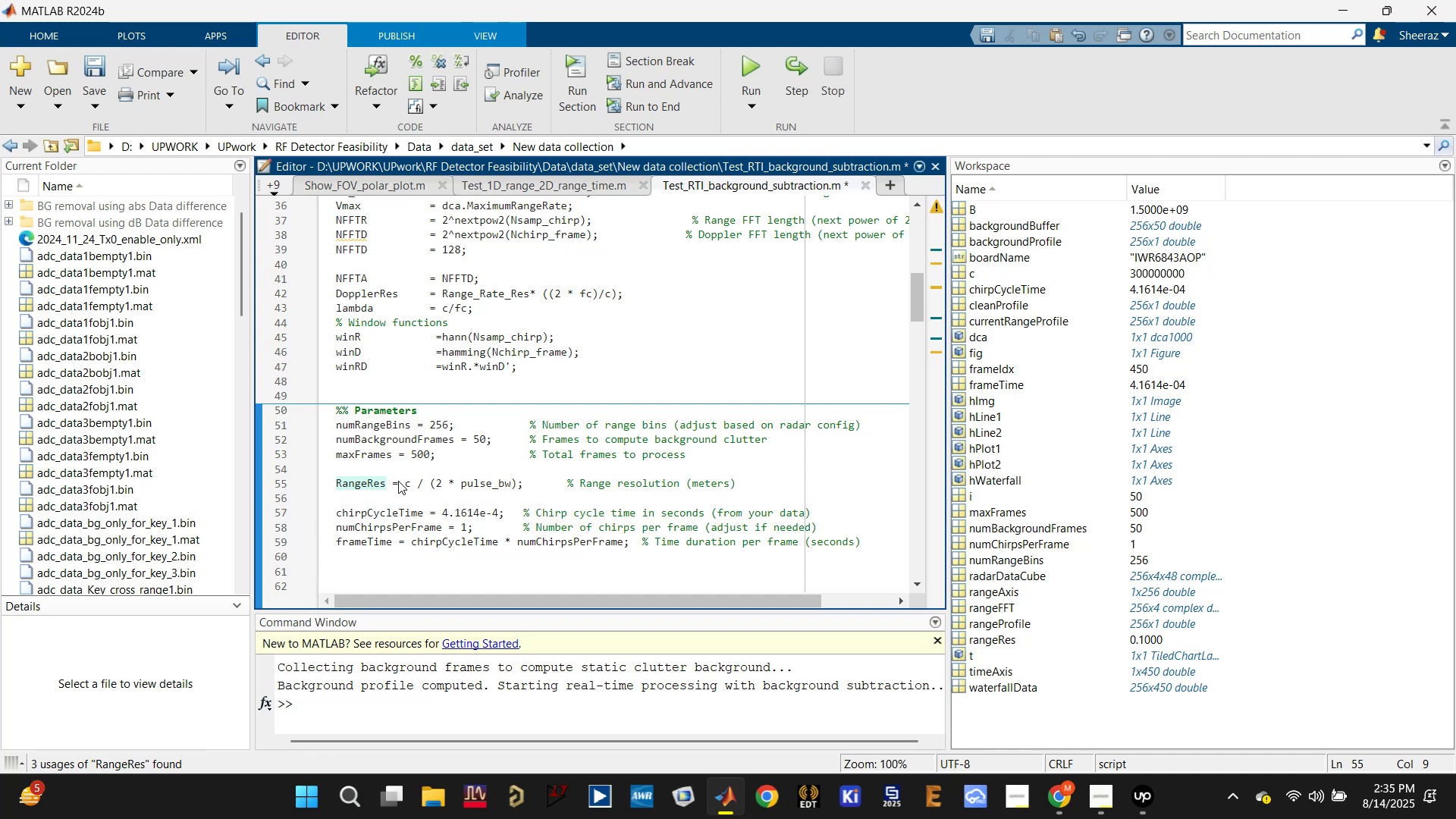 
scroll: coordinate [457, 519], scroll_direction: down, amount: 3.0
 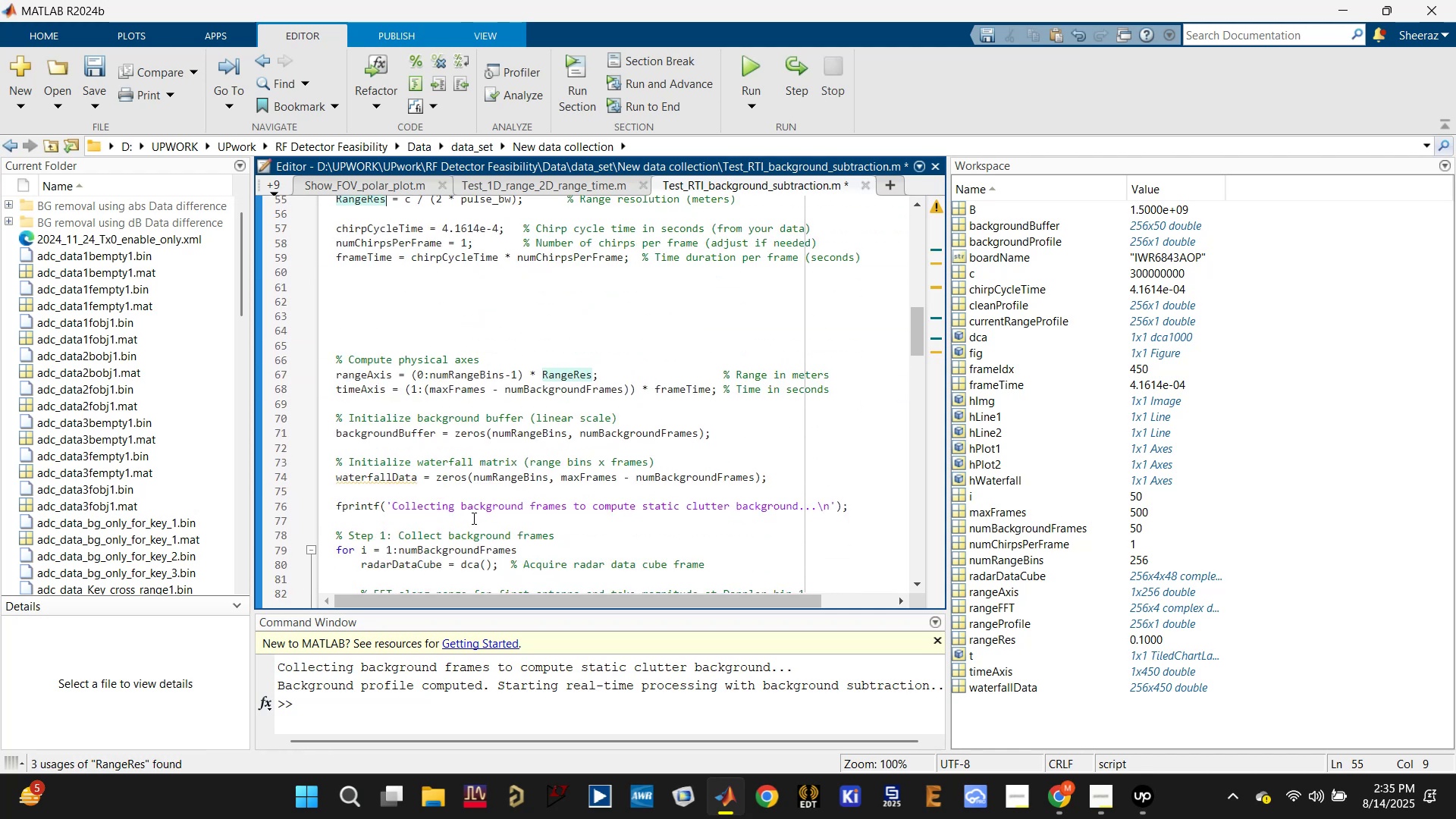 
scroll: coordinate [500, 491], scroll_direction: up, amount: 1.0
 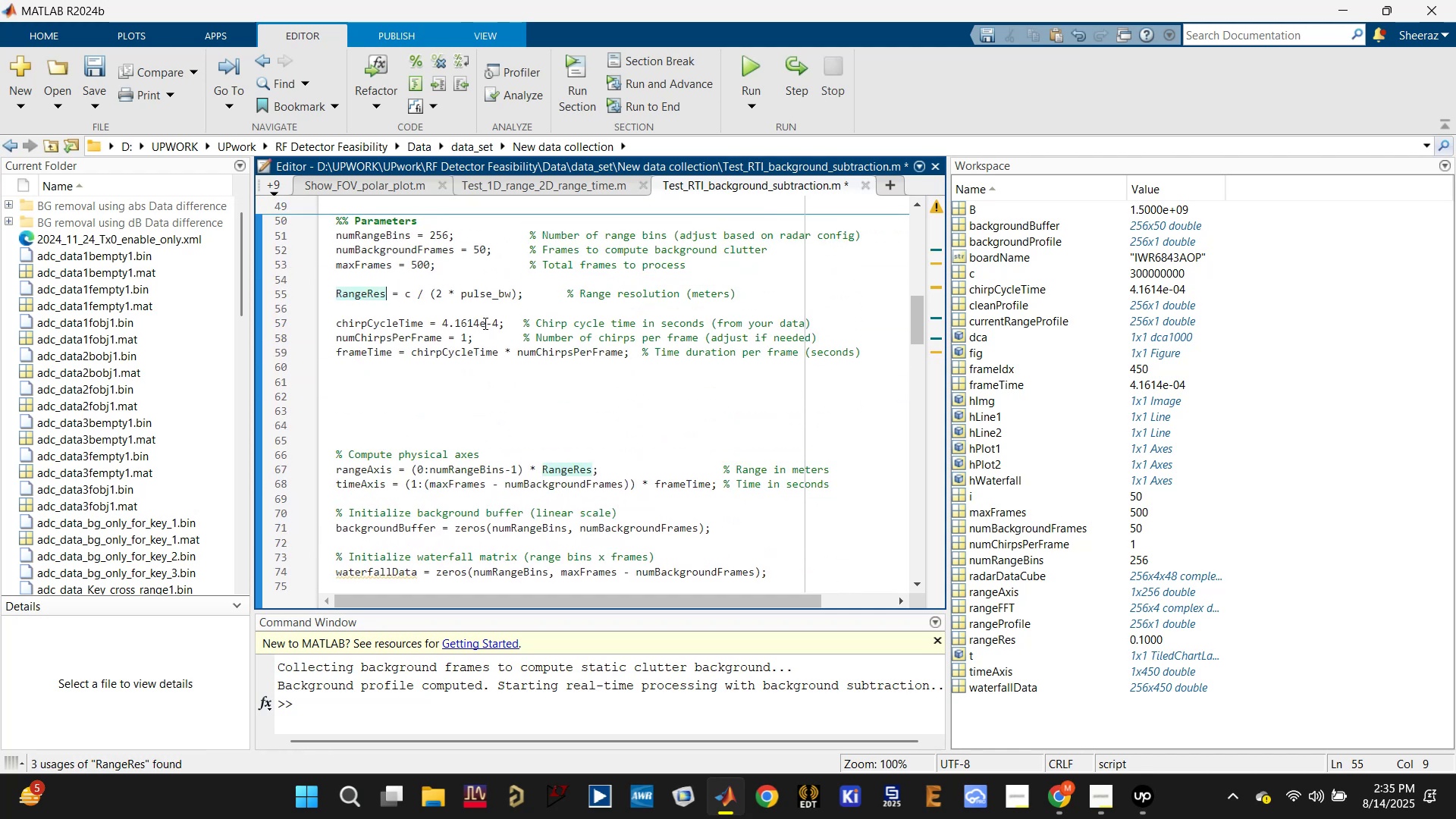 
left_click([479, 297])
 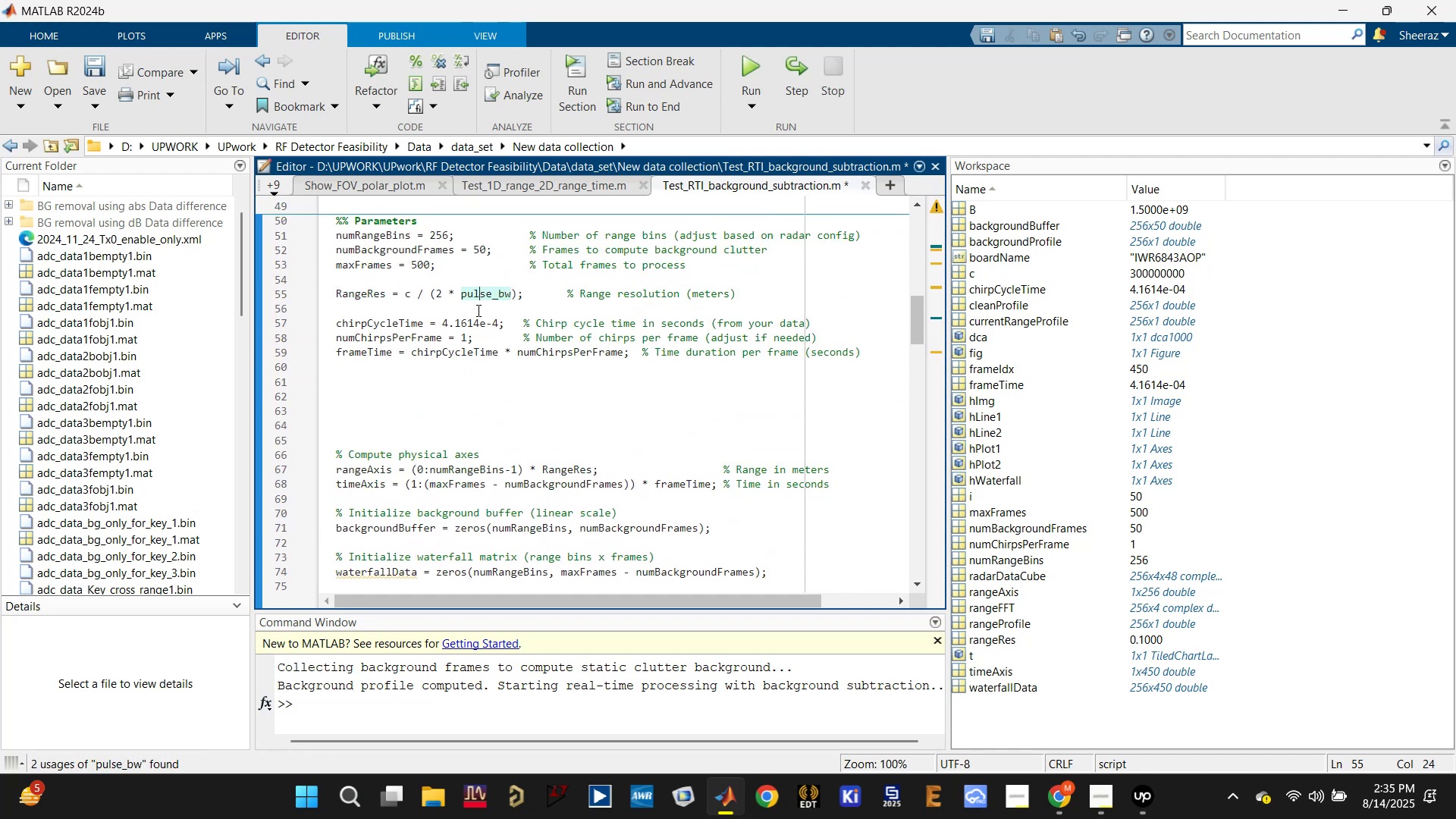 
scroll: coordinate [455, 412], scroll_direction: down, amount: 1.0
 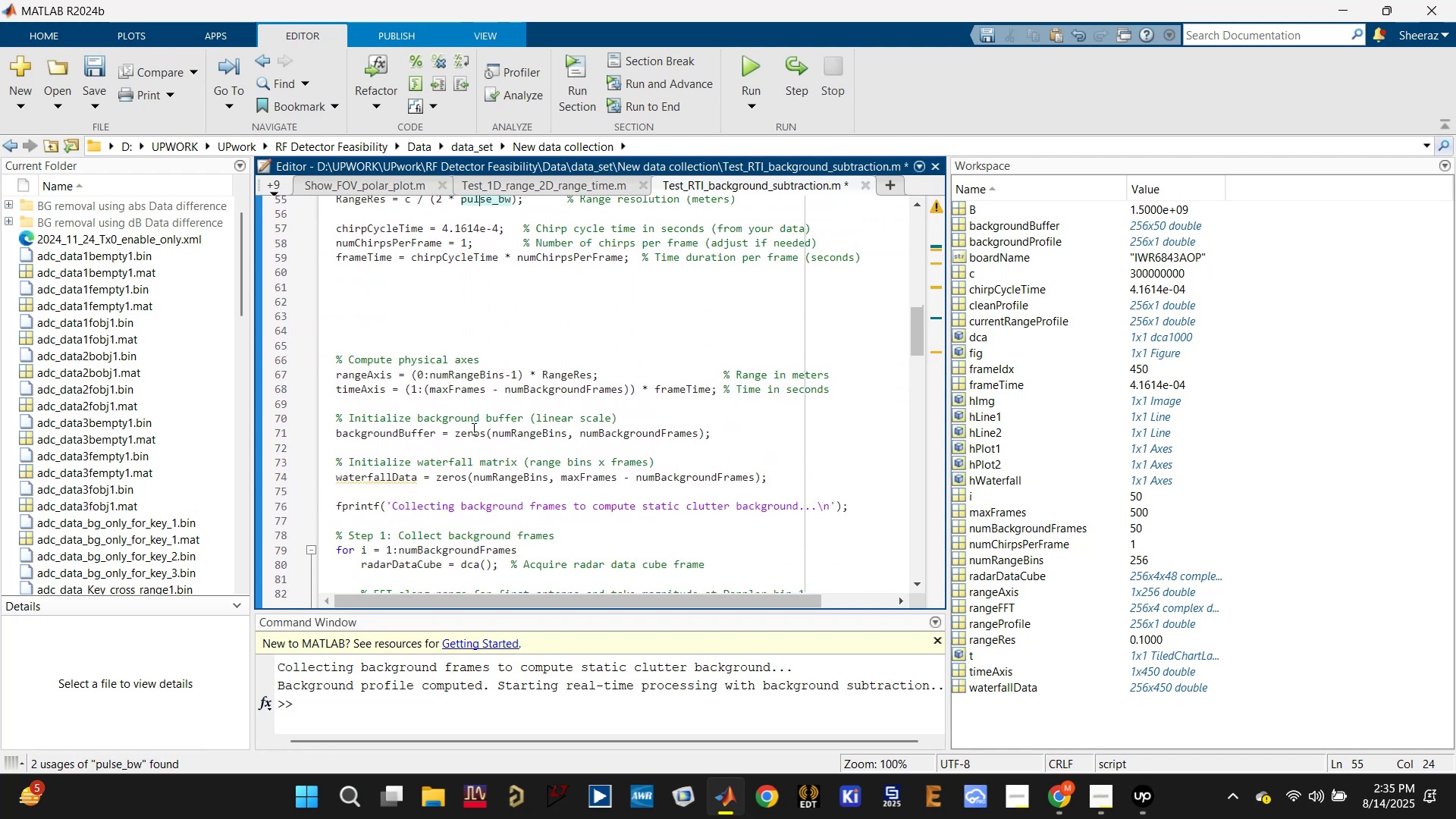 
scroll: coordinate [498, 439], scroll_direction: up, amount: 2.0
 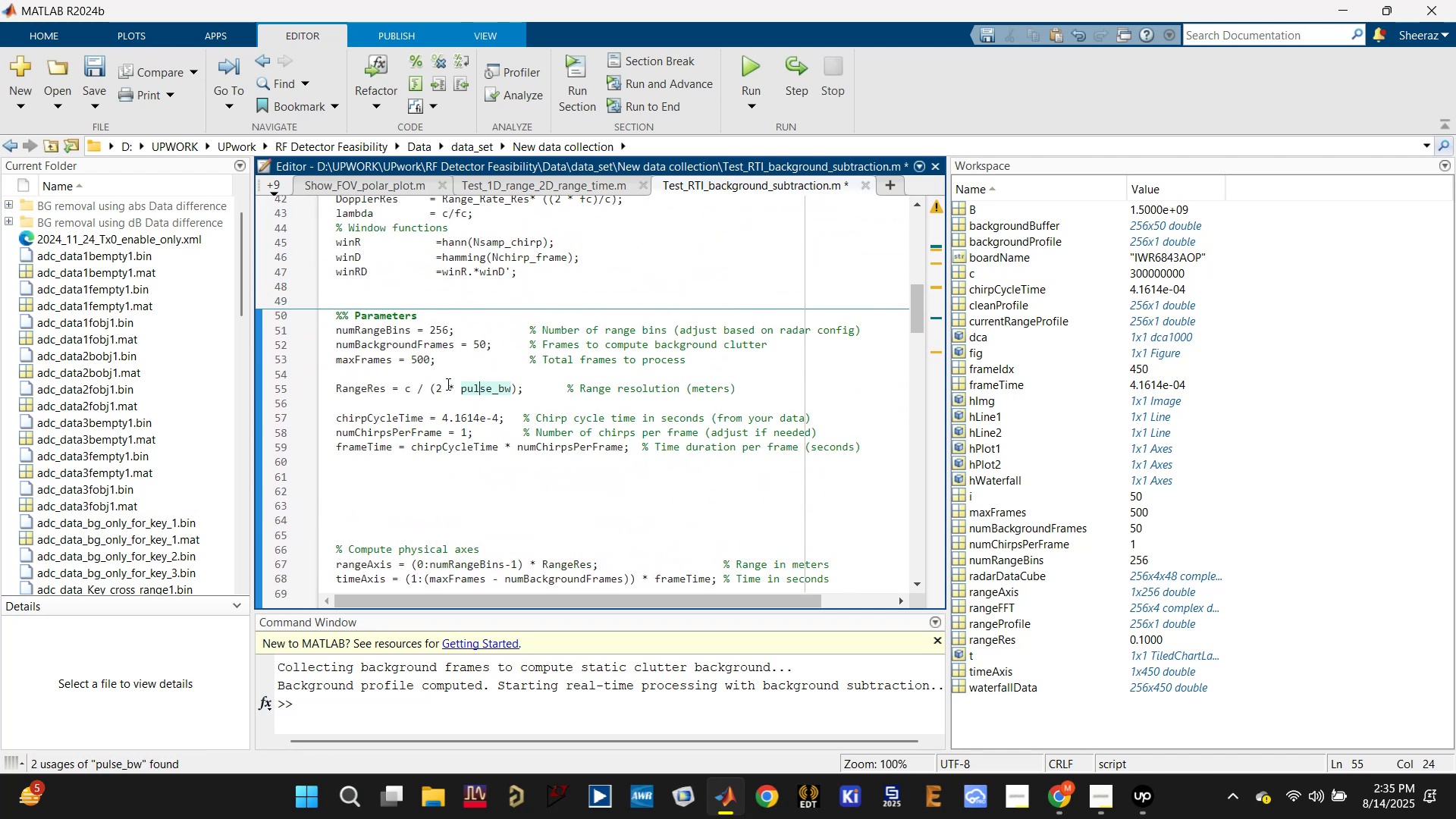 
left_click([366, 386])
 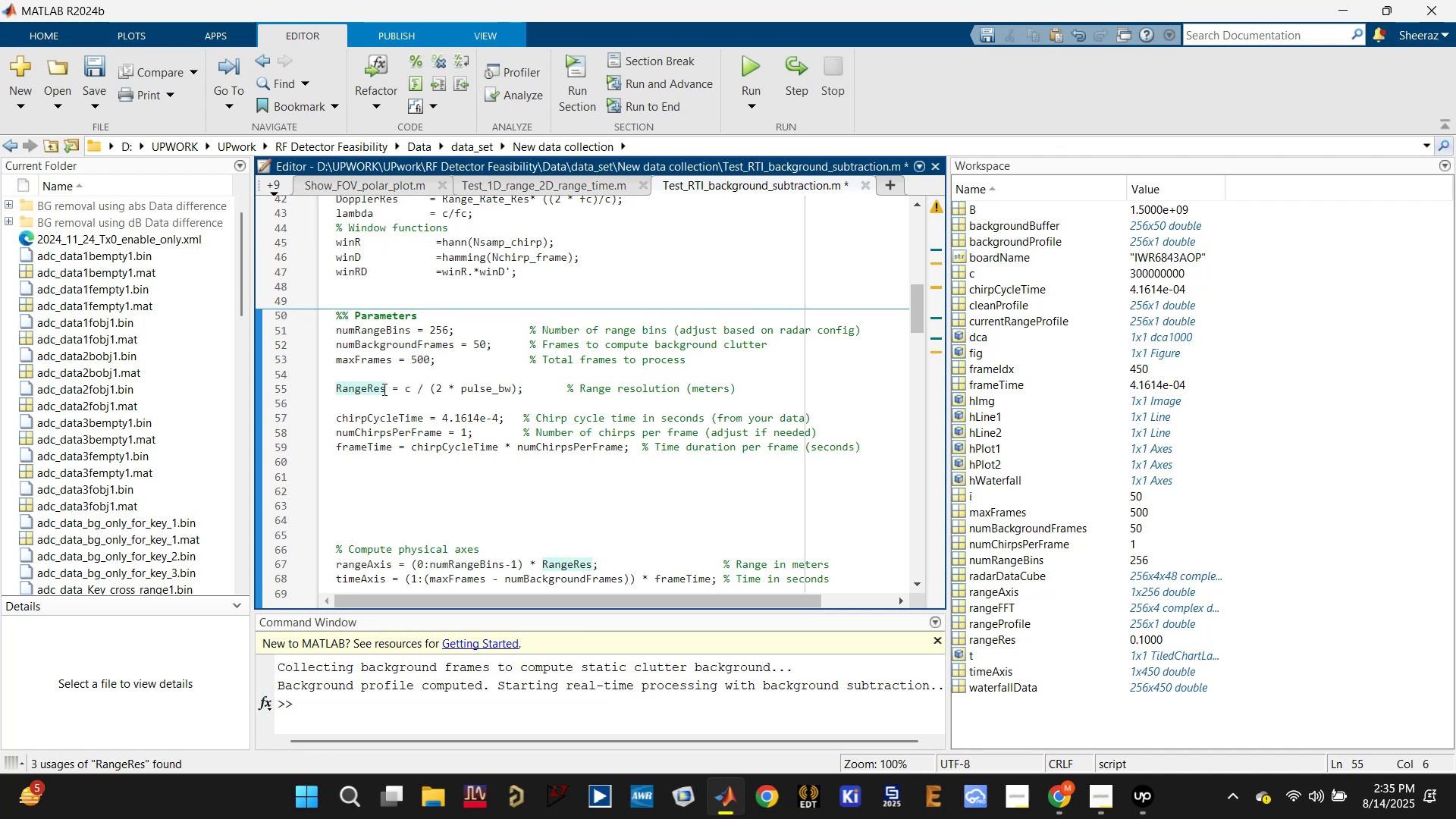 
double_click([383, 389])
 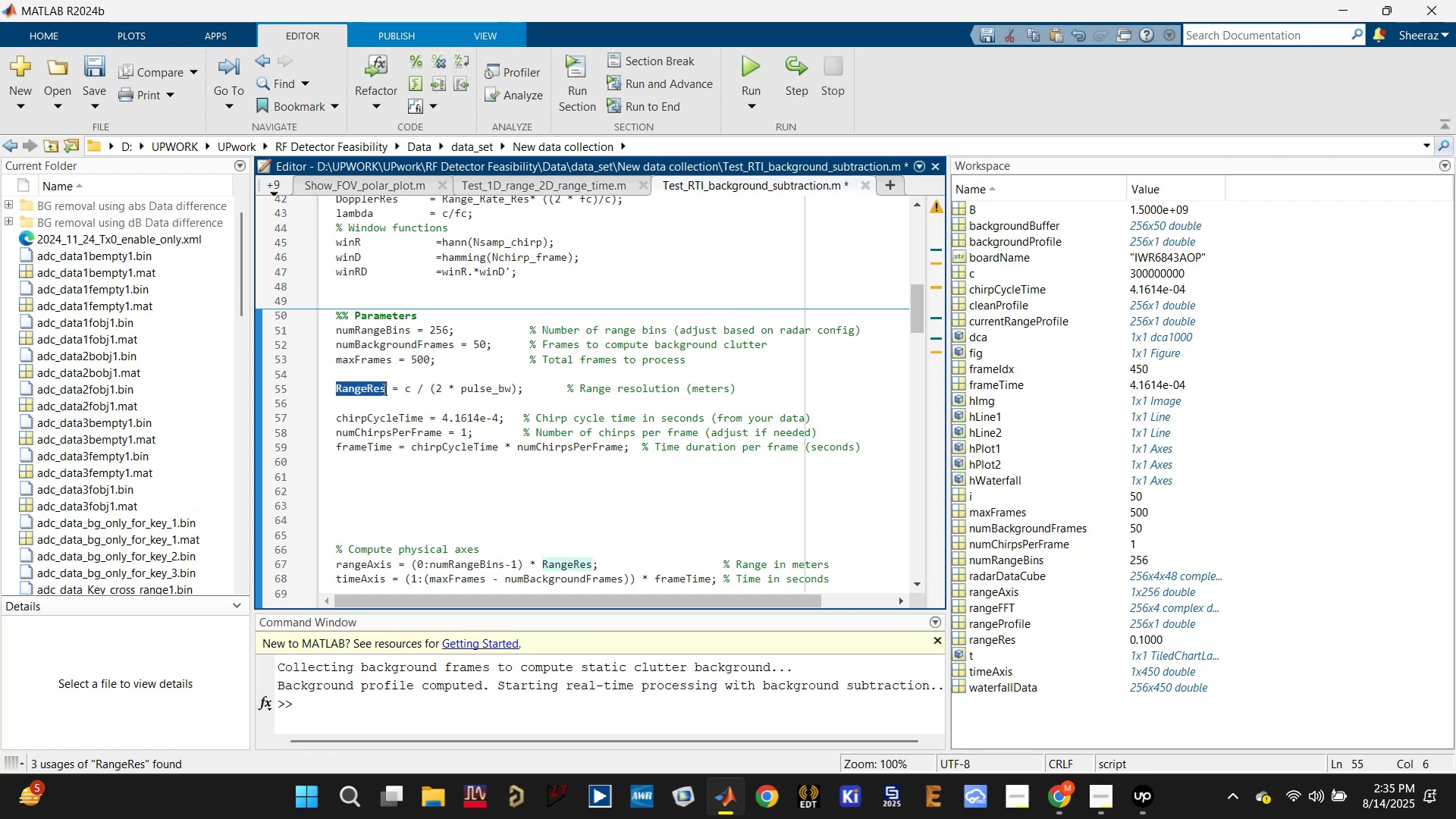 
triple_click([383, 389])
 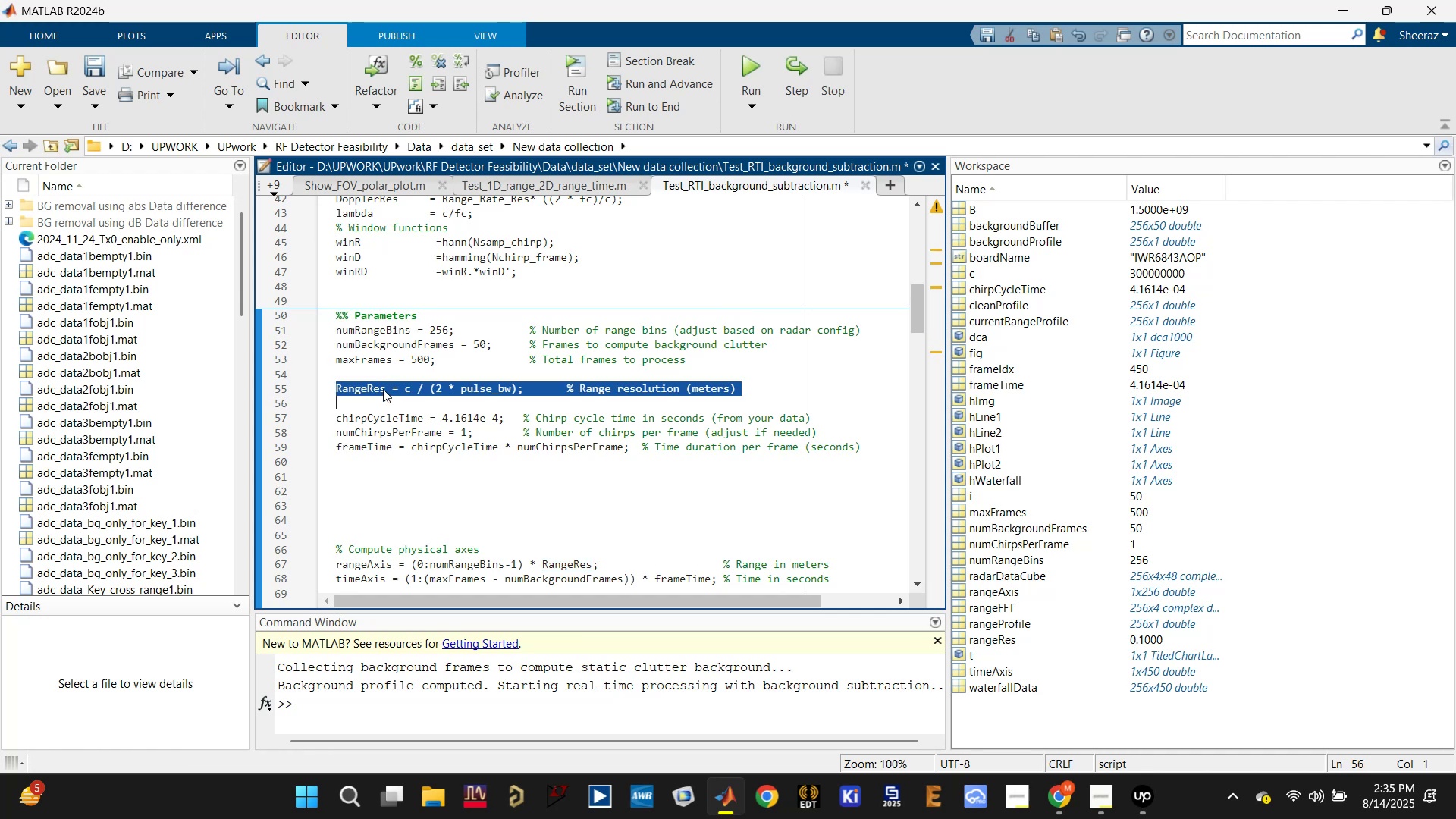 
key(Backspace)
 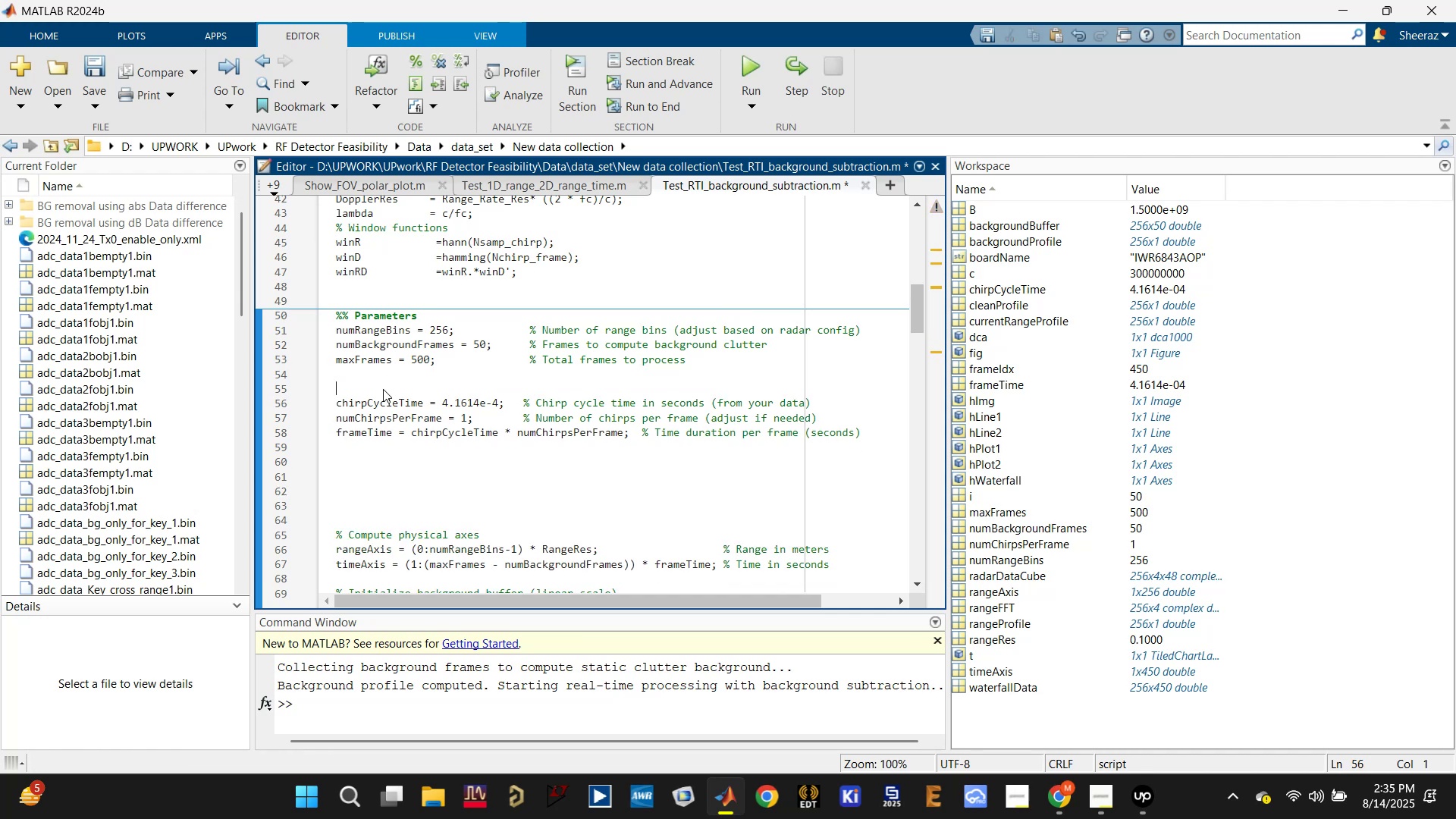 
key(Backspace)
 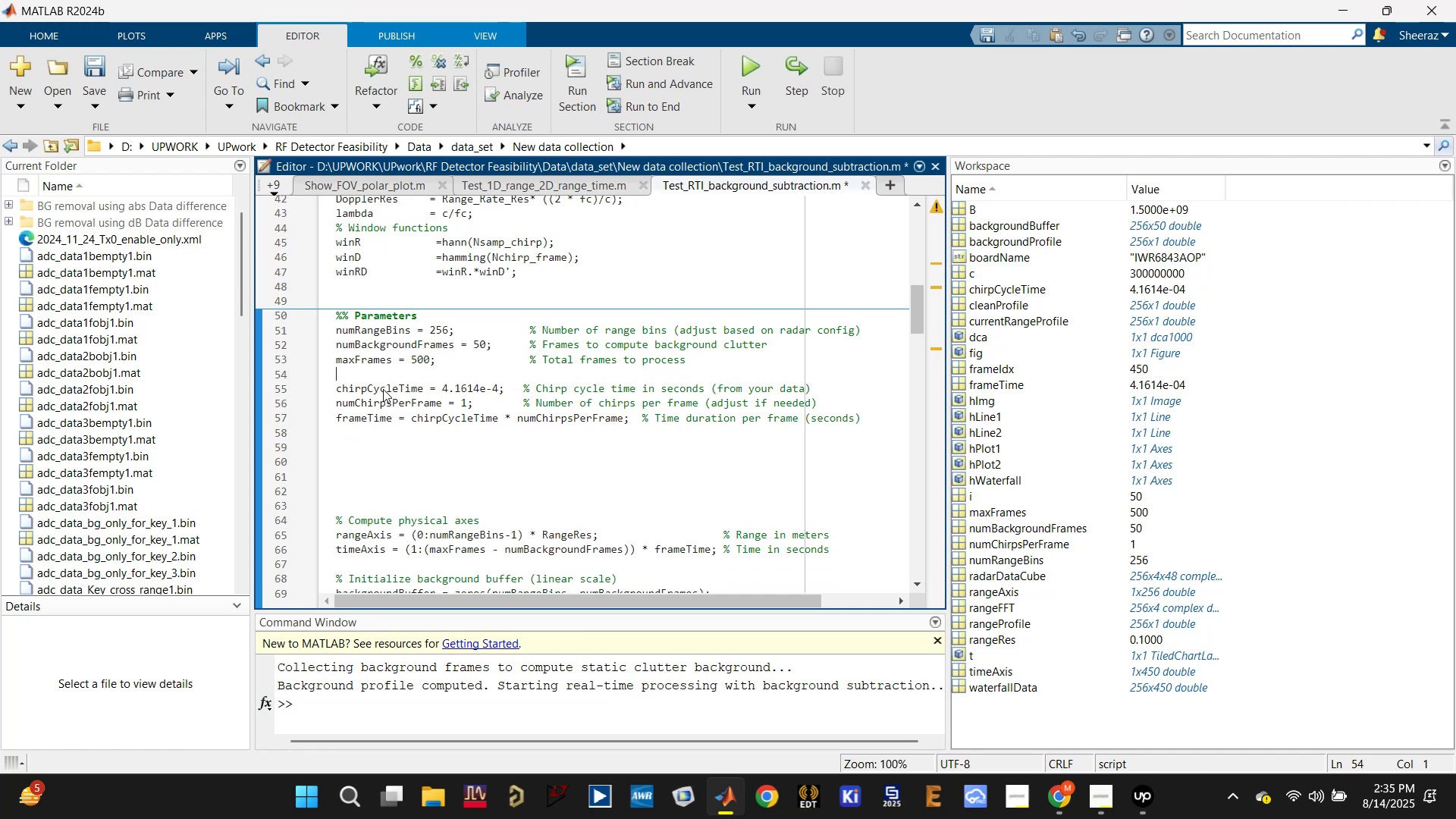 
key(Control+S)
 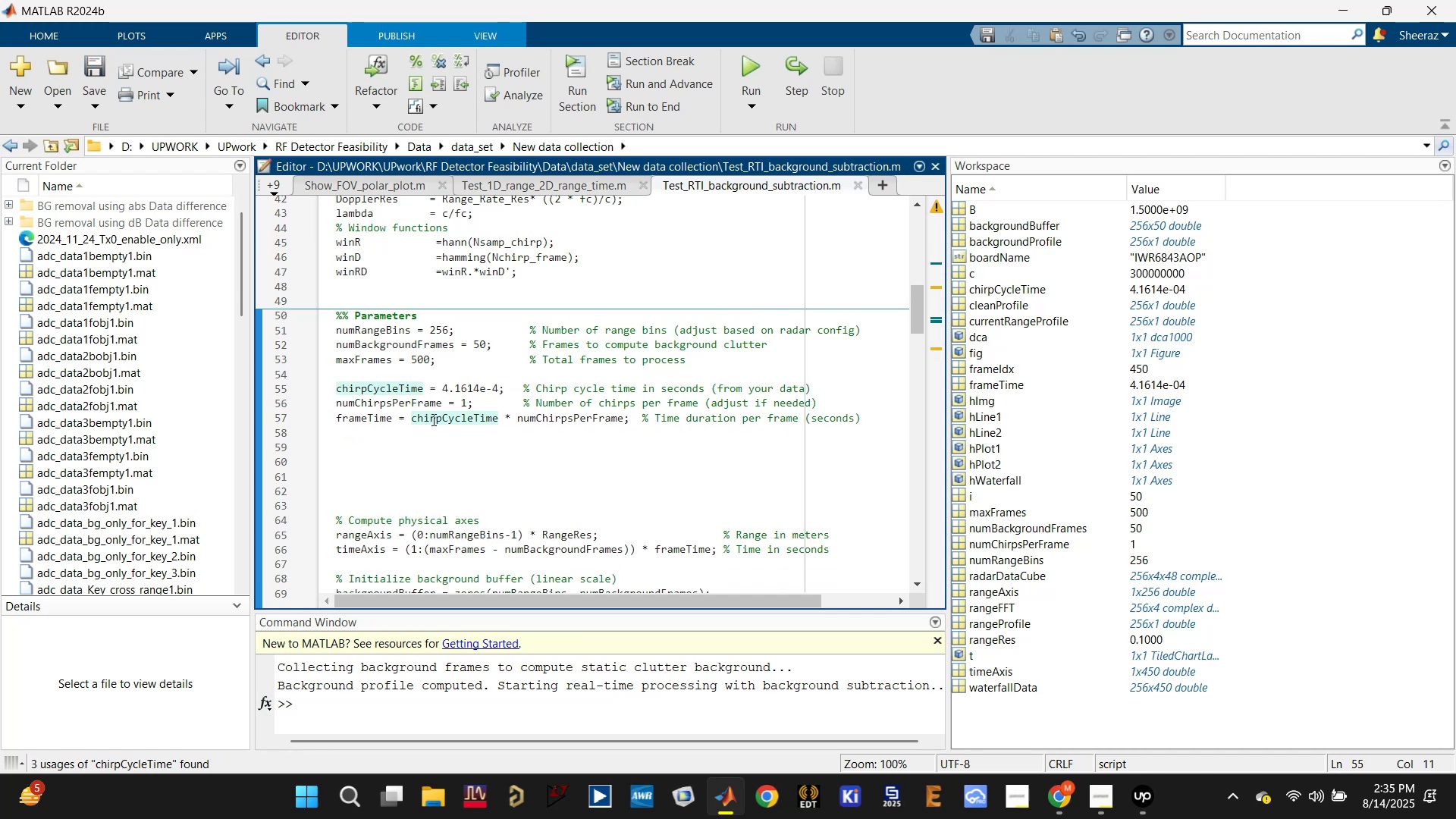 
wait(5.99)
 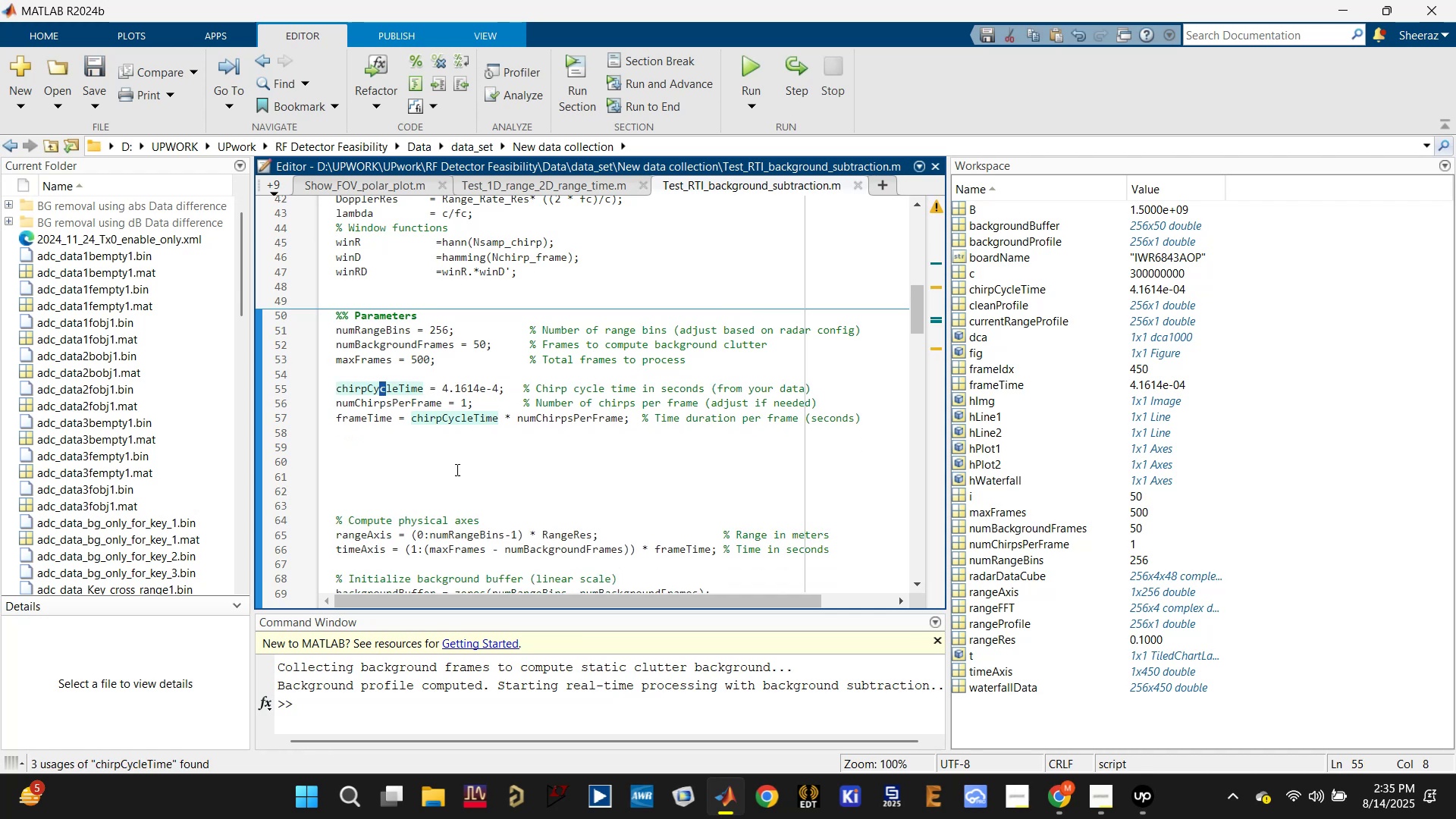 
double_click([398, 390])
 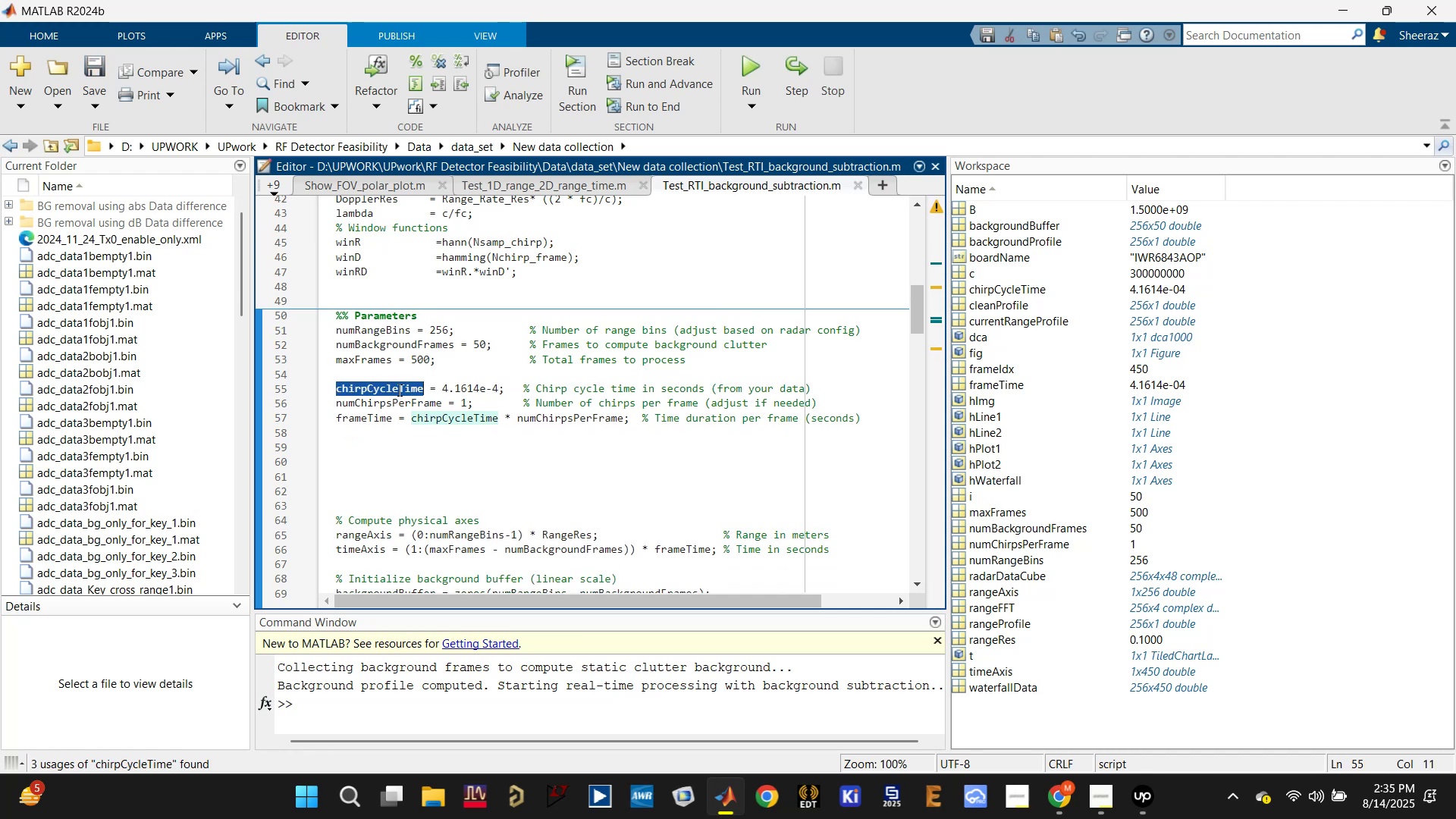 
triple_click([398, 390])
 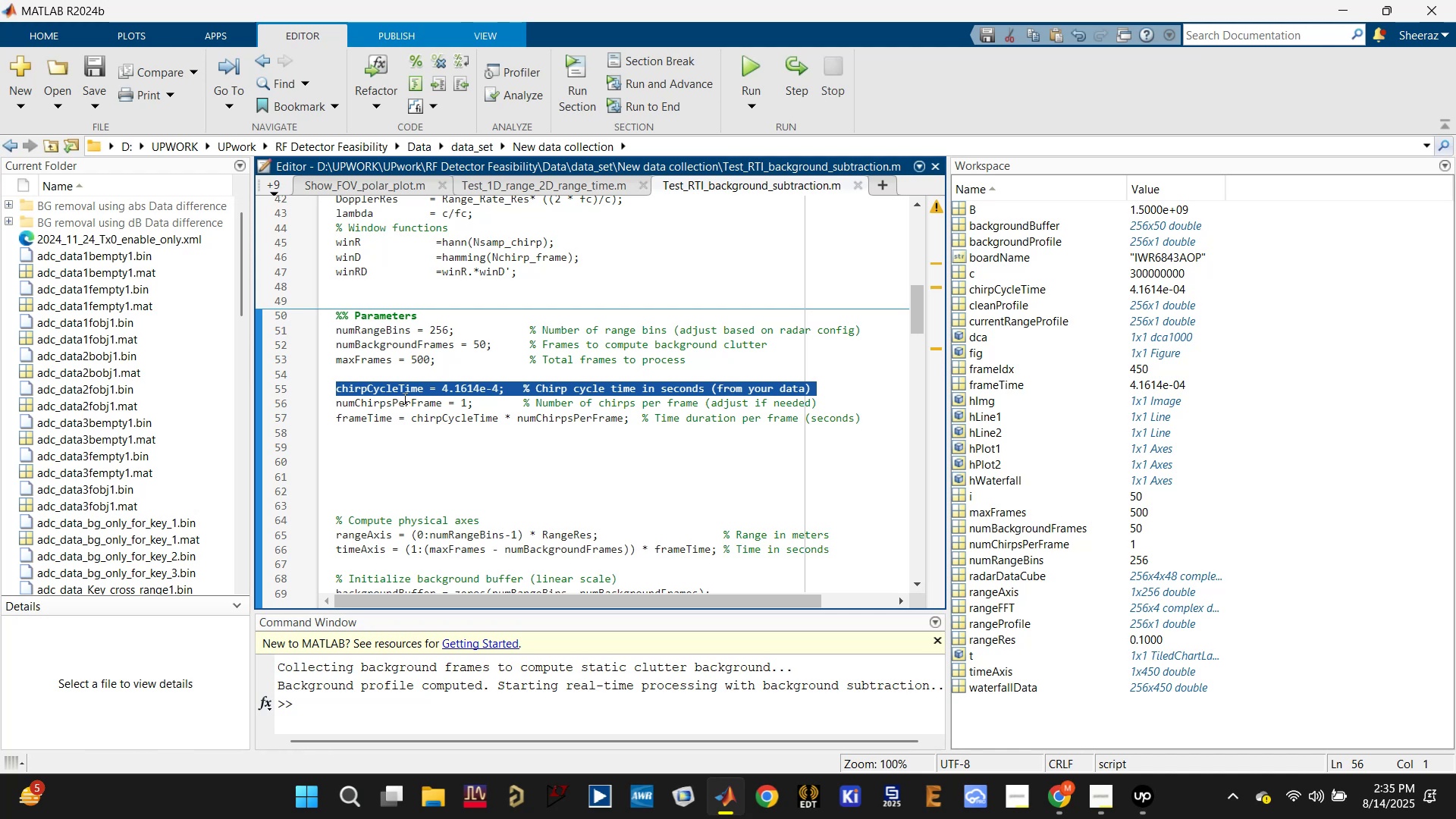 
key(Backspace)
 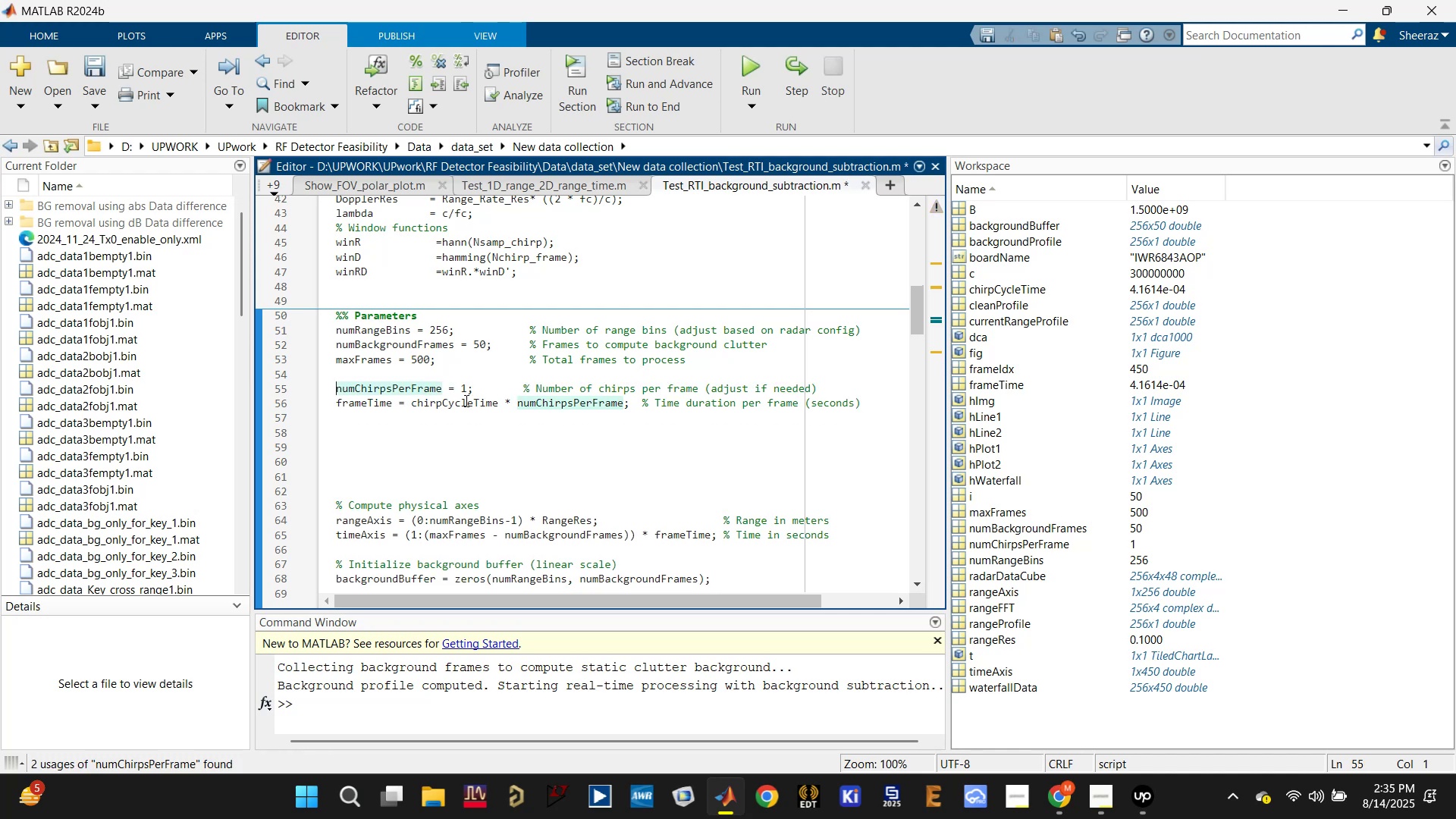 
left_click([465, 400])
 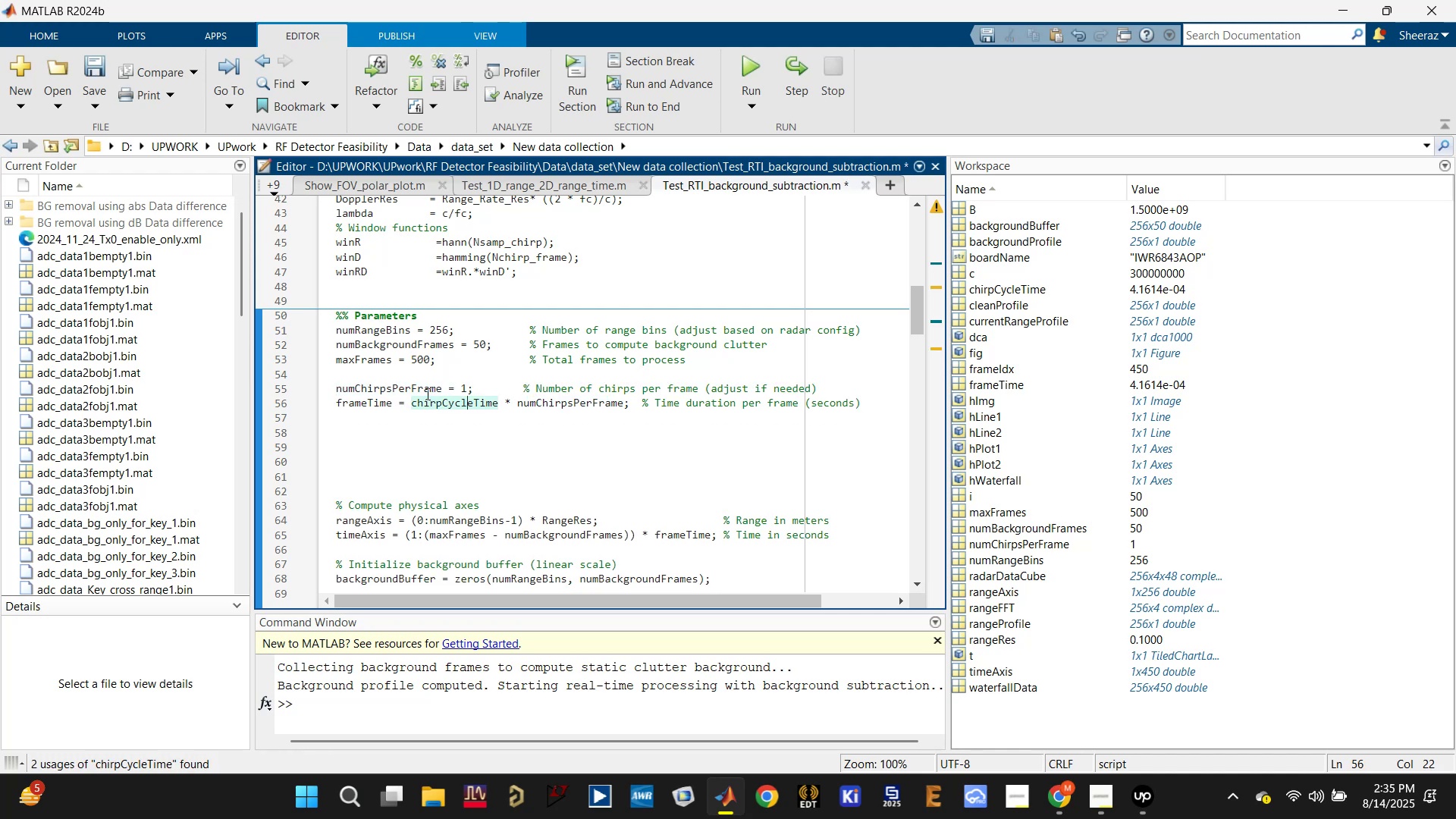 
left_click([425, 389])
 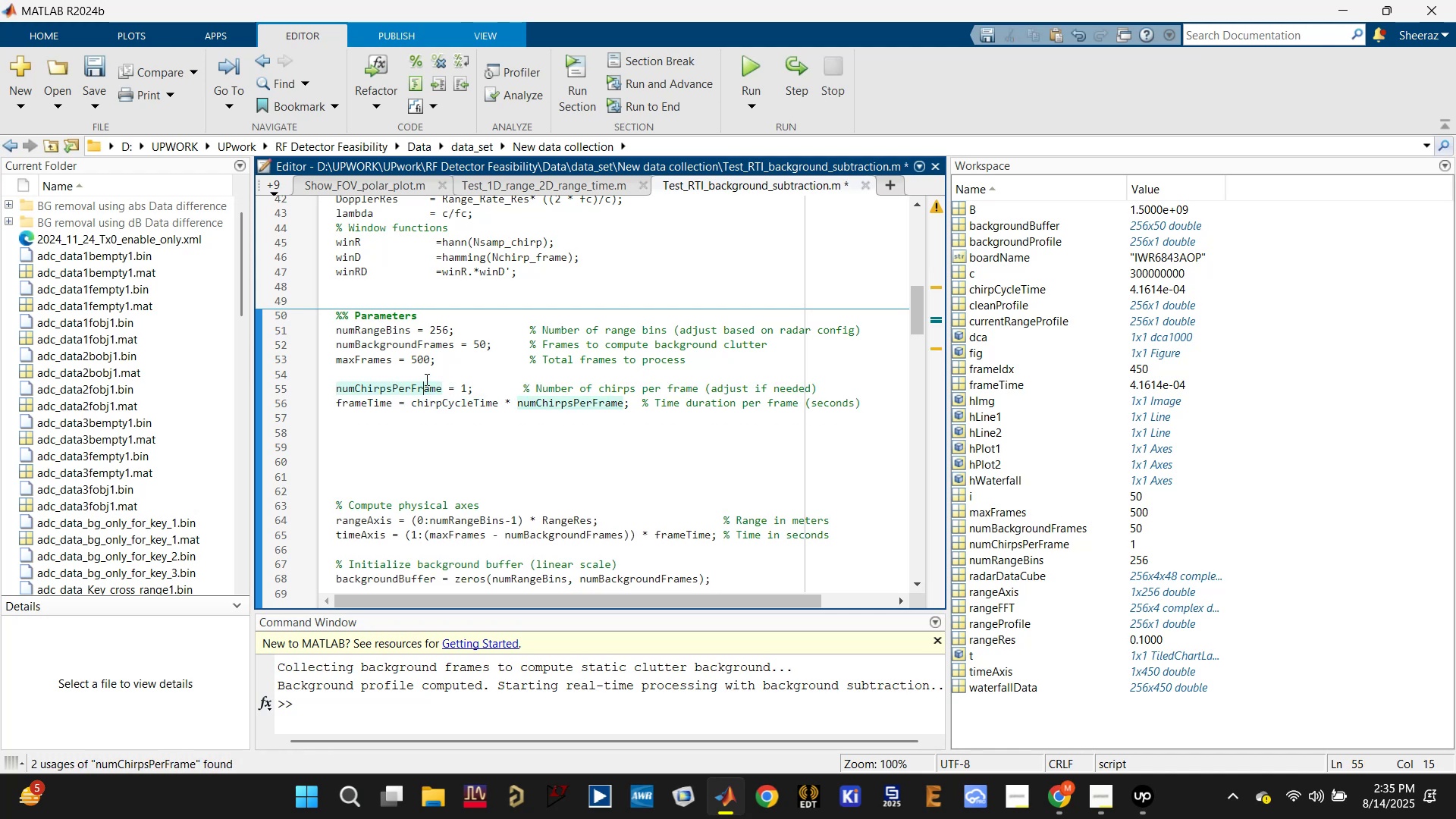 
left_click([425, 375])
 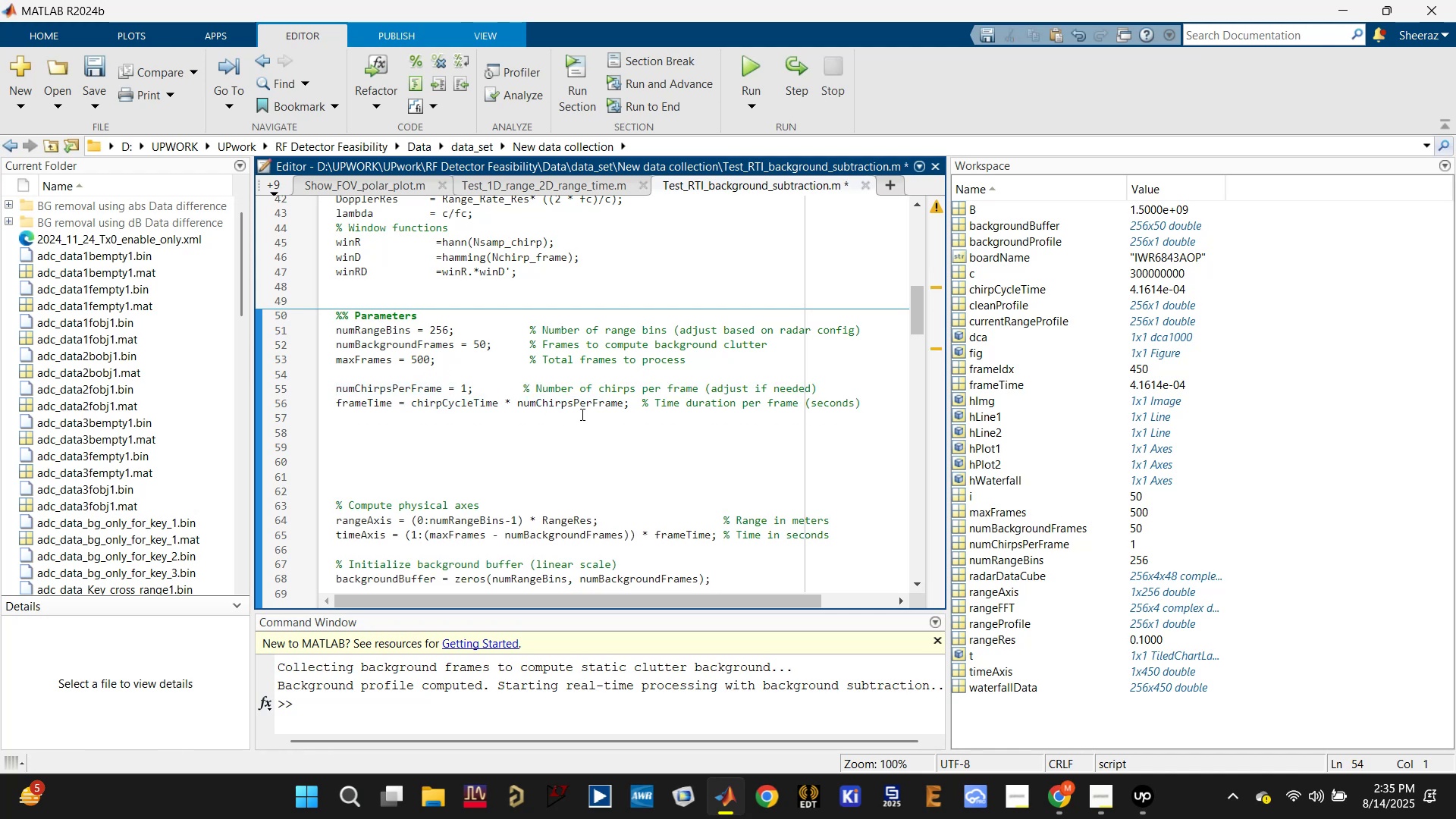 
left_click([582, 405])
 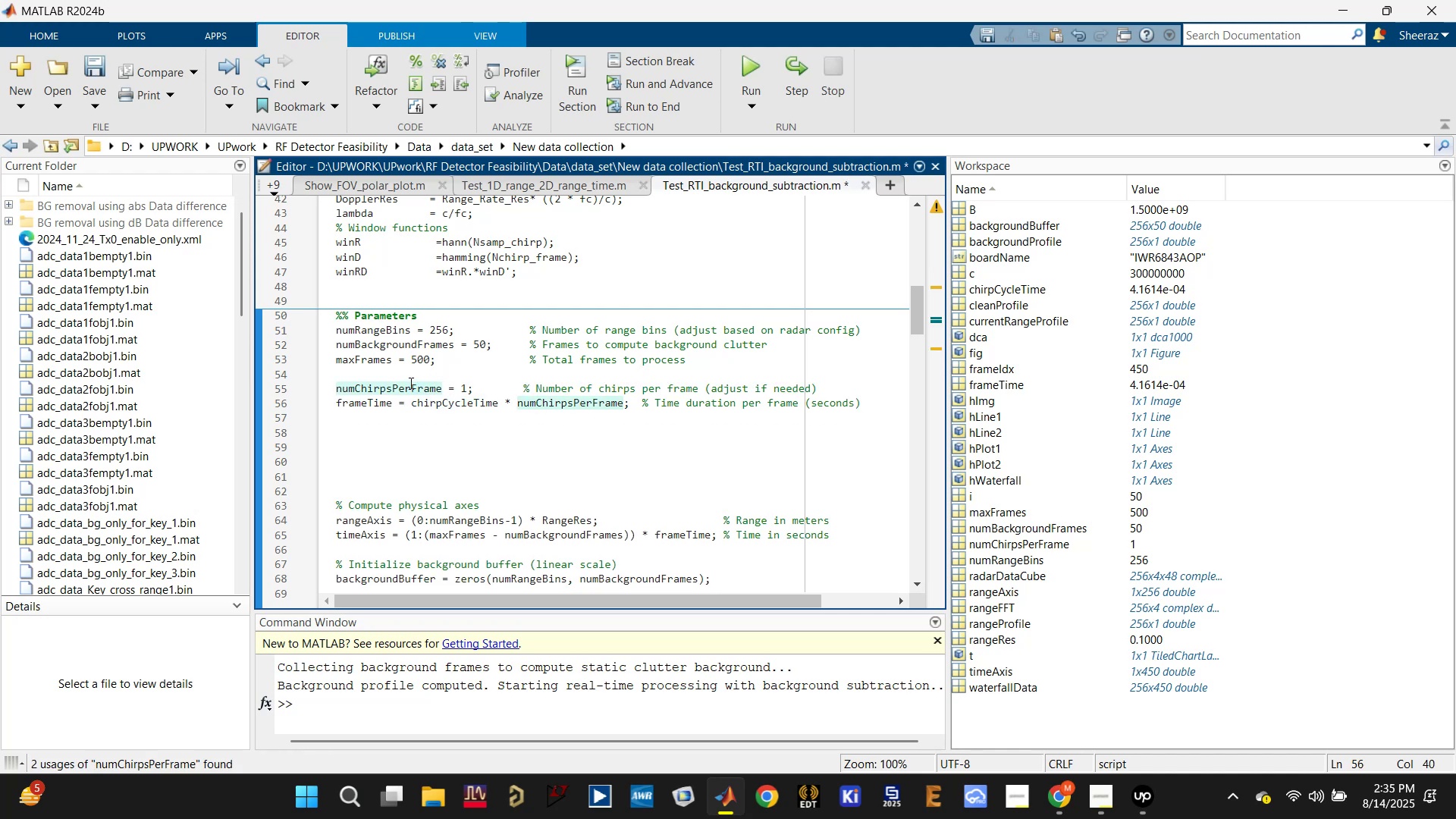 
left_click([384, 404])
 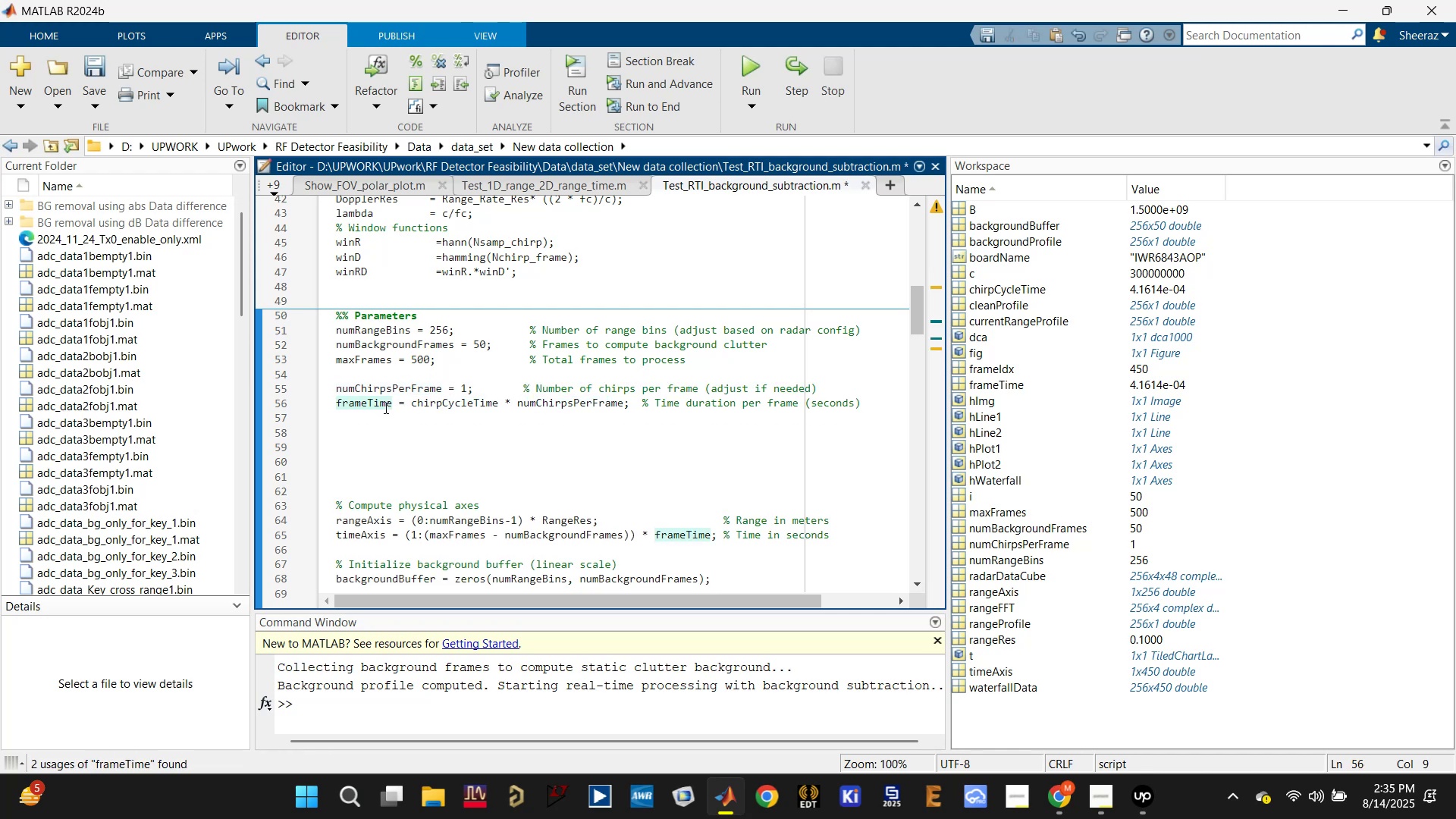 
scroll: coordinate [390, 416], scroll_direction: up, amount: 4.0
 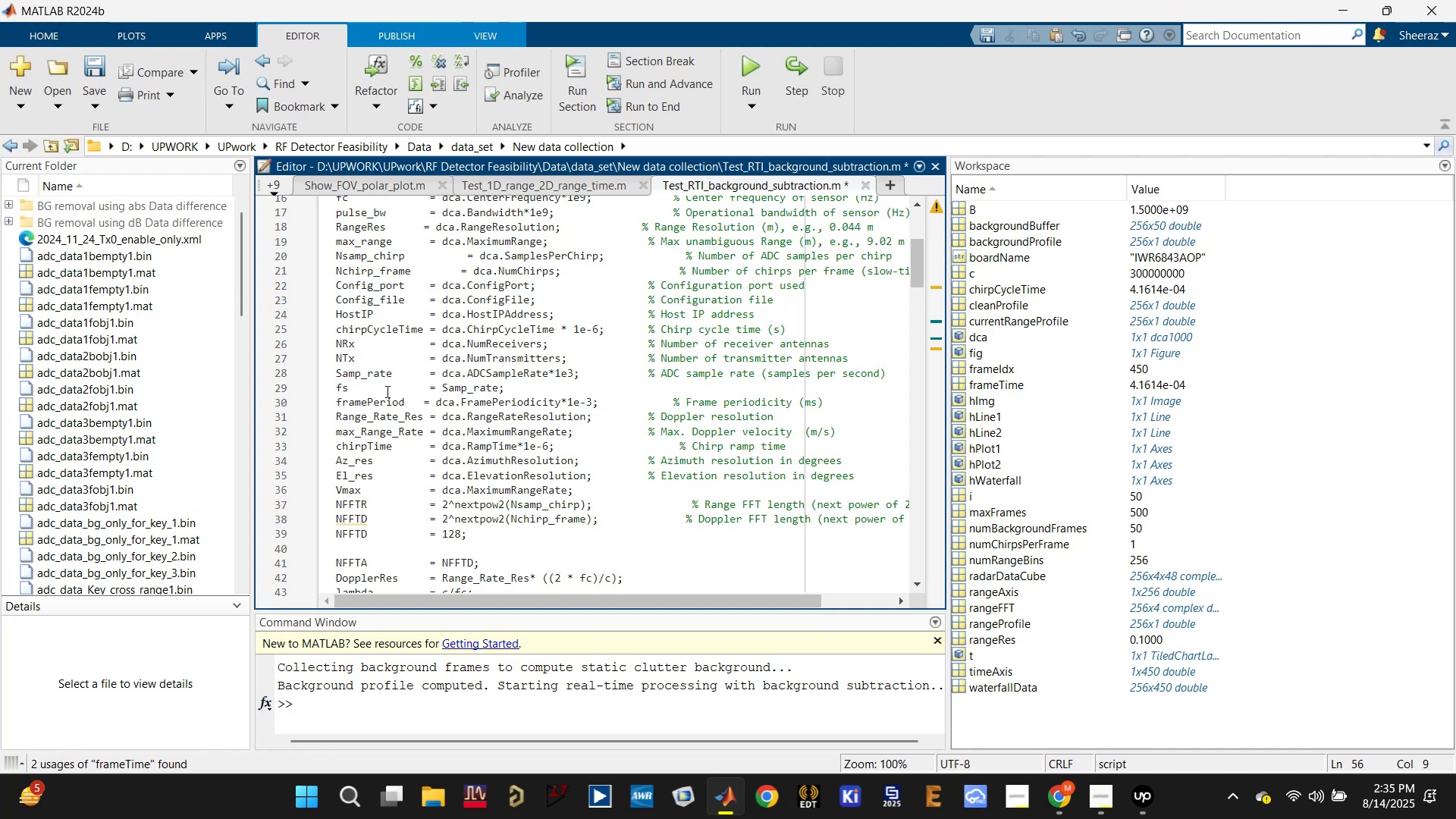 
double_click([387, 400])
 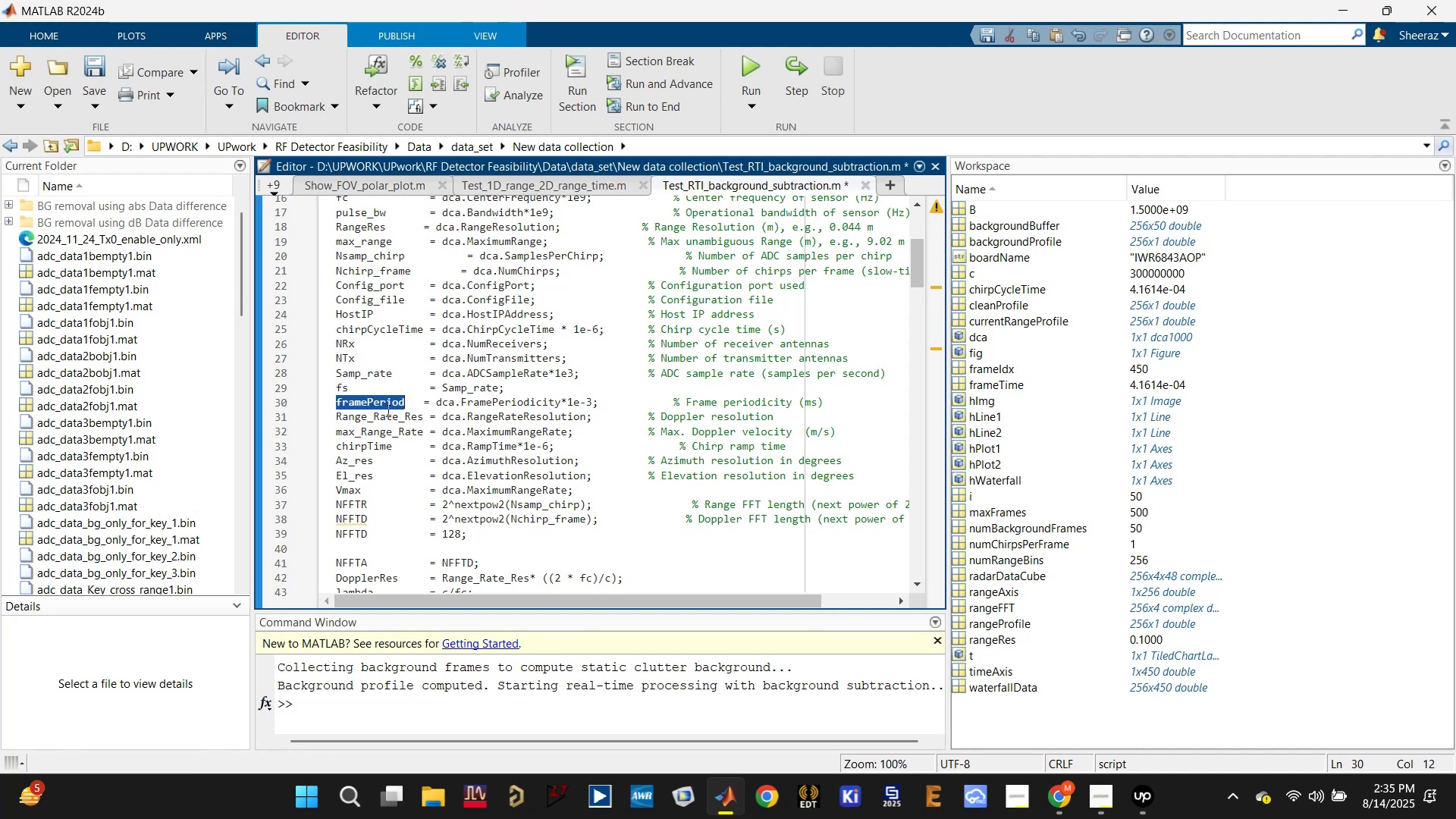 
scroll: coordinate [395, 473], scroll_direction: down, amount: 3.0
 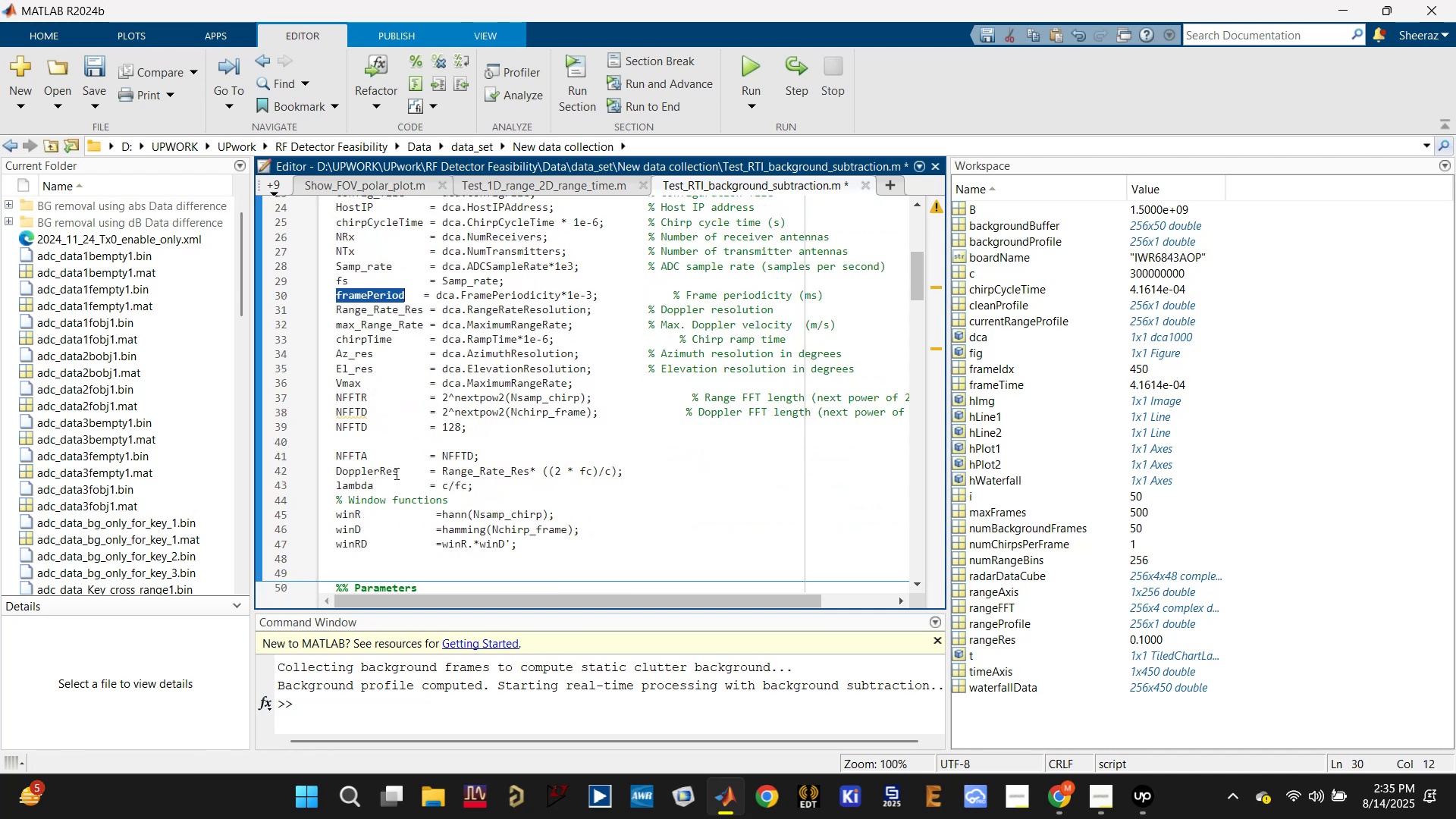 
key(Control+C)
 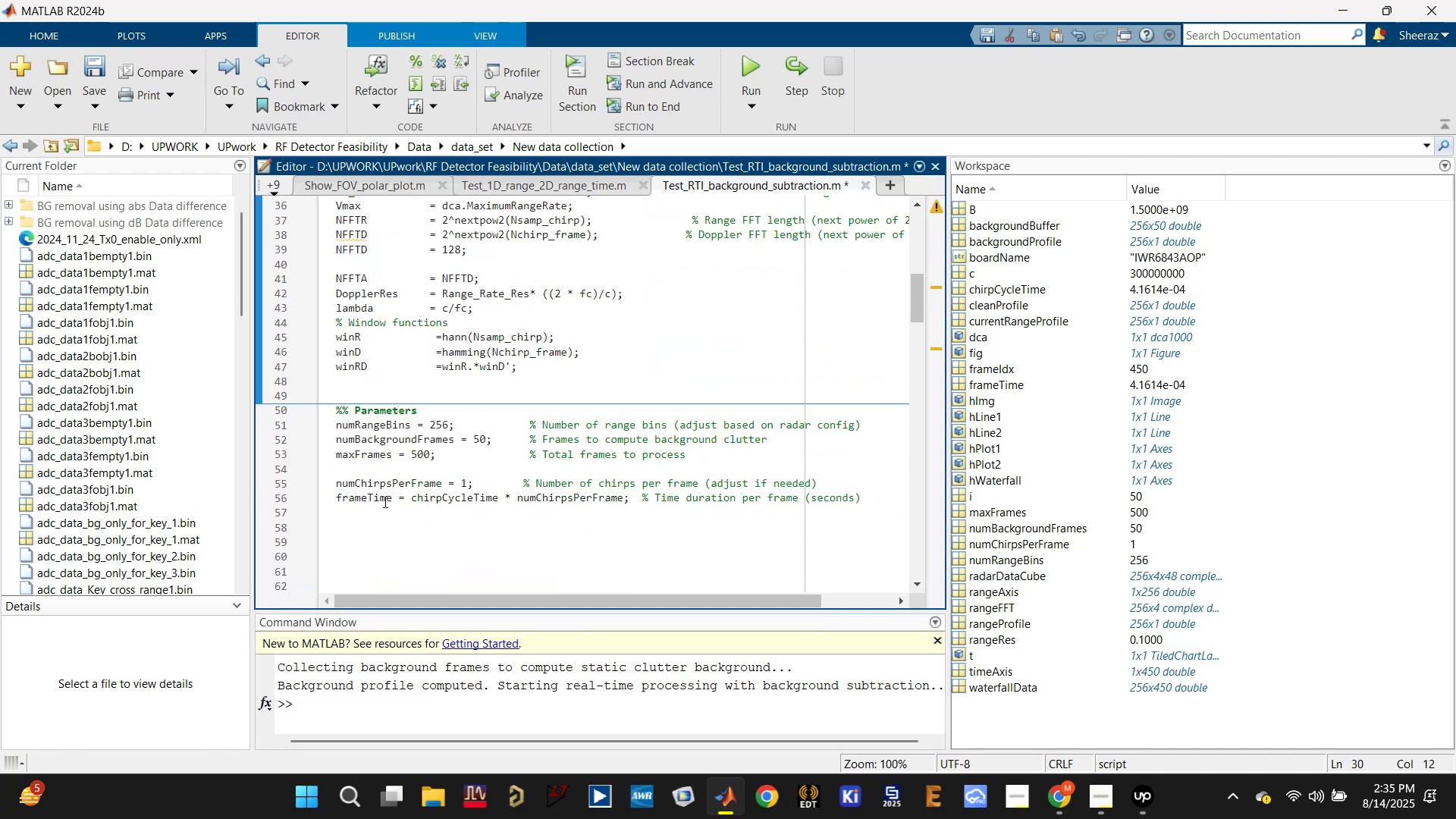 
left_click([381, 497])
 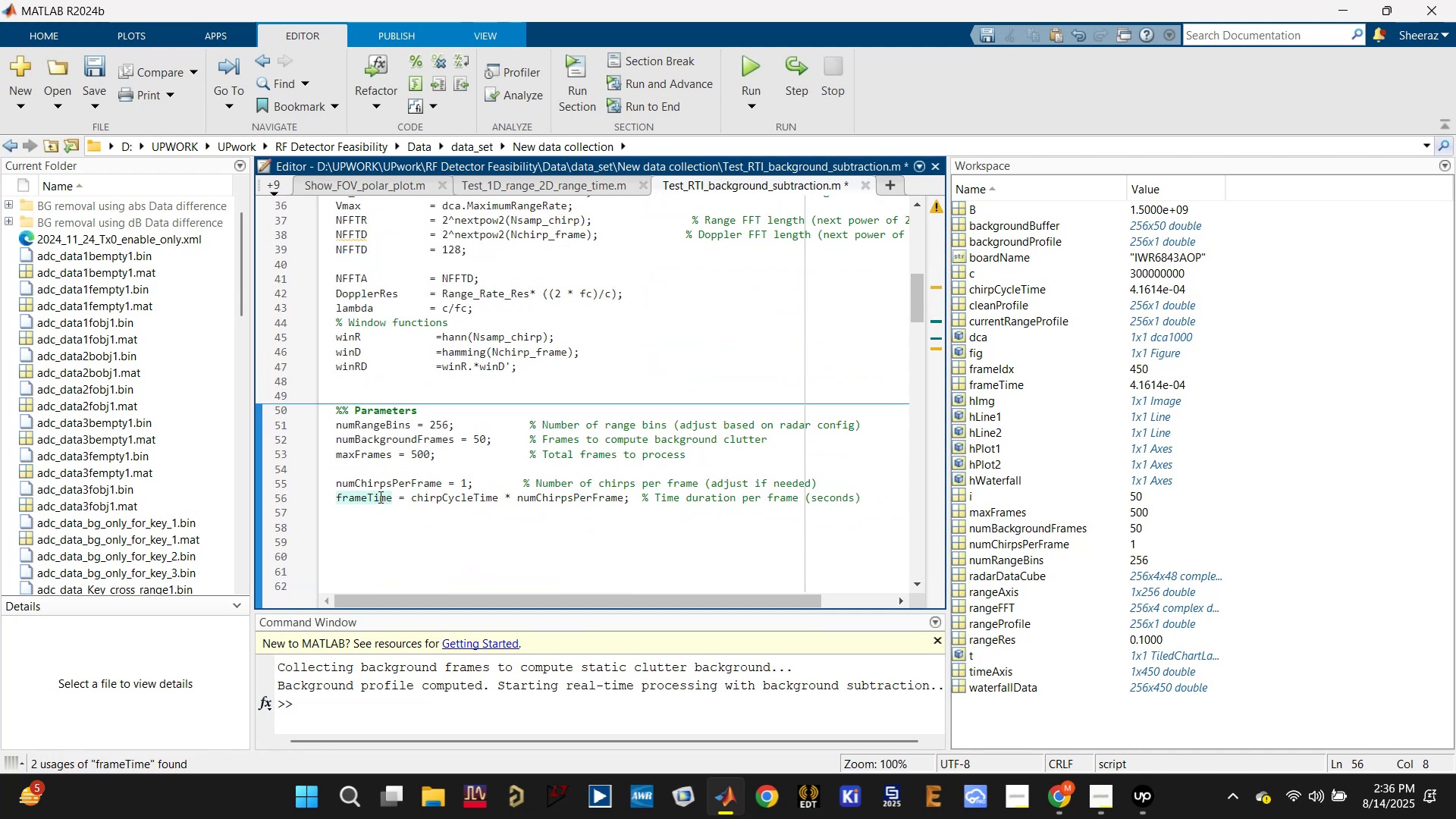 
key(Control+V)
 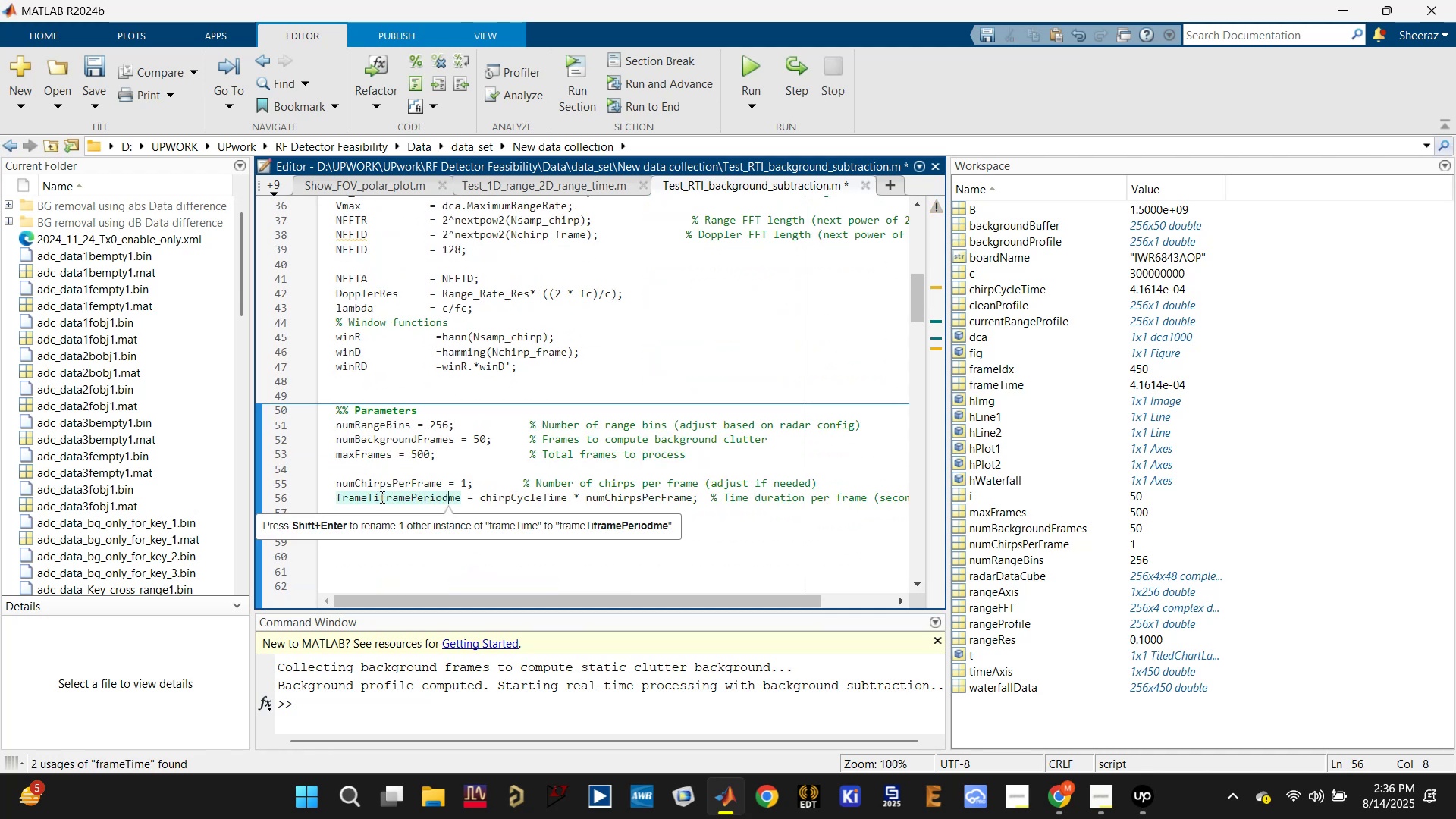 
key(Control+Z)
 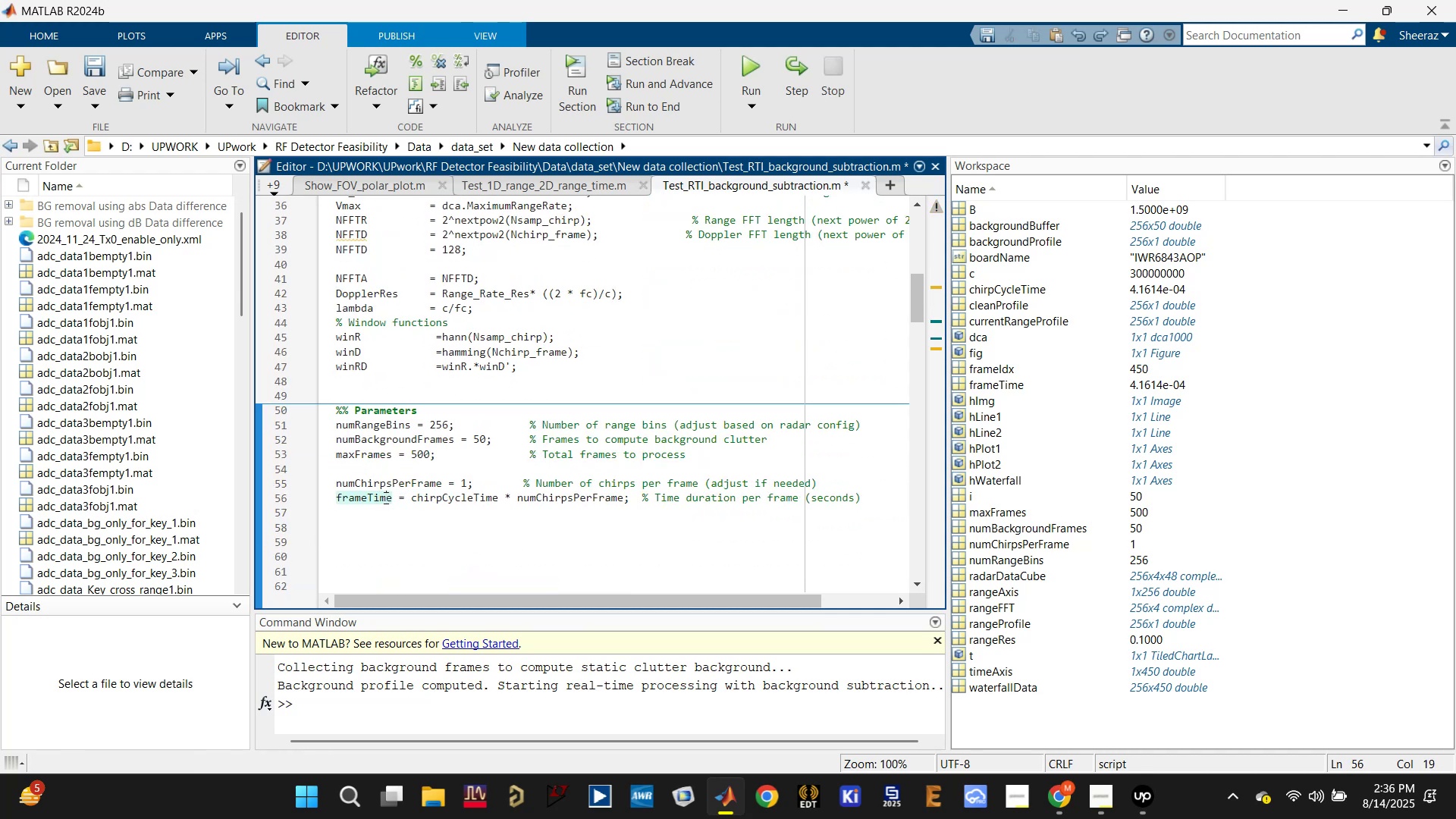 
double_click([384, 497])
 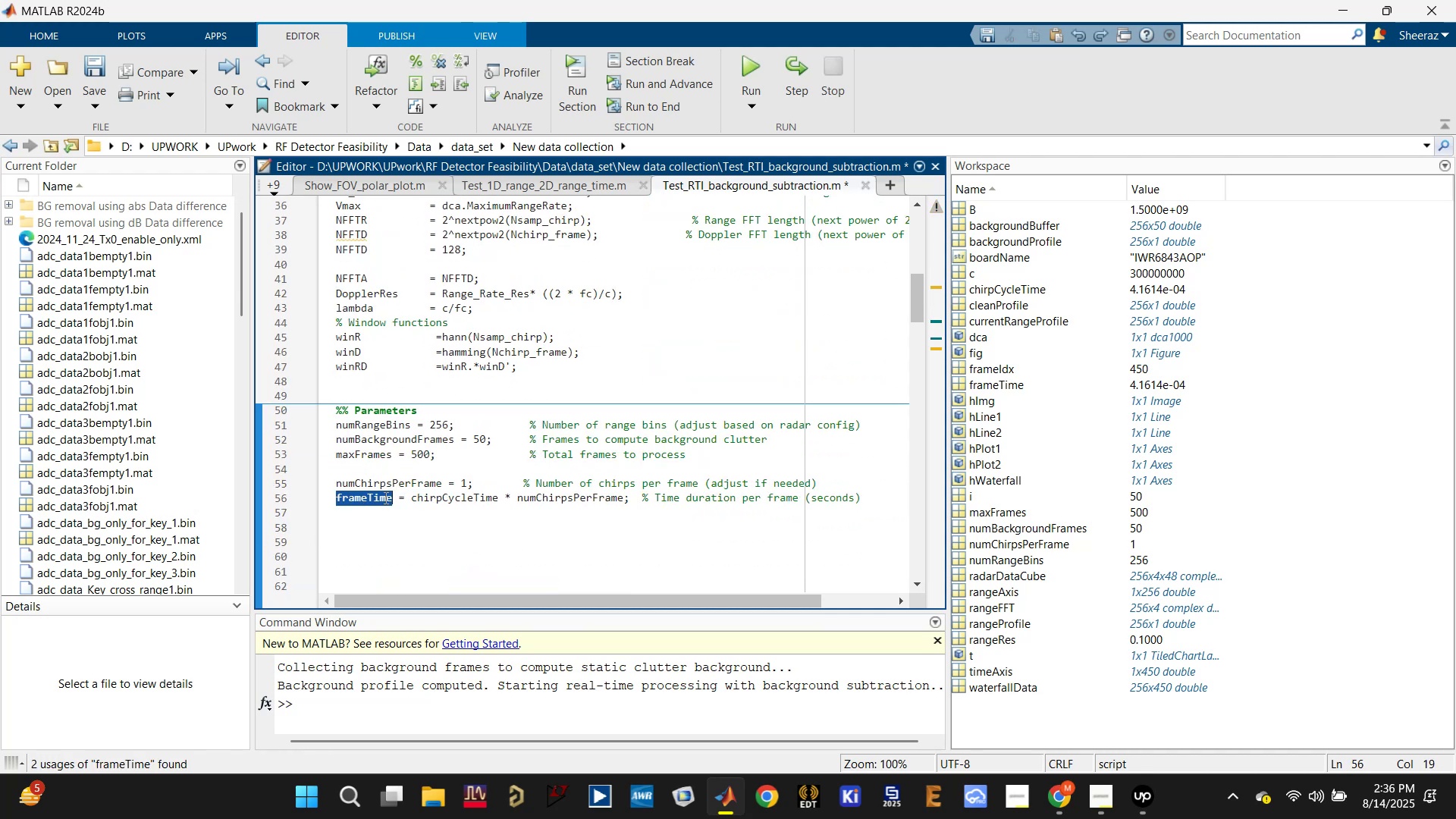 
key(Control+ControlLeft)
 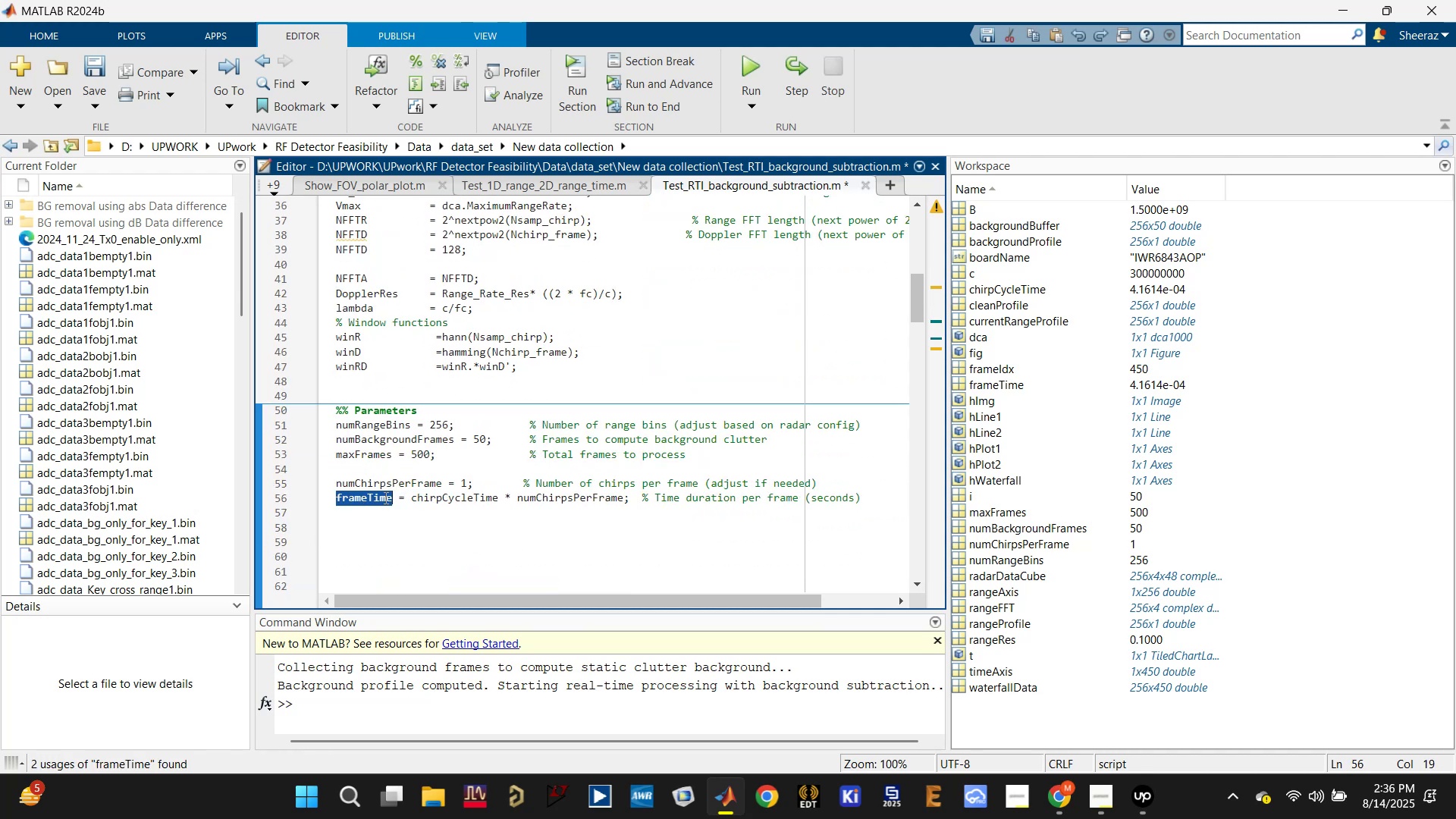 
key(Control+V)
 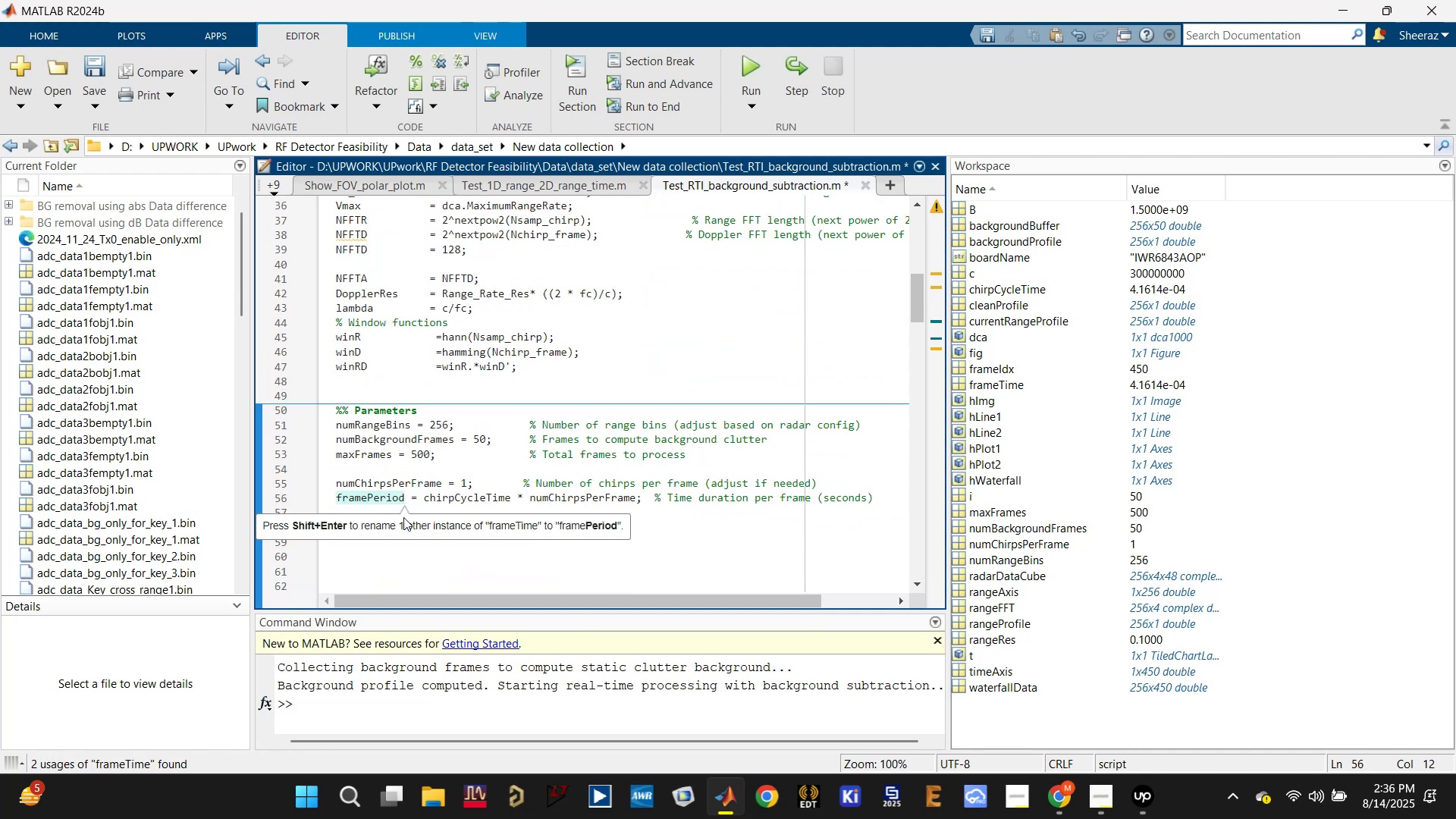 
key(Shift+Enter)
 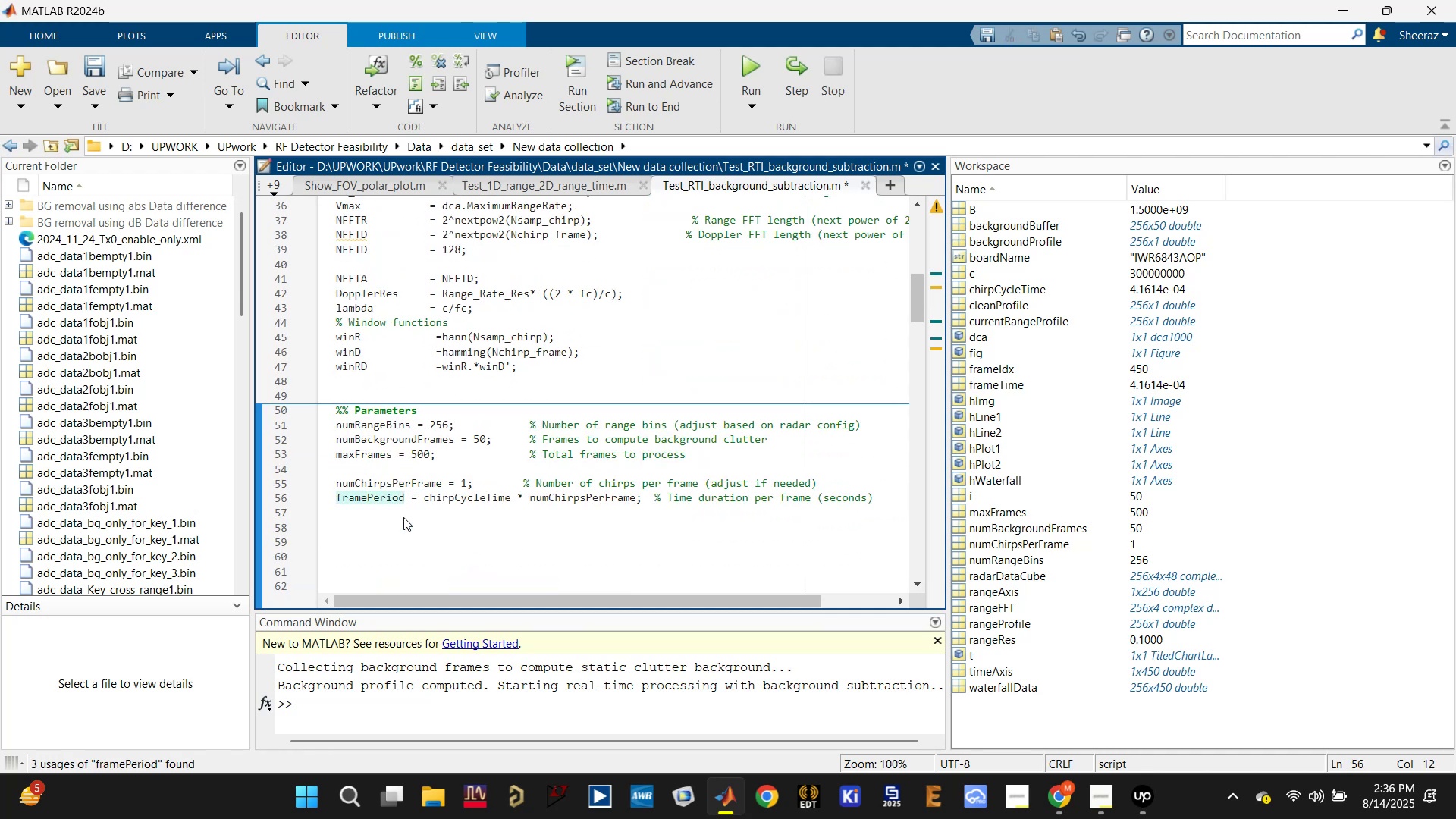 
scroll: coordinate [377, 534], scroll_direction: down, amount: 2.0
 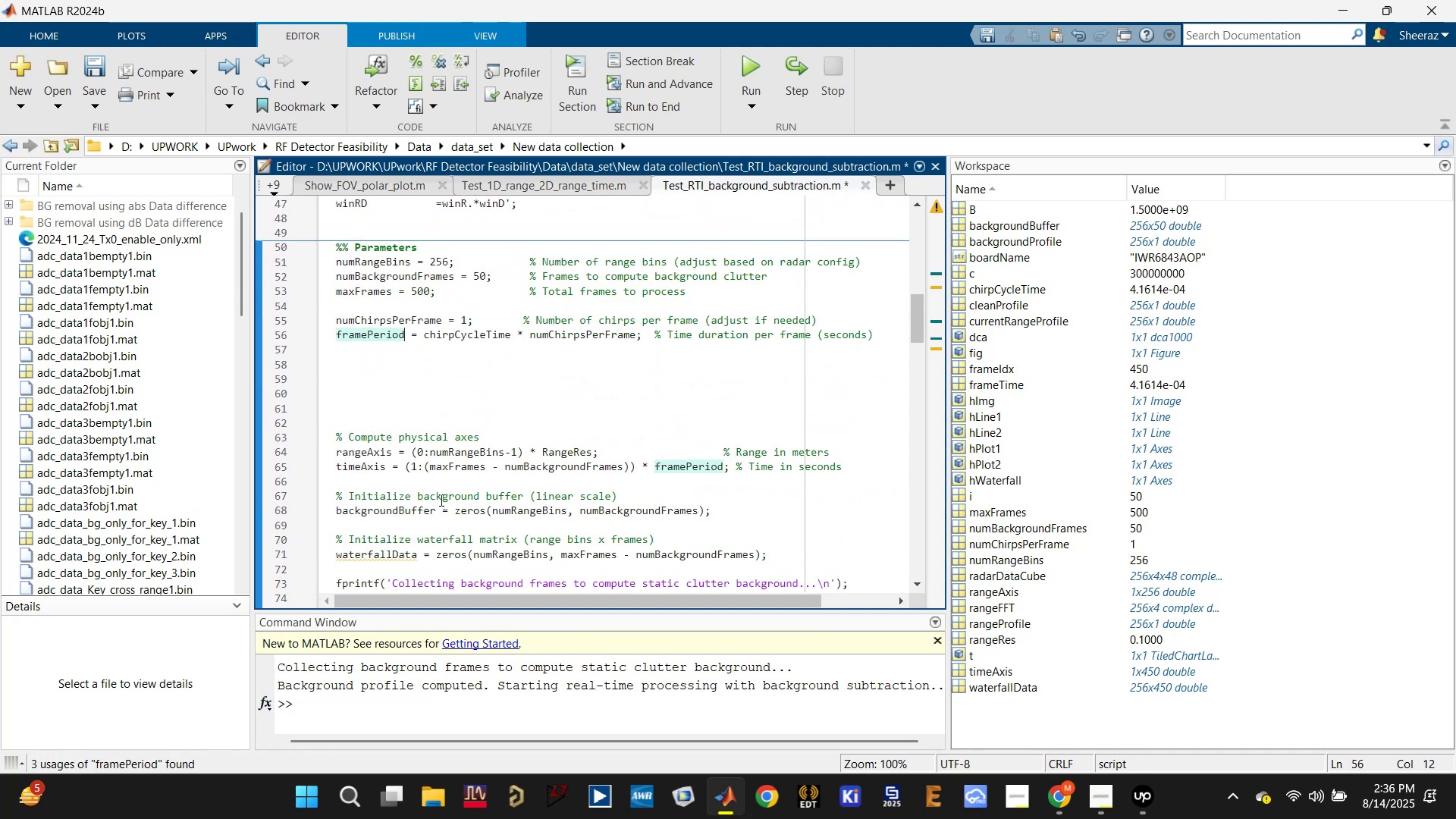 
key(Control+S)
 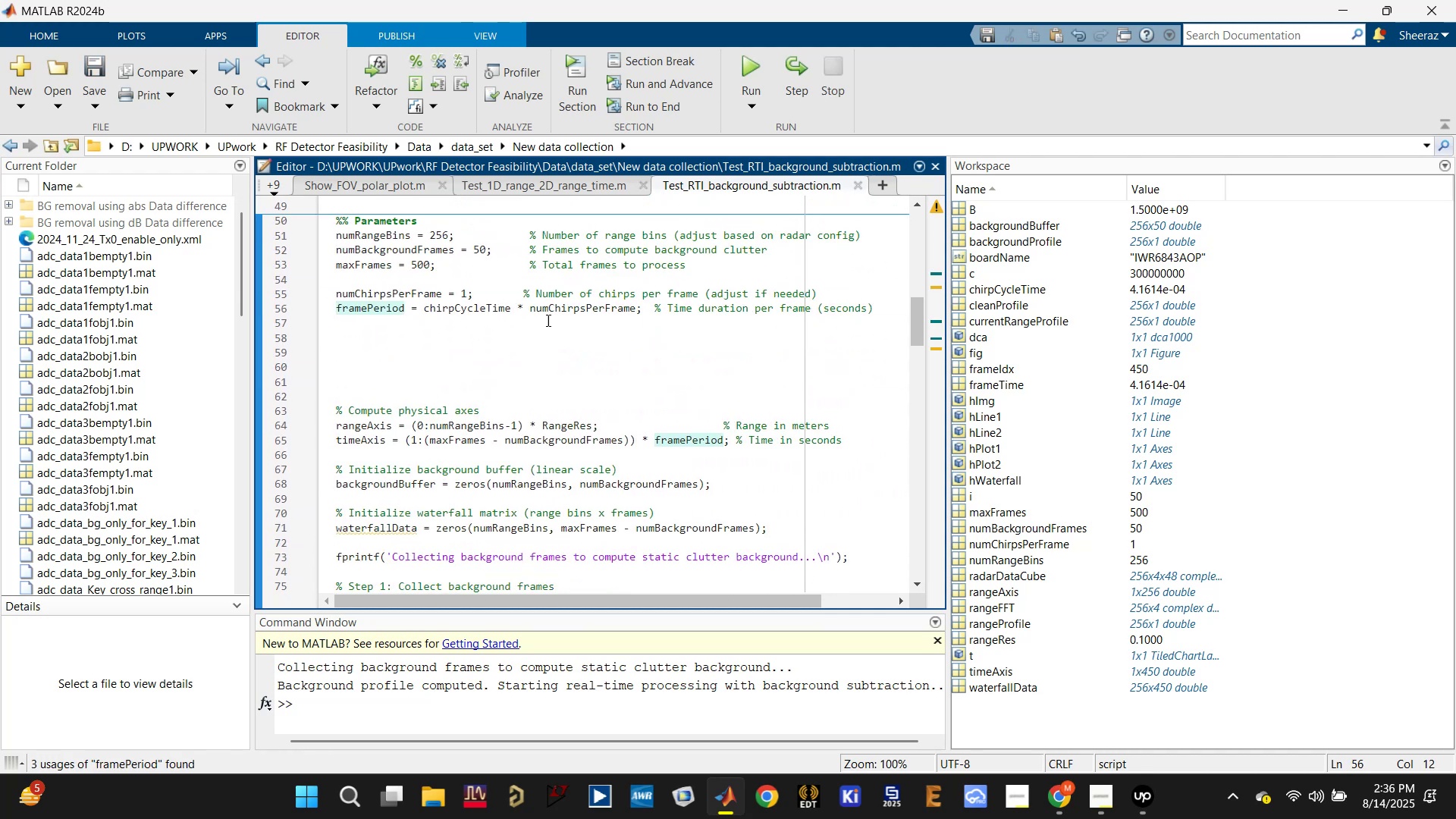 
left_click([554, 309])
 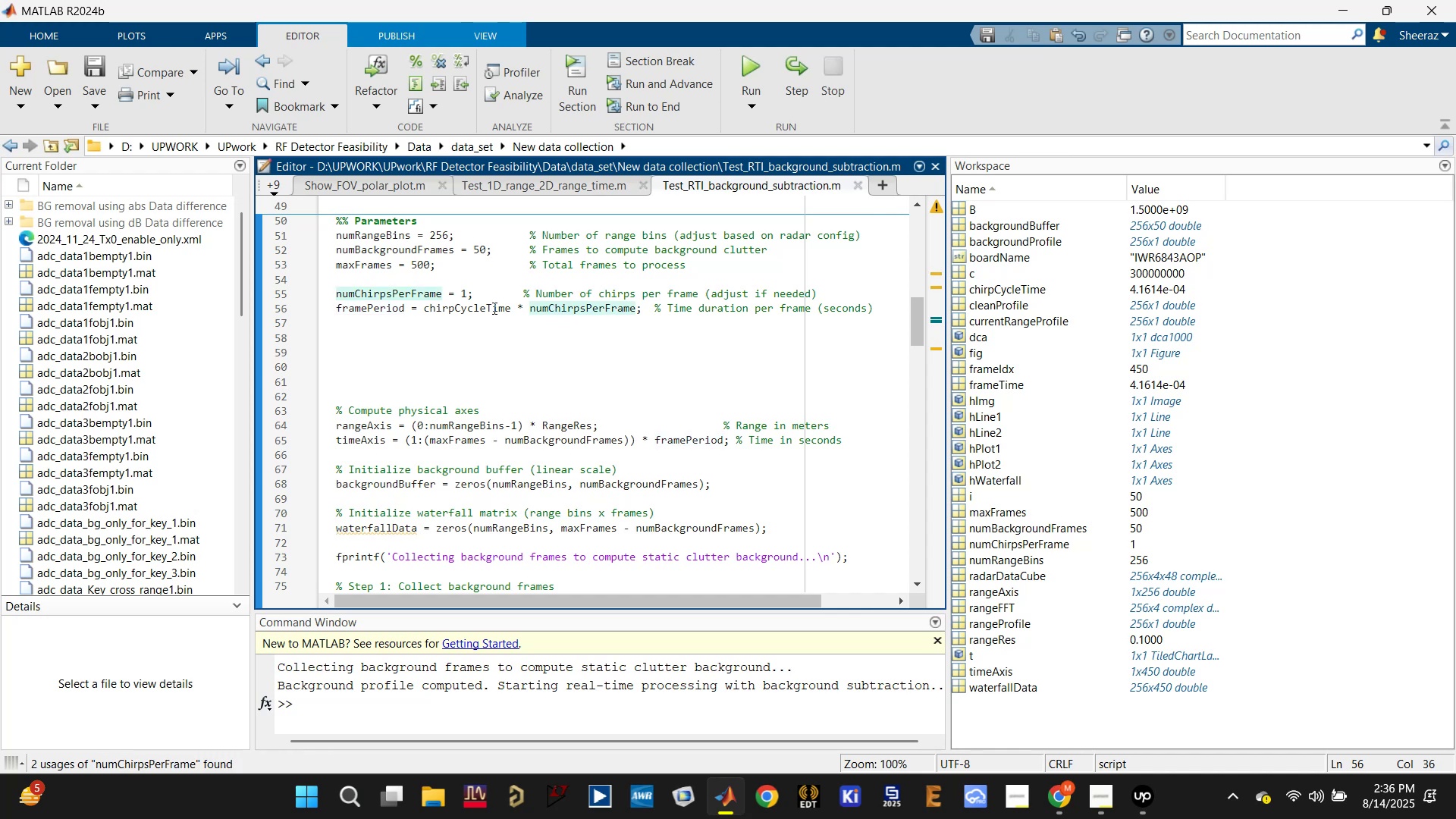 
double_click([482, 313])
 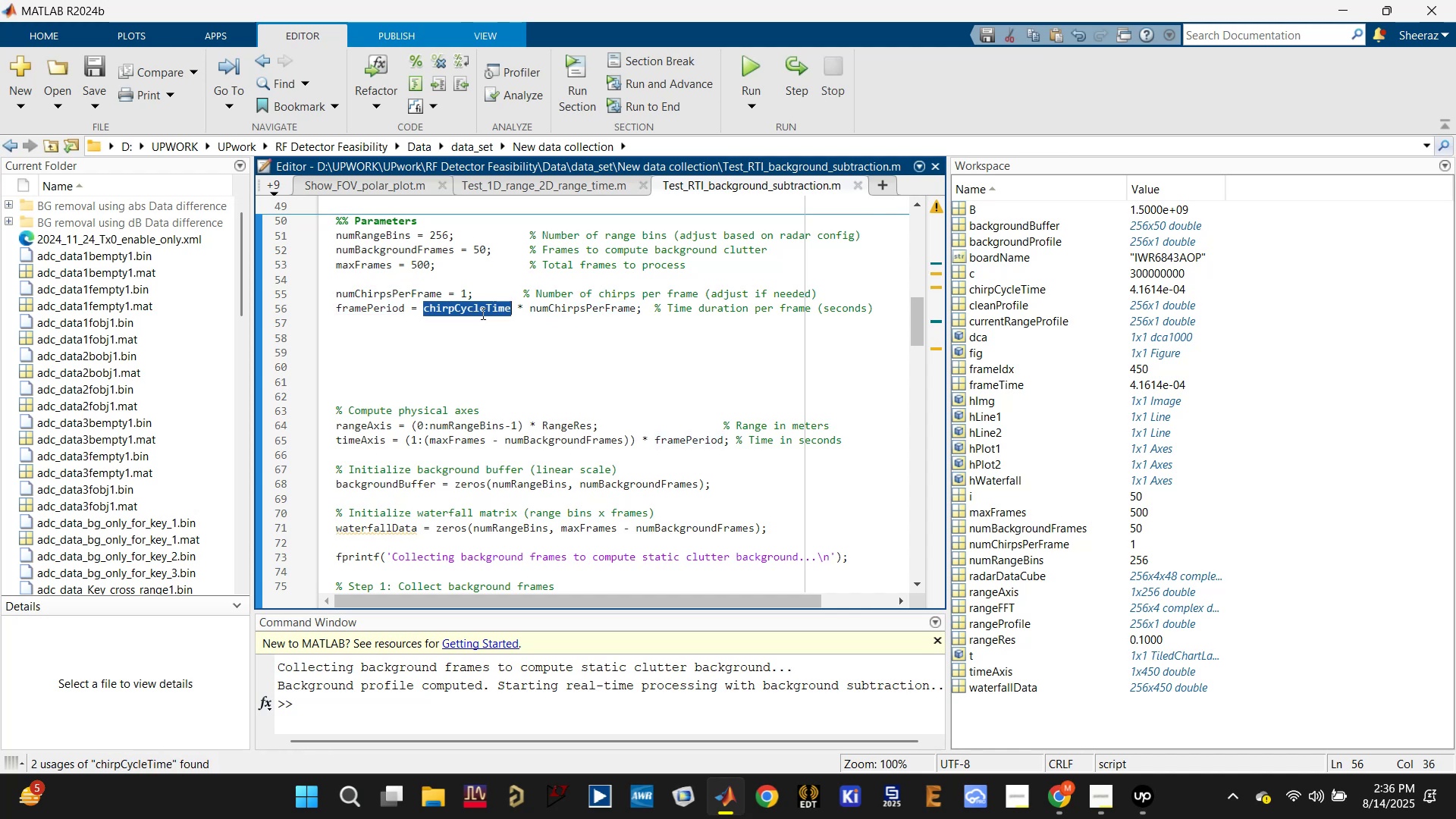 
triple_click([482, 313])
 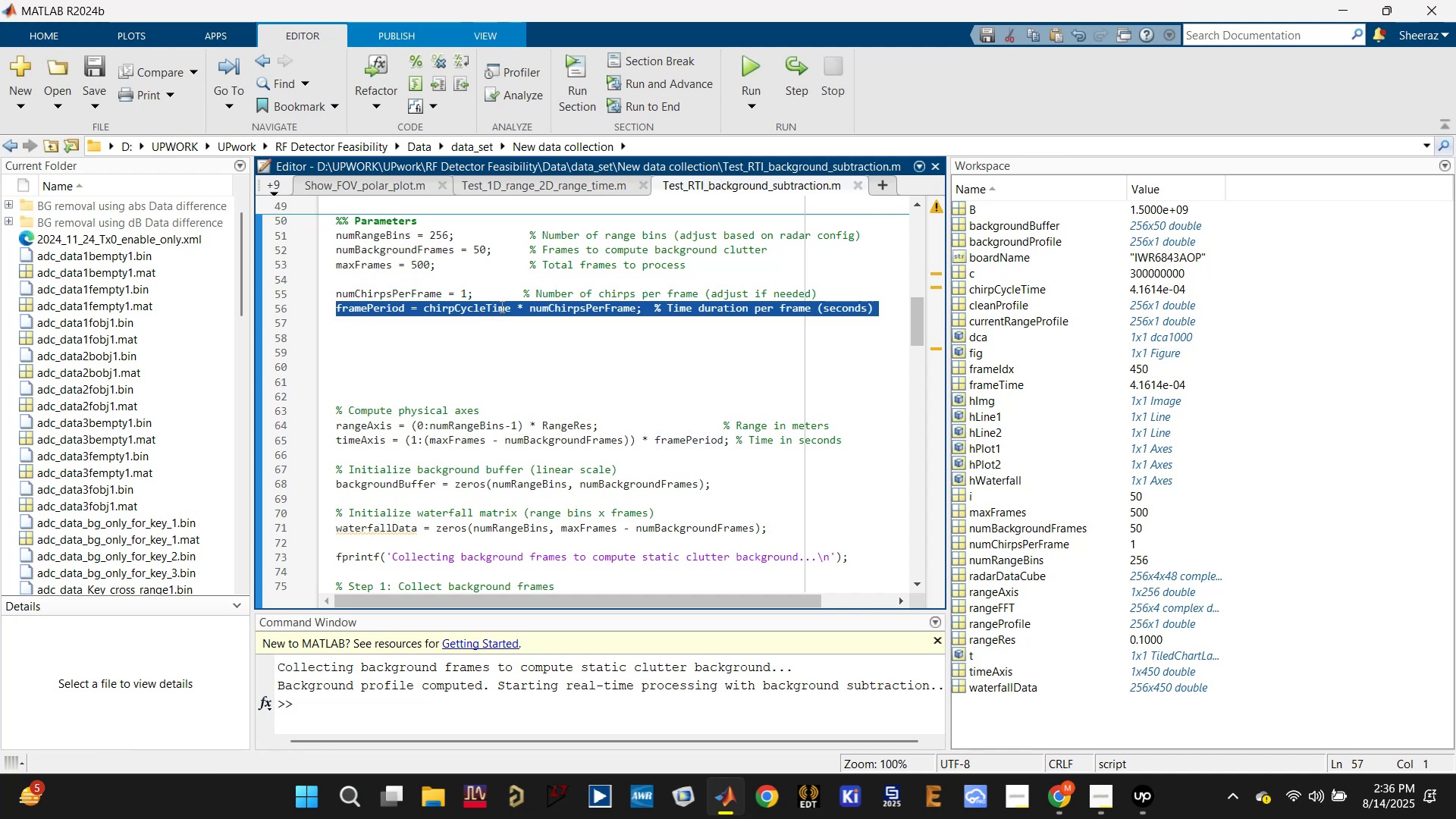 
key(Backspace)
 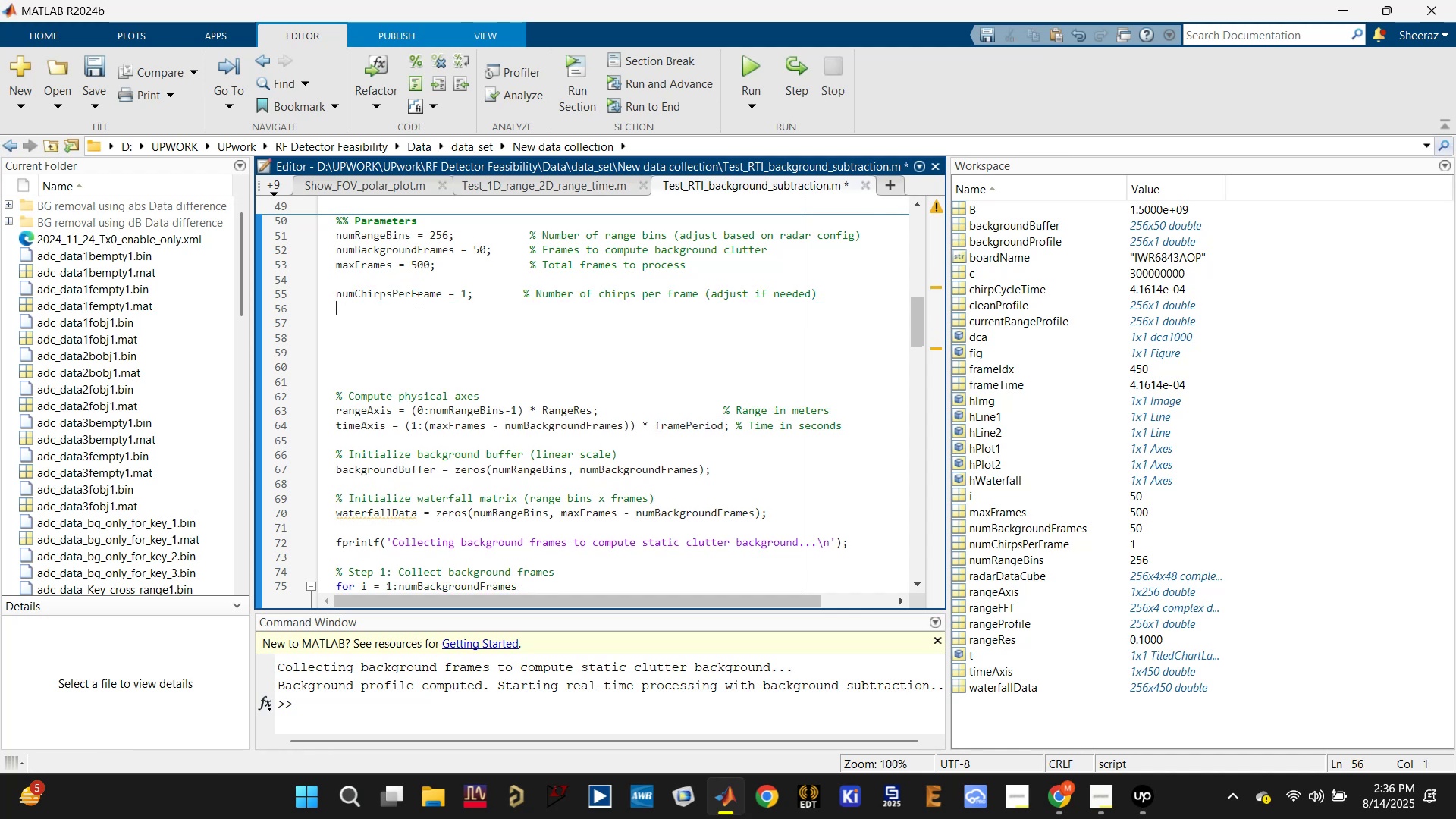 
double_click([353, 282])
 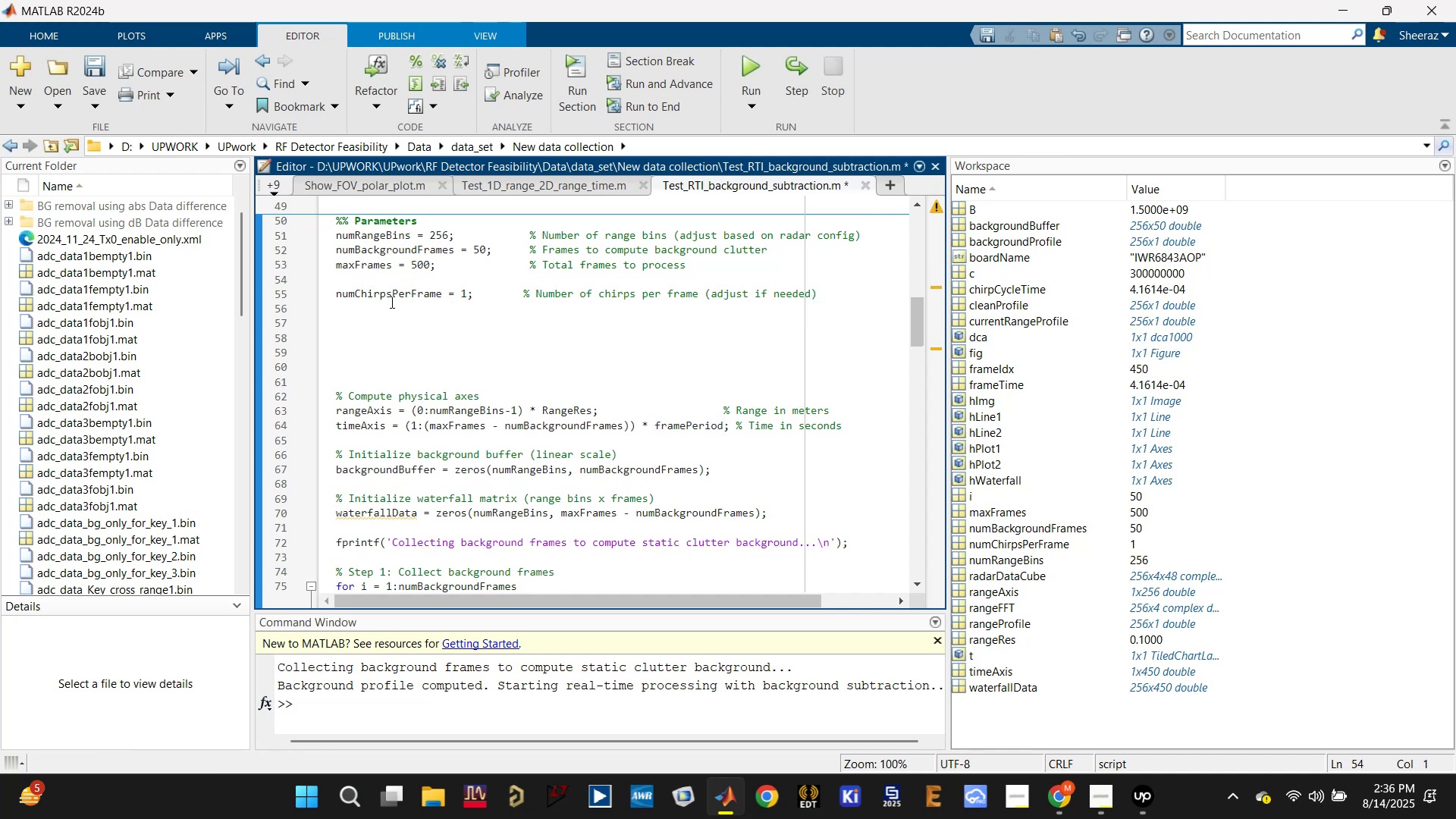 
double_click([391, 300])
 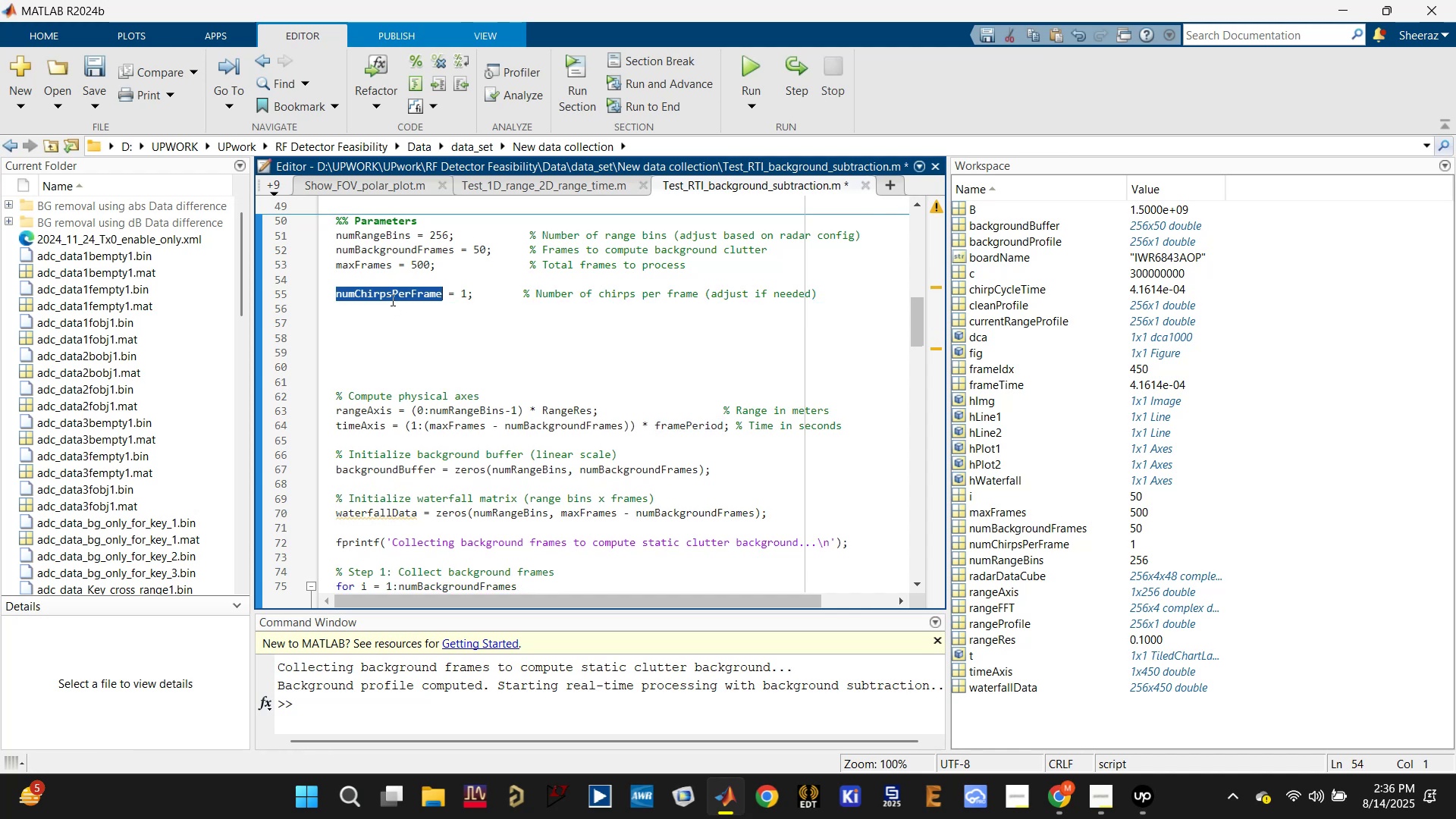 
triple_click([391, 300])
 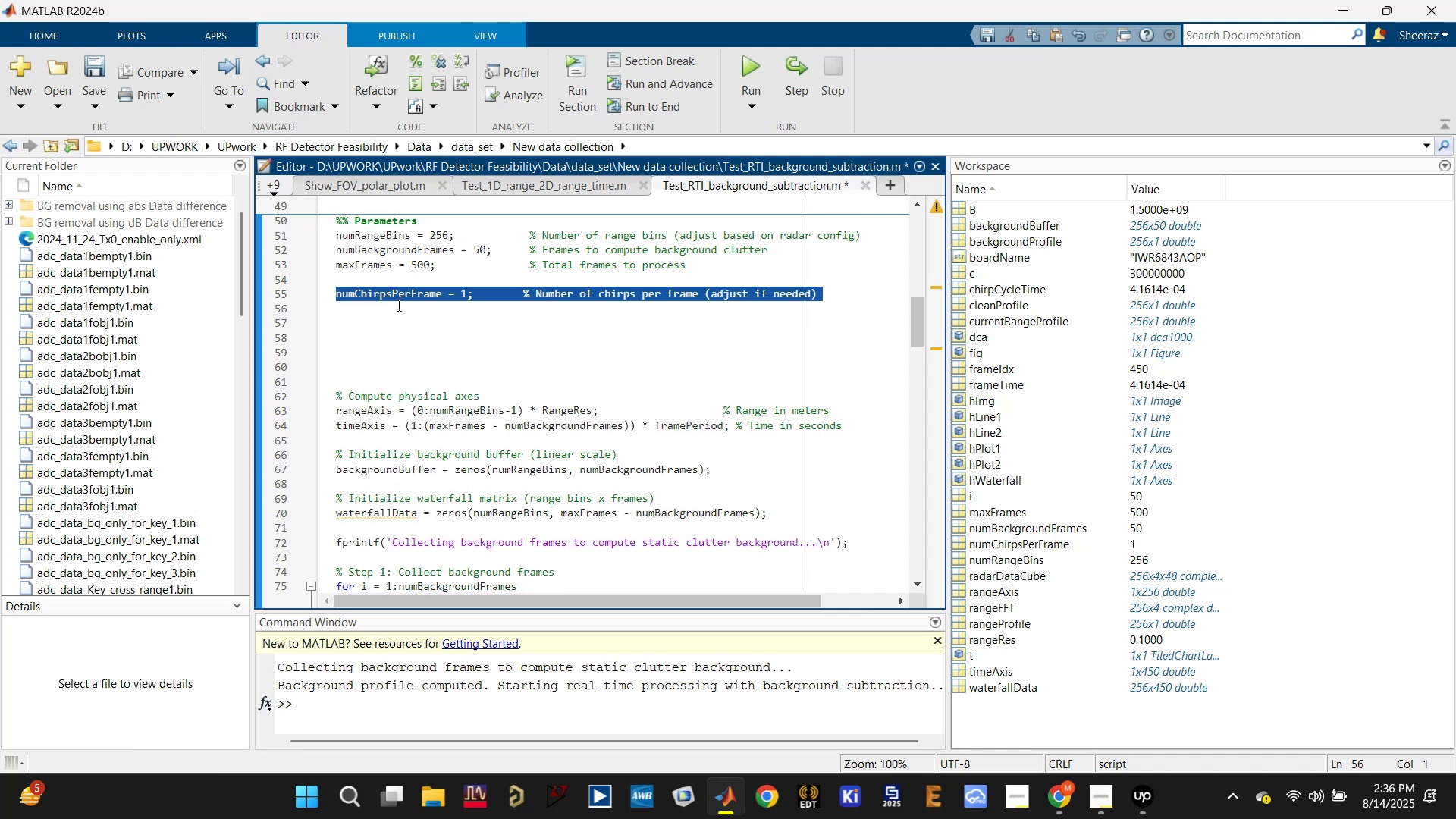 
key(Backspace)
 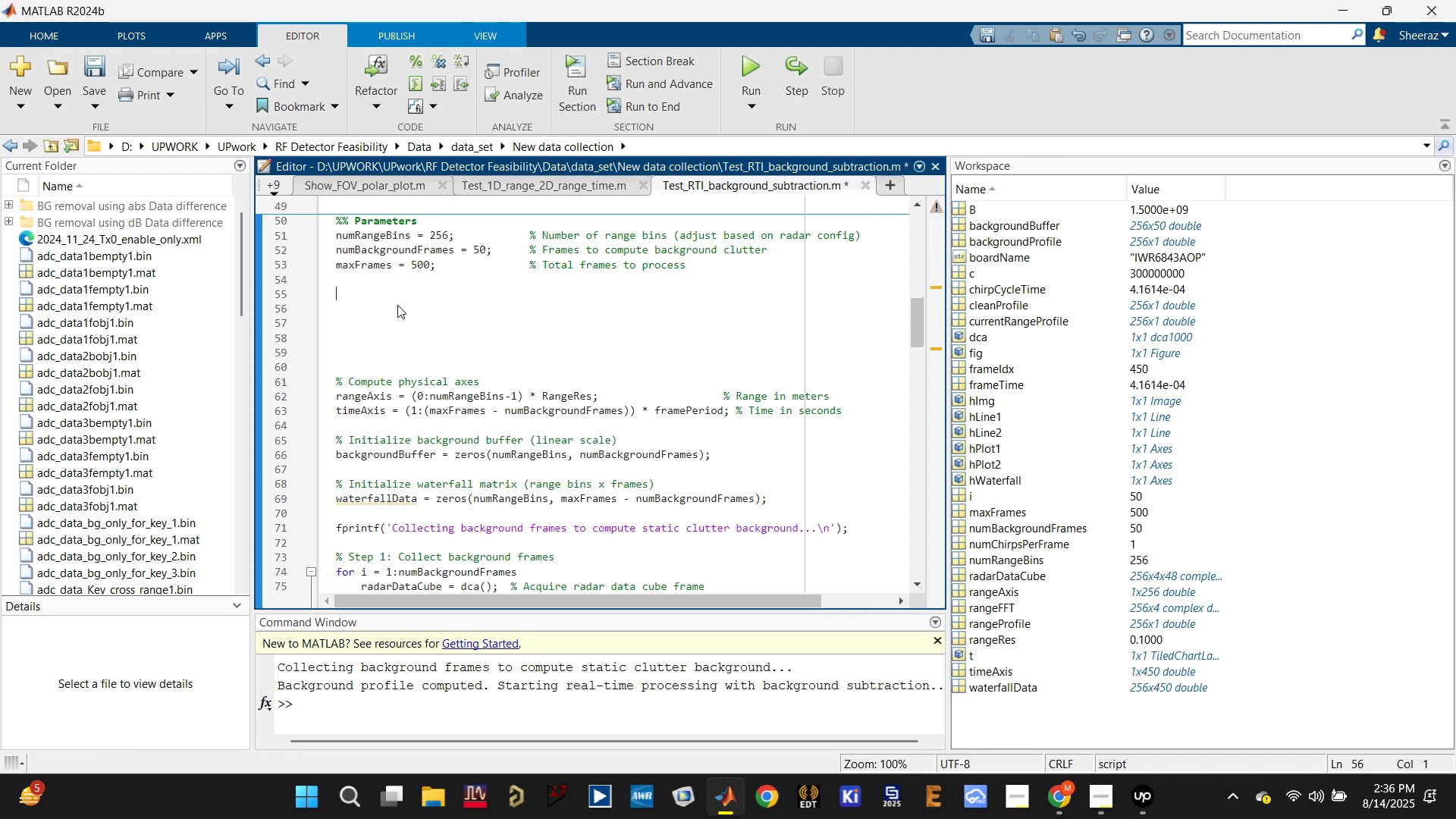 
key(Backspace)
 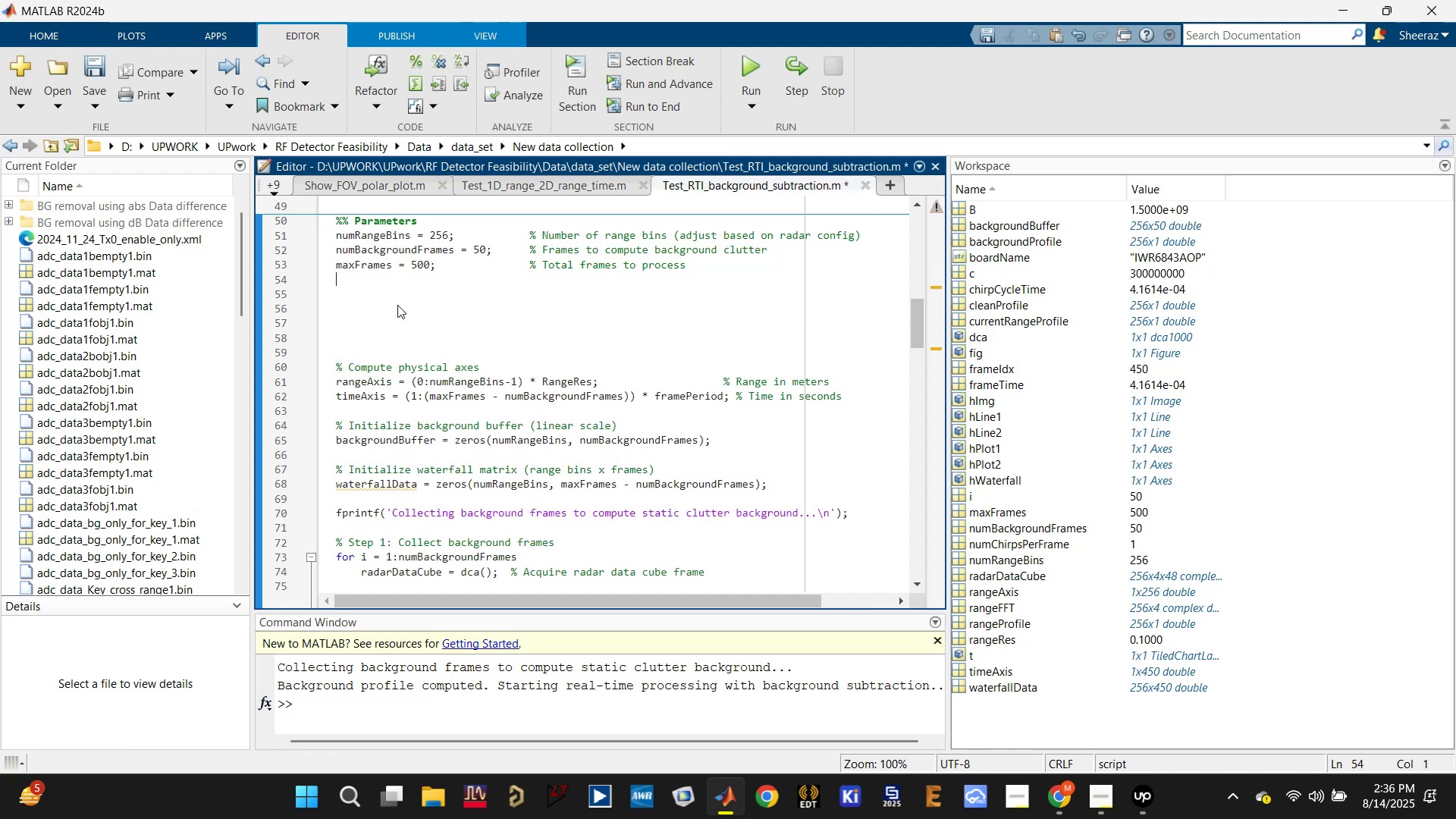 
key(Delete)
 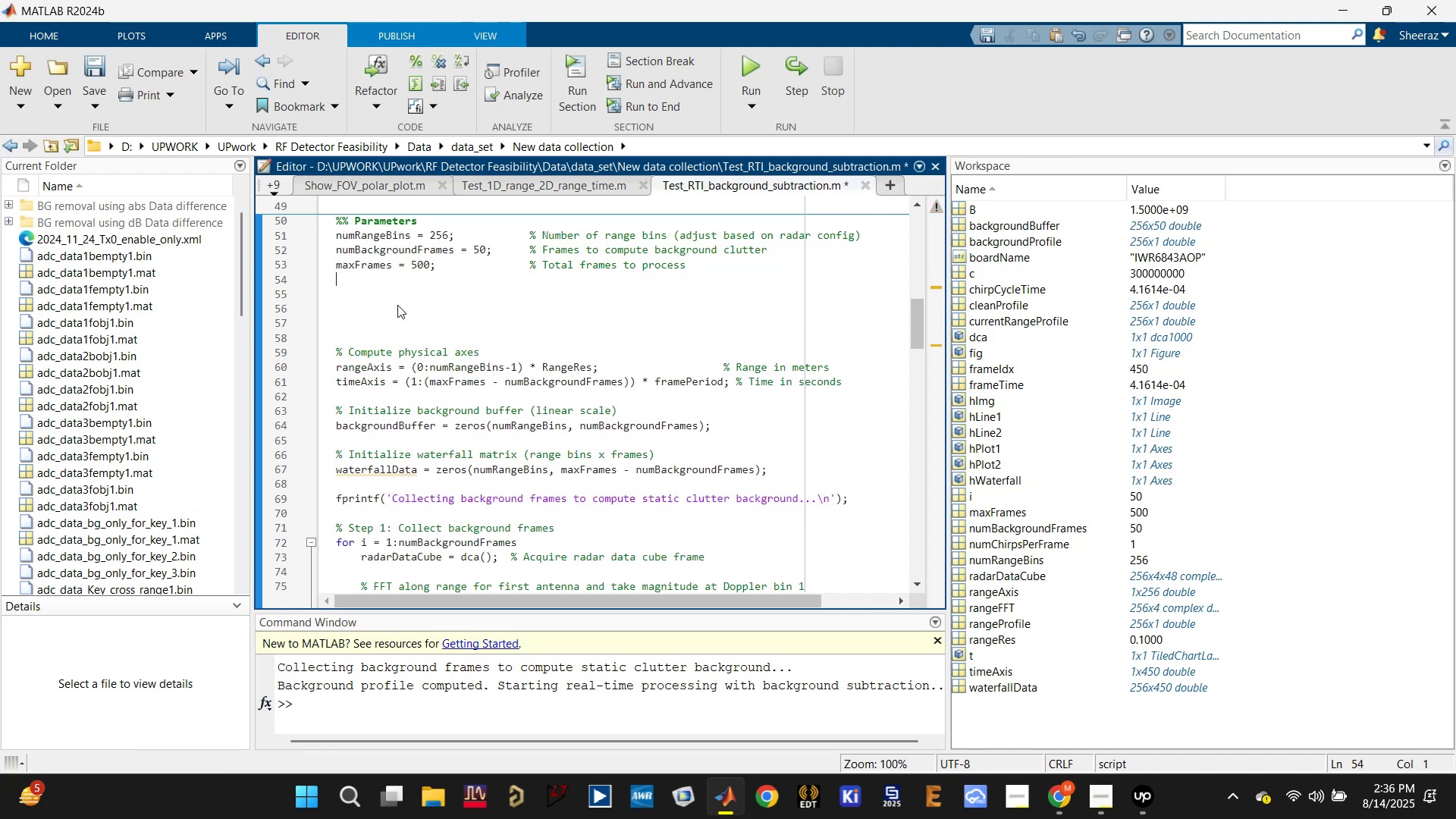 
key(Delete)
 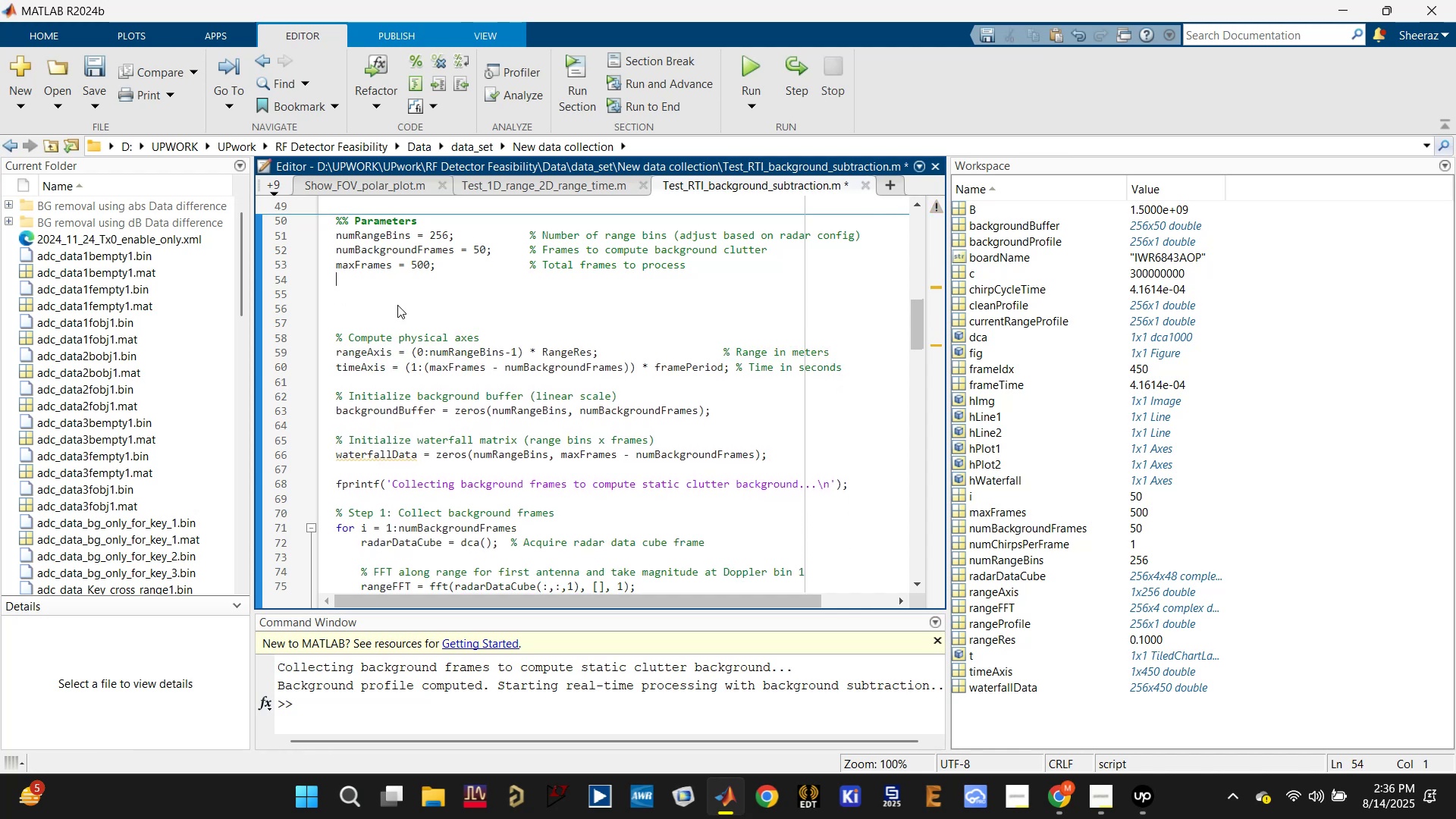 
key(Delete)
 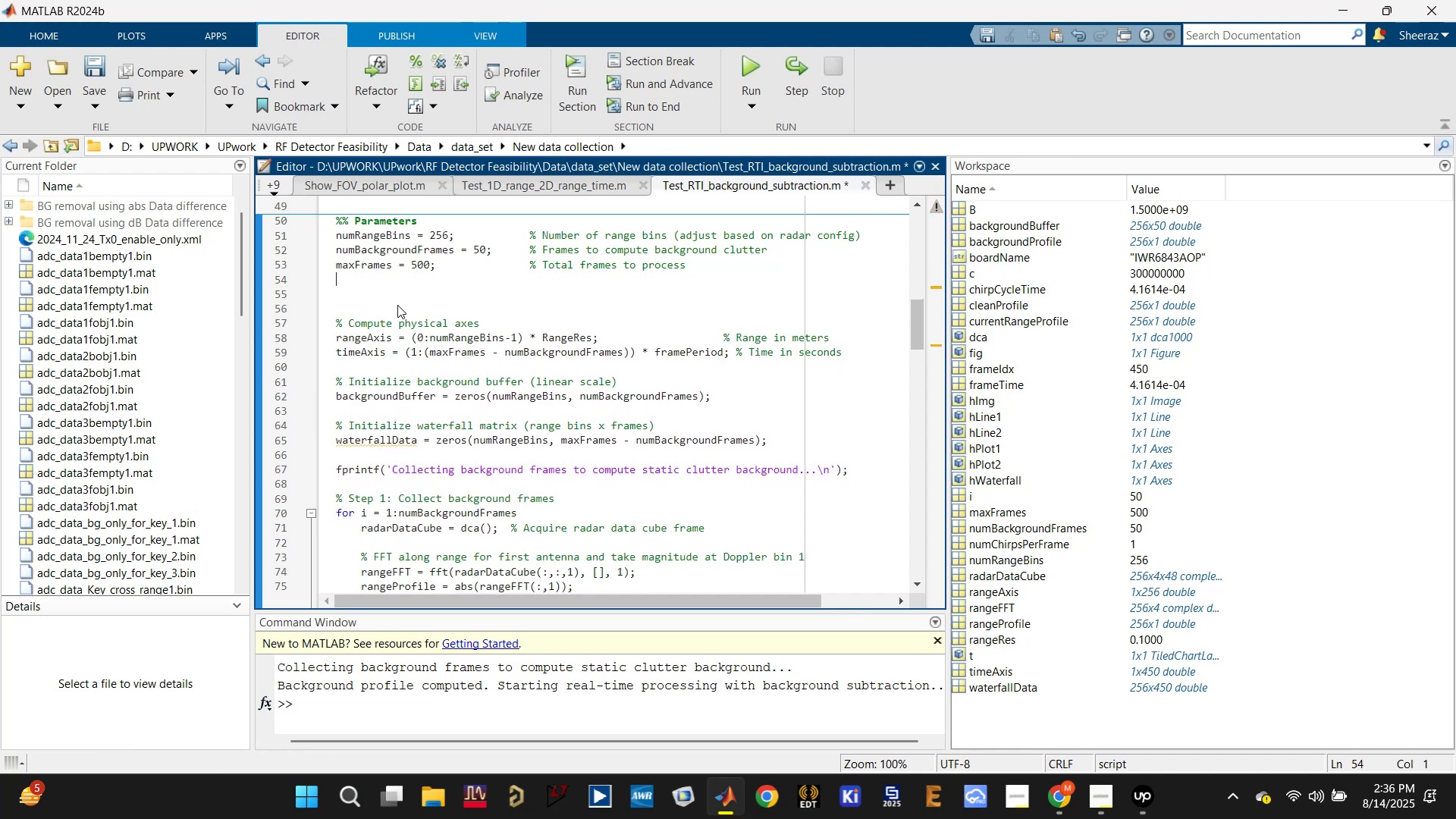 
key(Delete)
 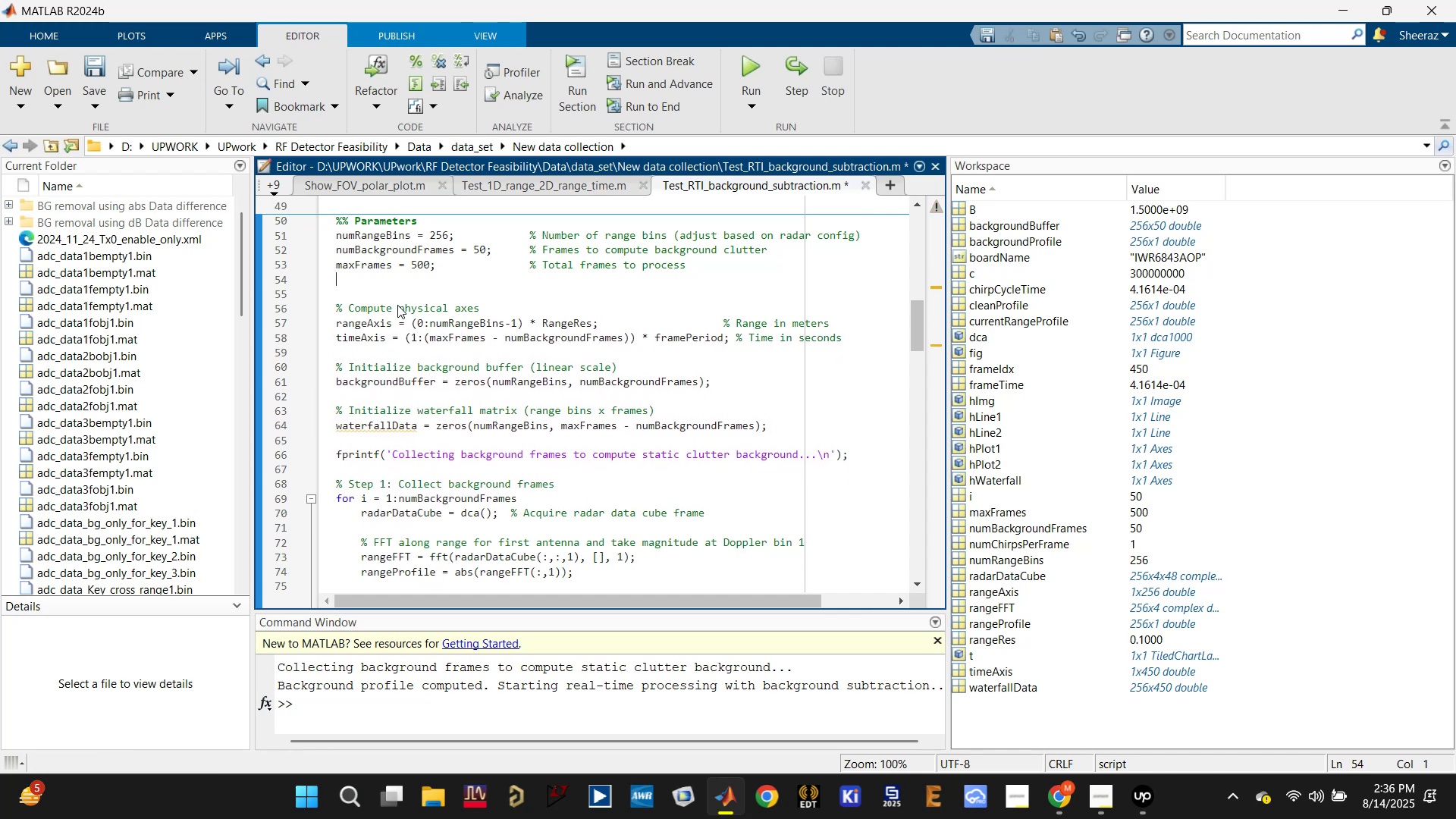 
key(Control+ControlLeft)
 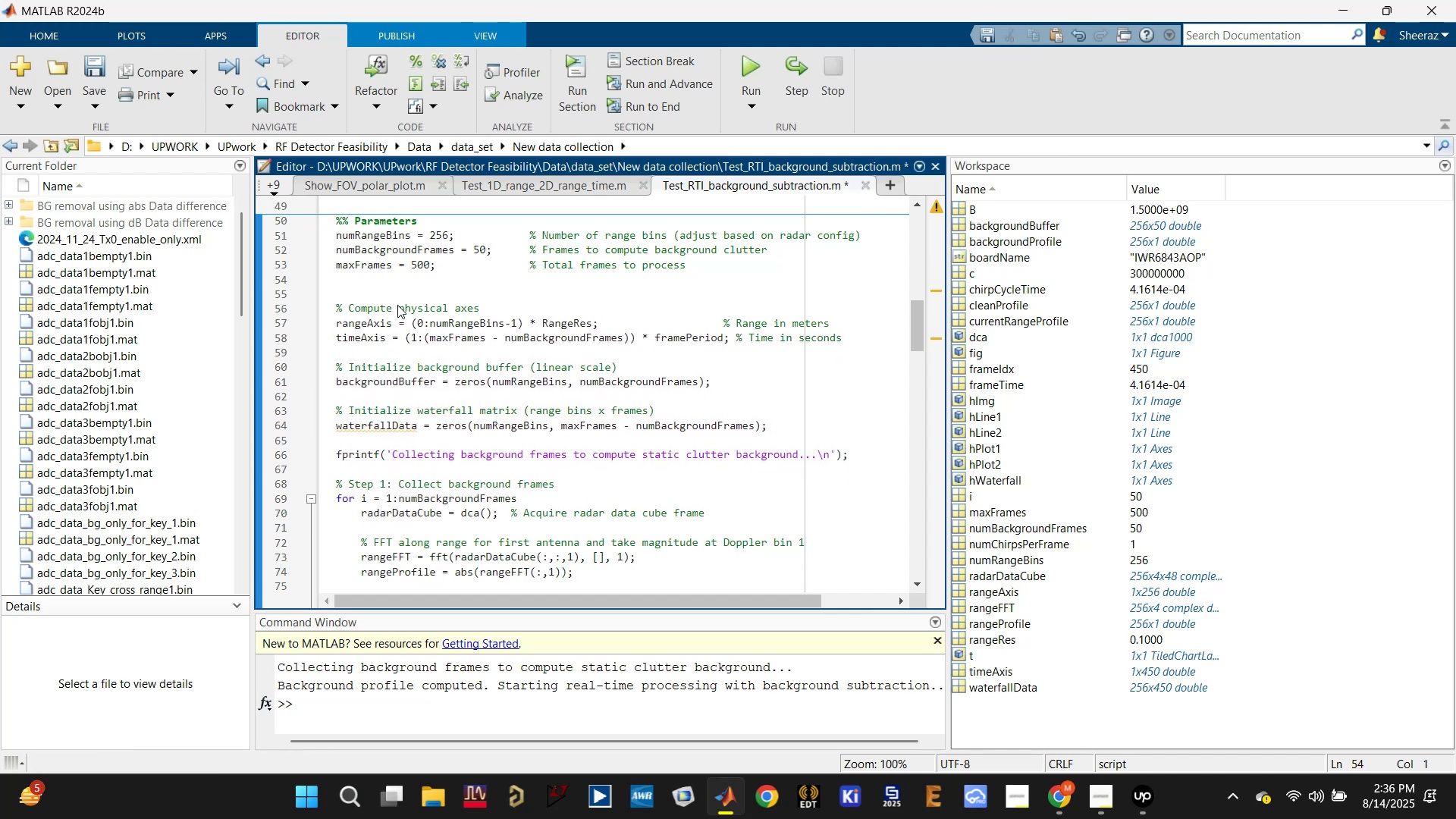 
key(Control+S)
 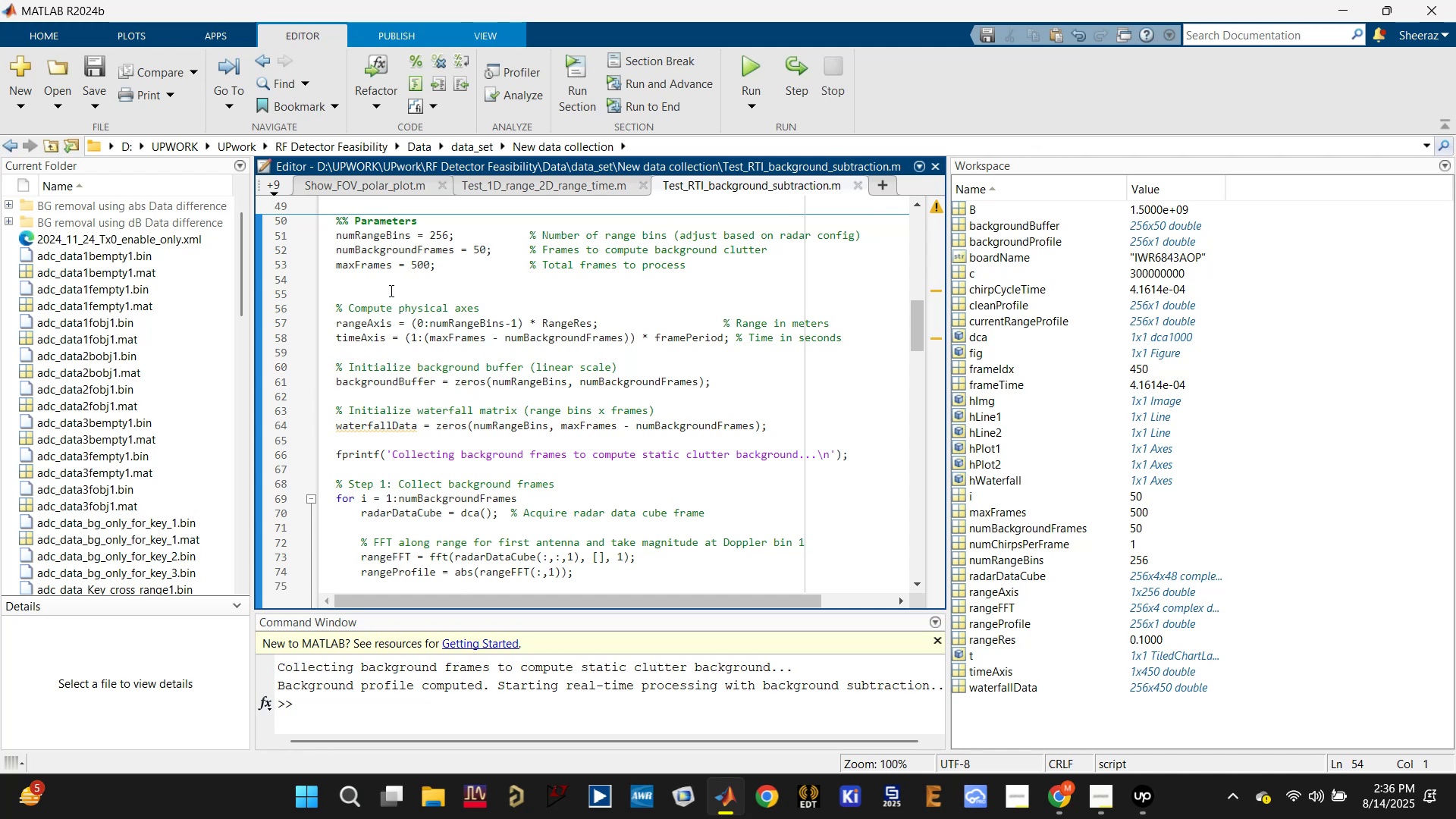 
left_click([372, 268])
 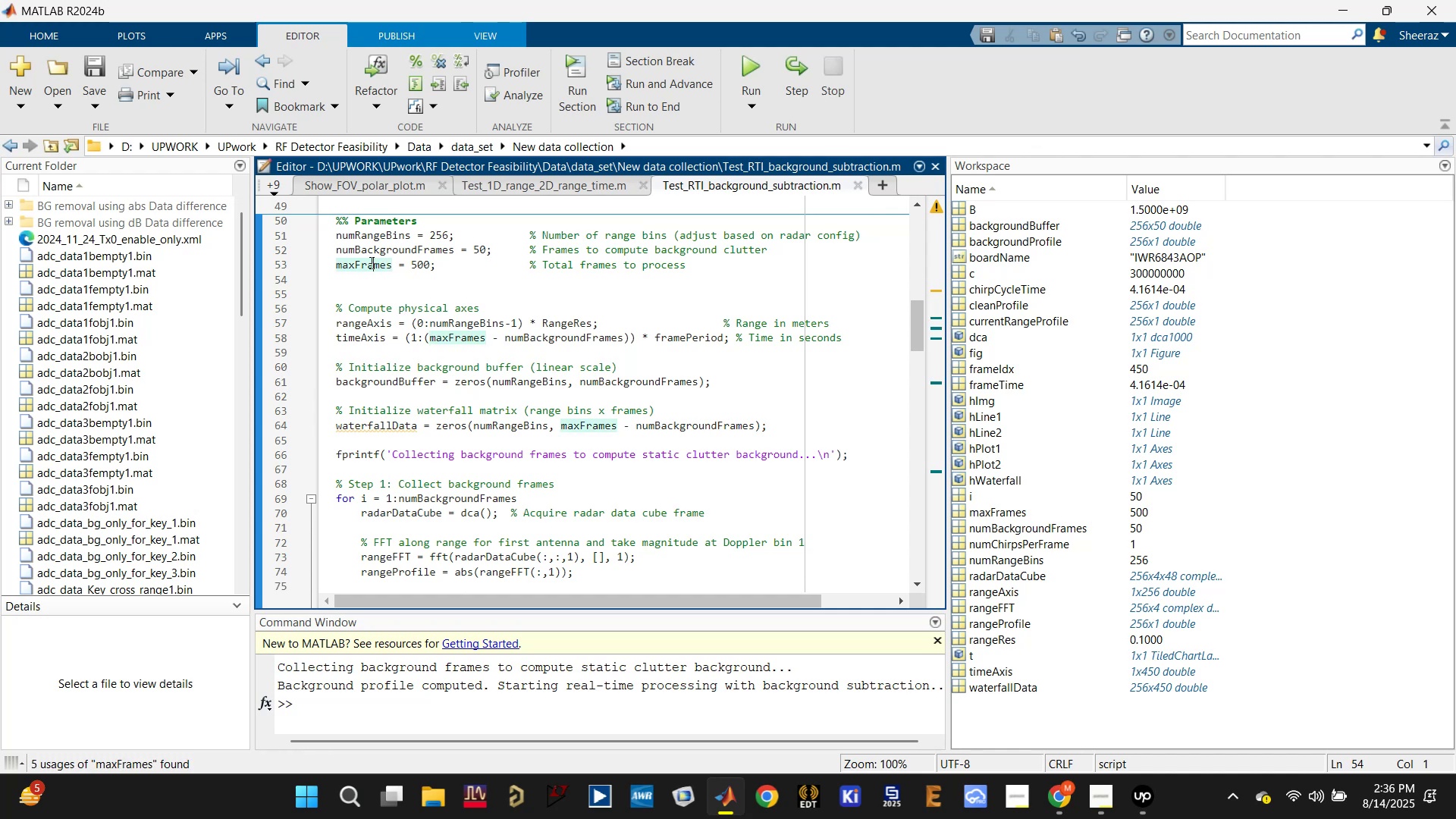 
key(Control+S)
 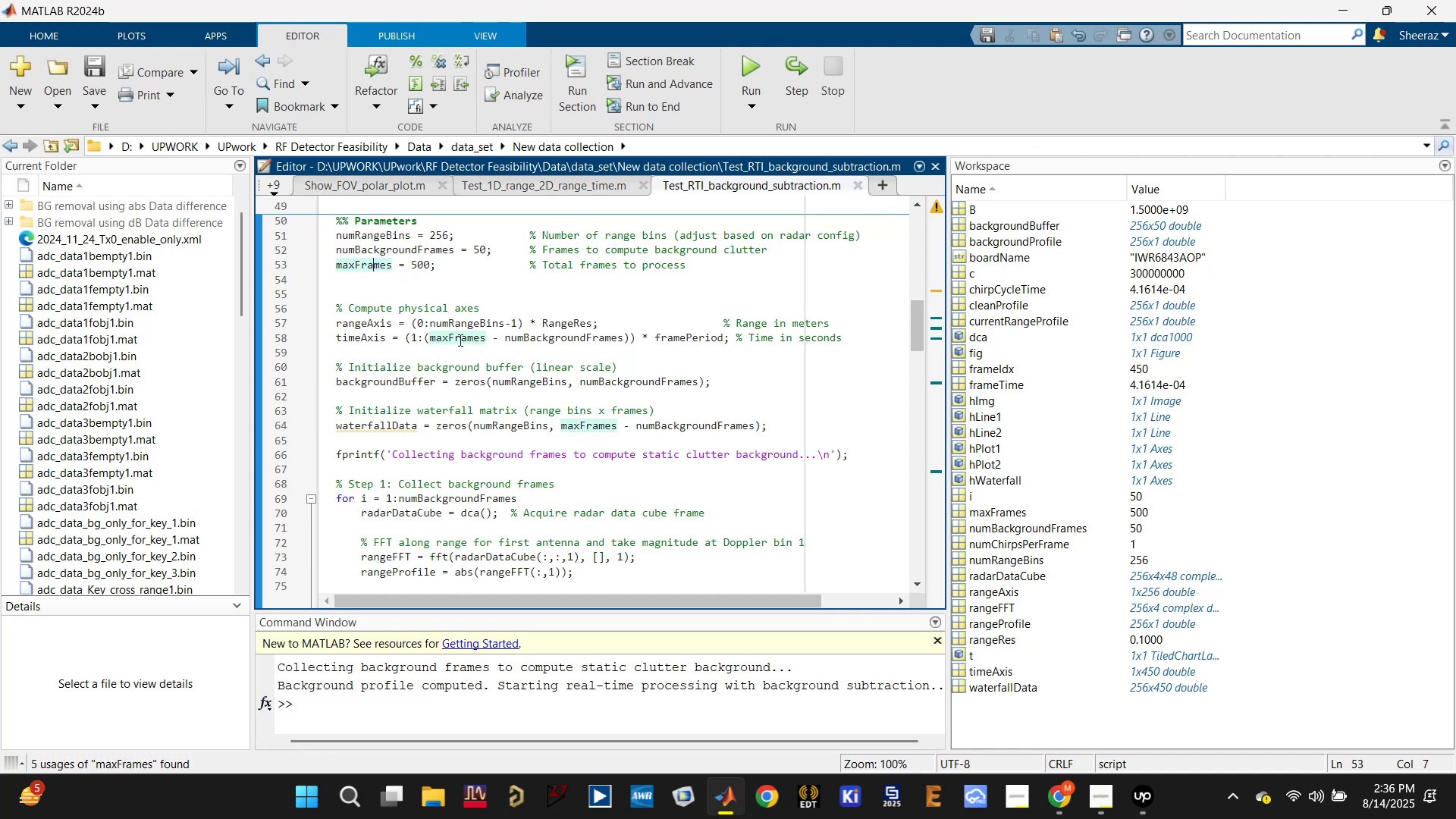 
left_click([447, 350])
 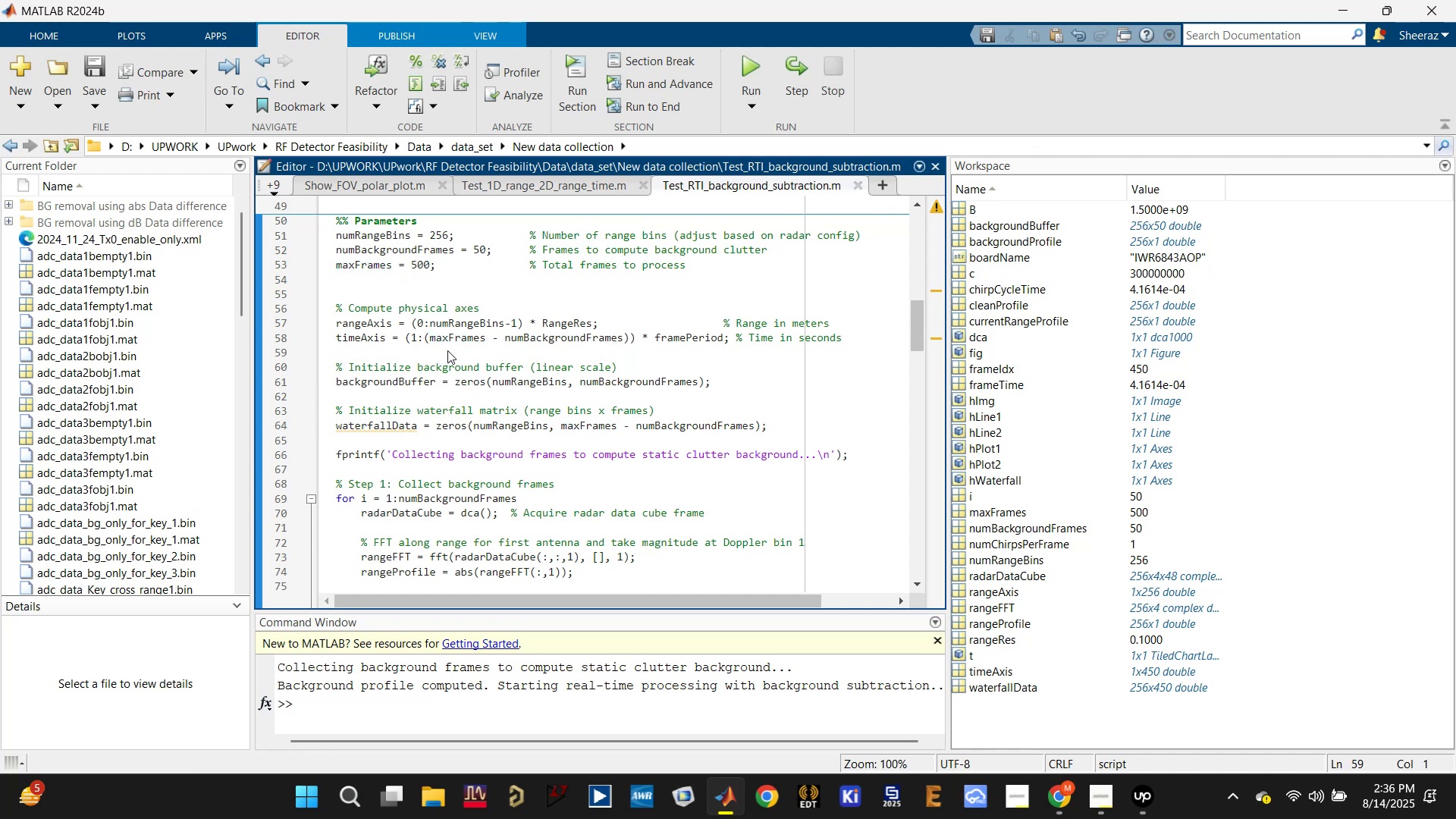 
key(Enter)
 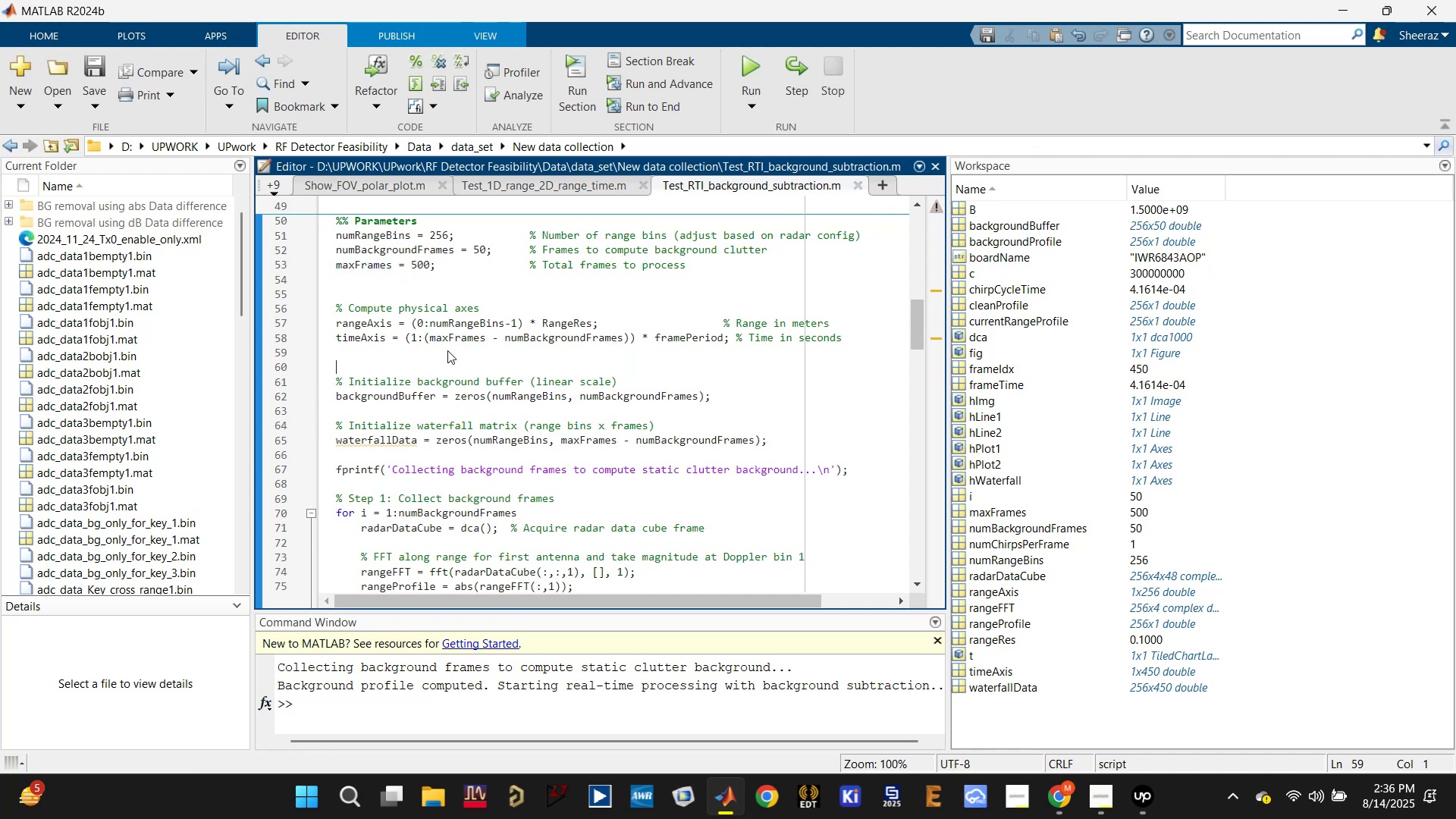 
key(Enter)
 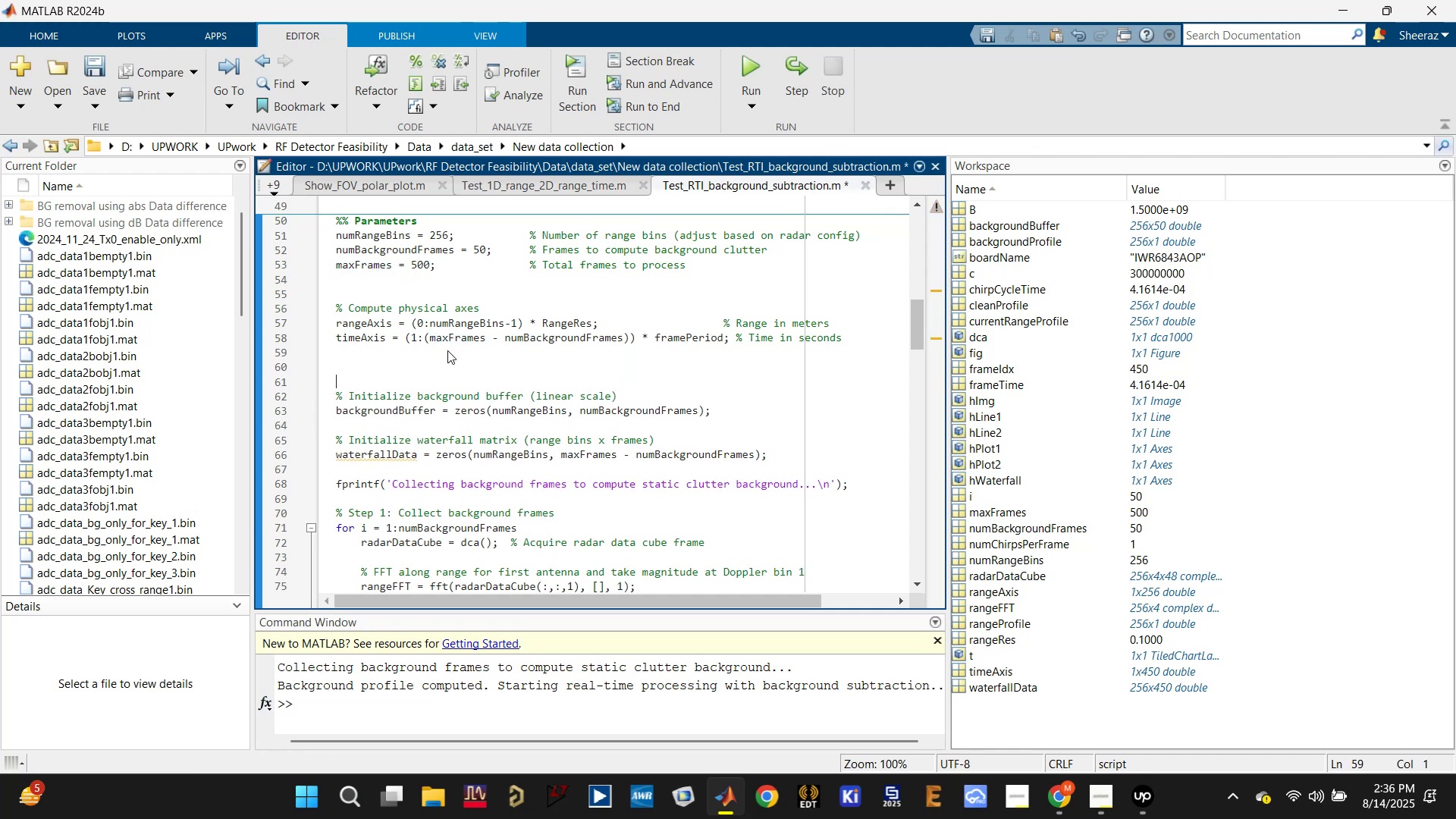 
type(%%)
 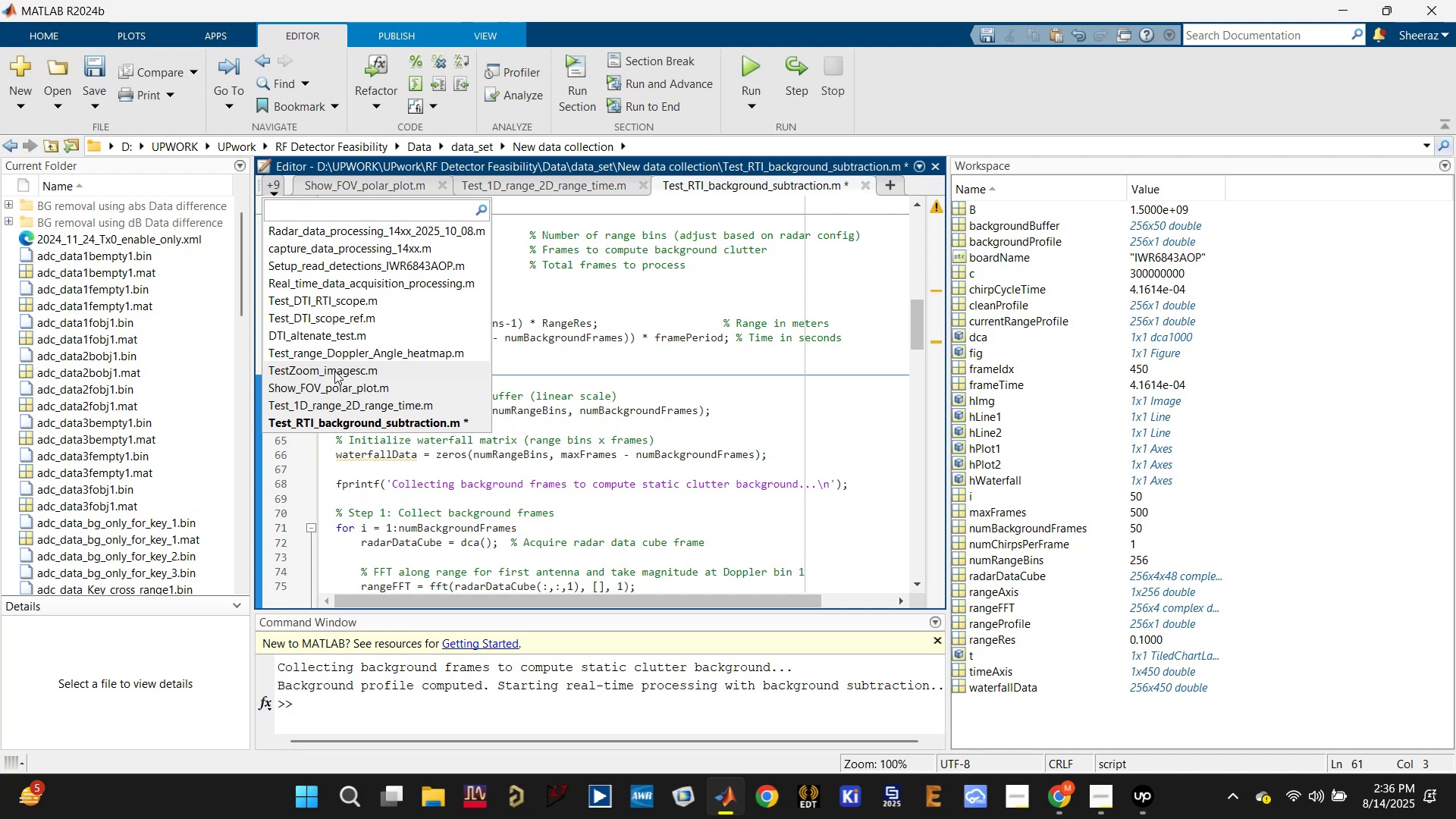 
left_click([353, 302])
 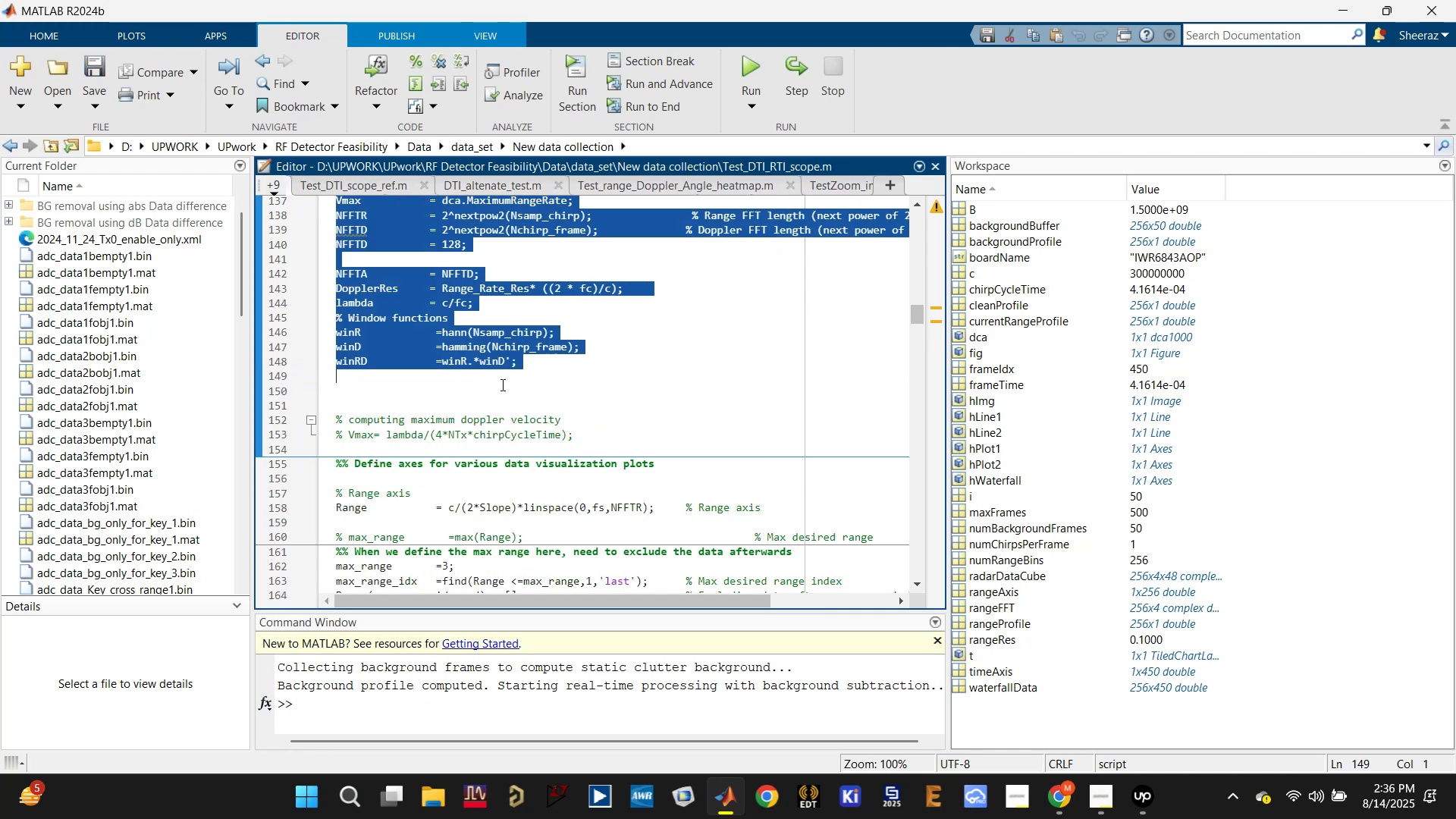 
scroll: coordinate [493, 417], scroll_direction: down, amount: 1.0
 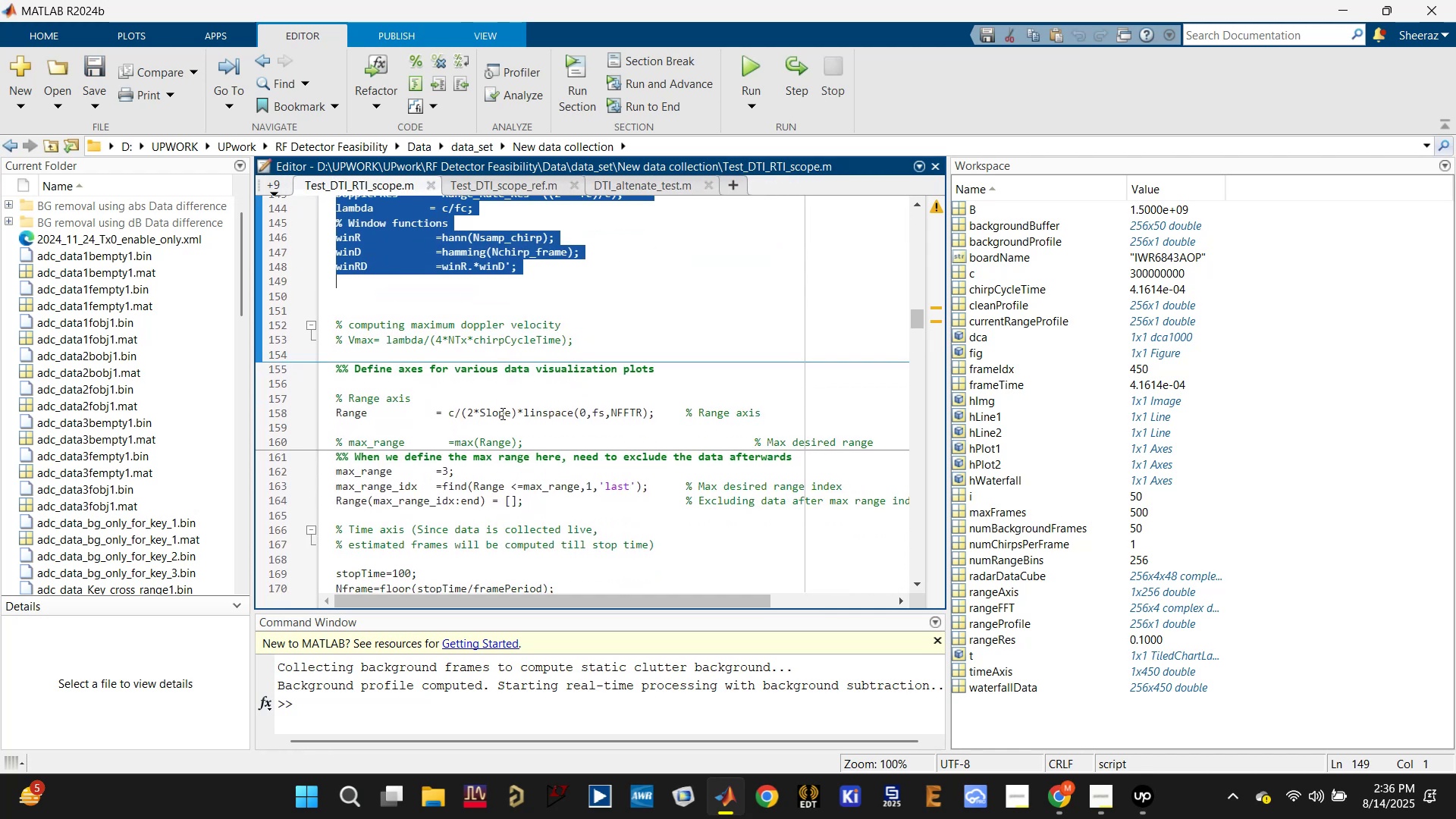 
double_click([502, 411])
 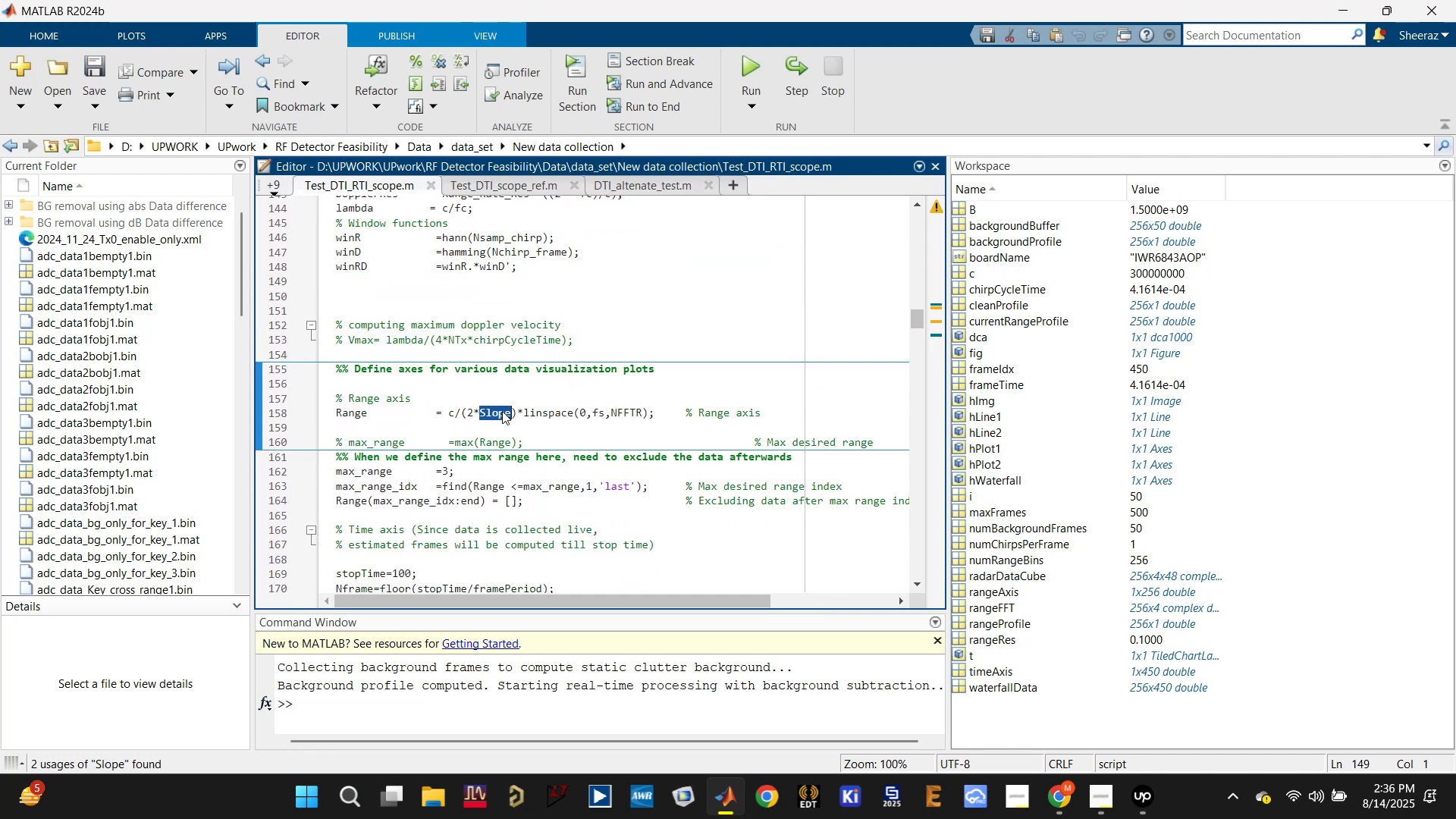 
triple_click([502, 411])
 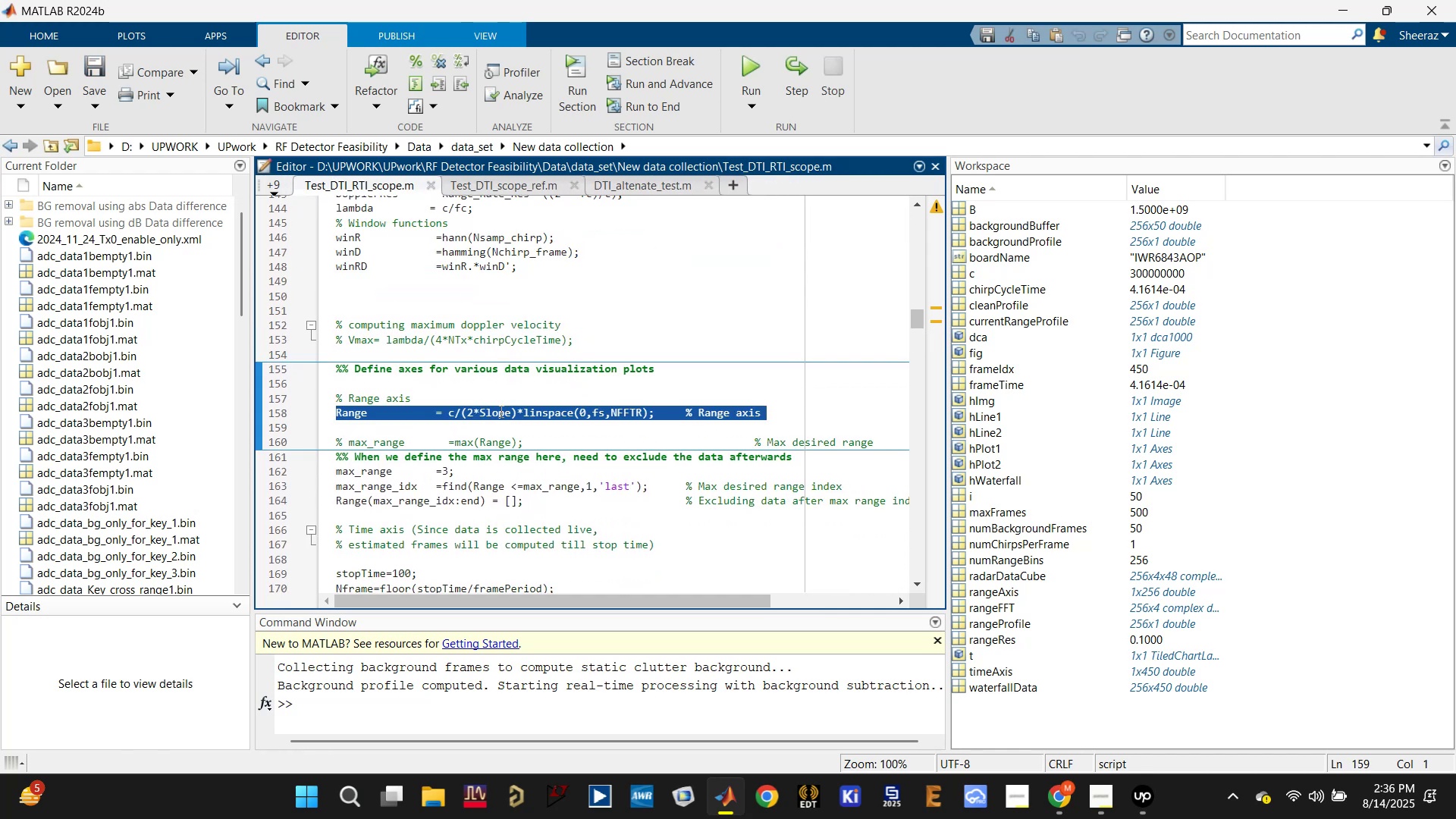 
left_click([441, 396])
 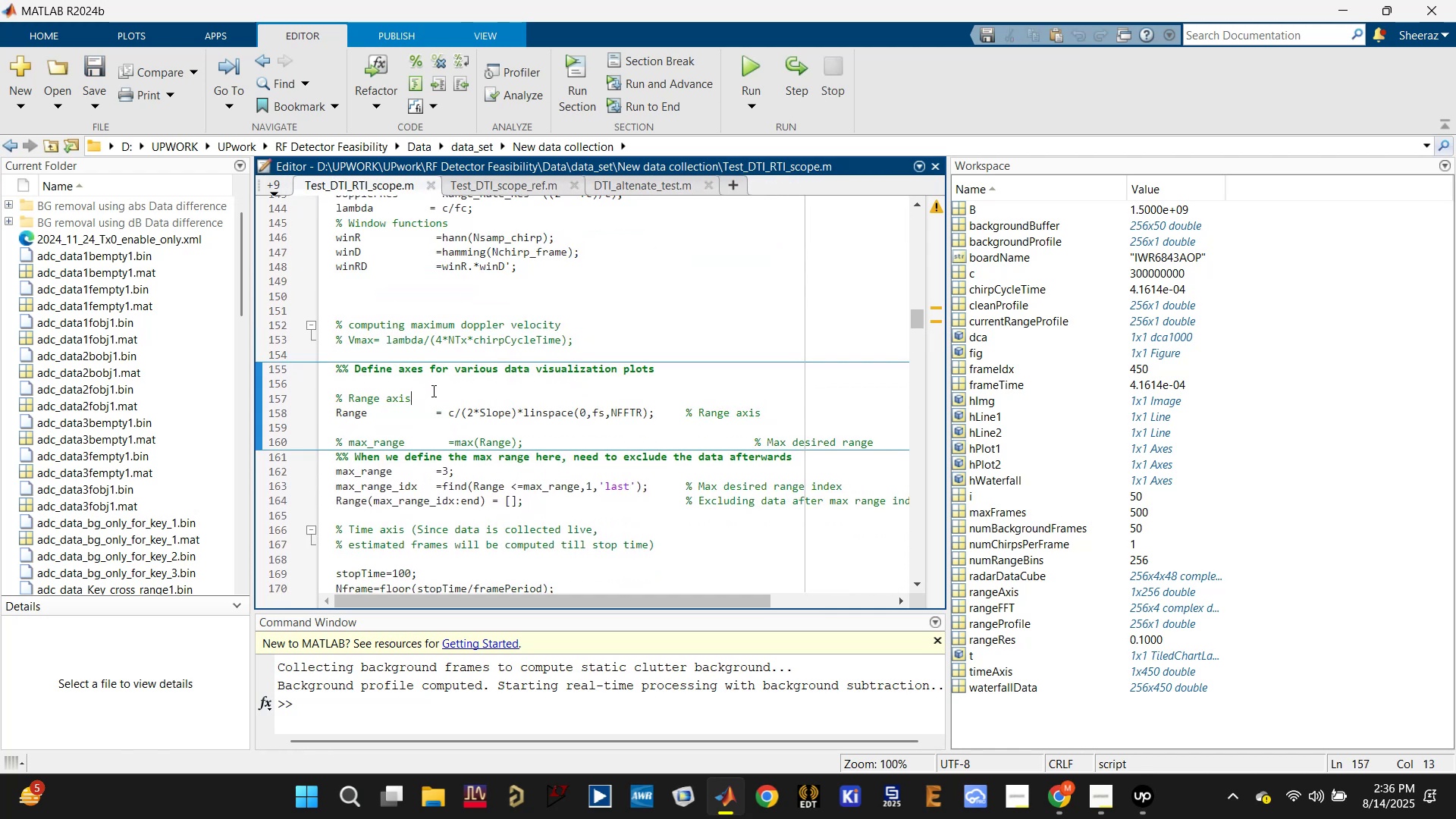 
left_click_drag(start_coordinate=[431, 387], to_coordinate=[354, 516])
 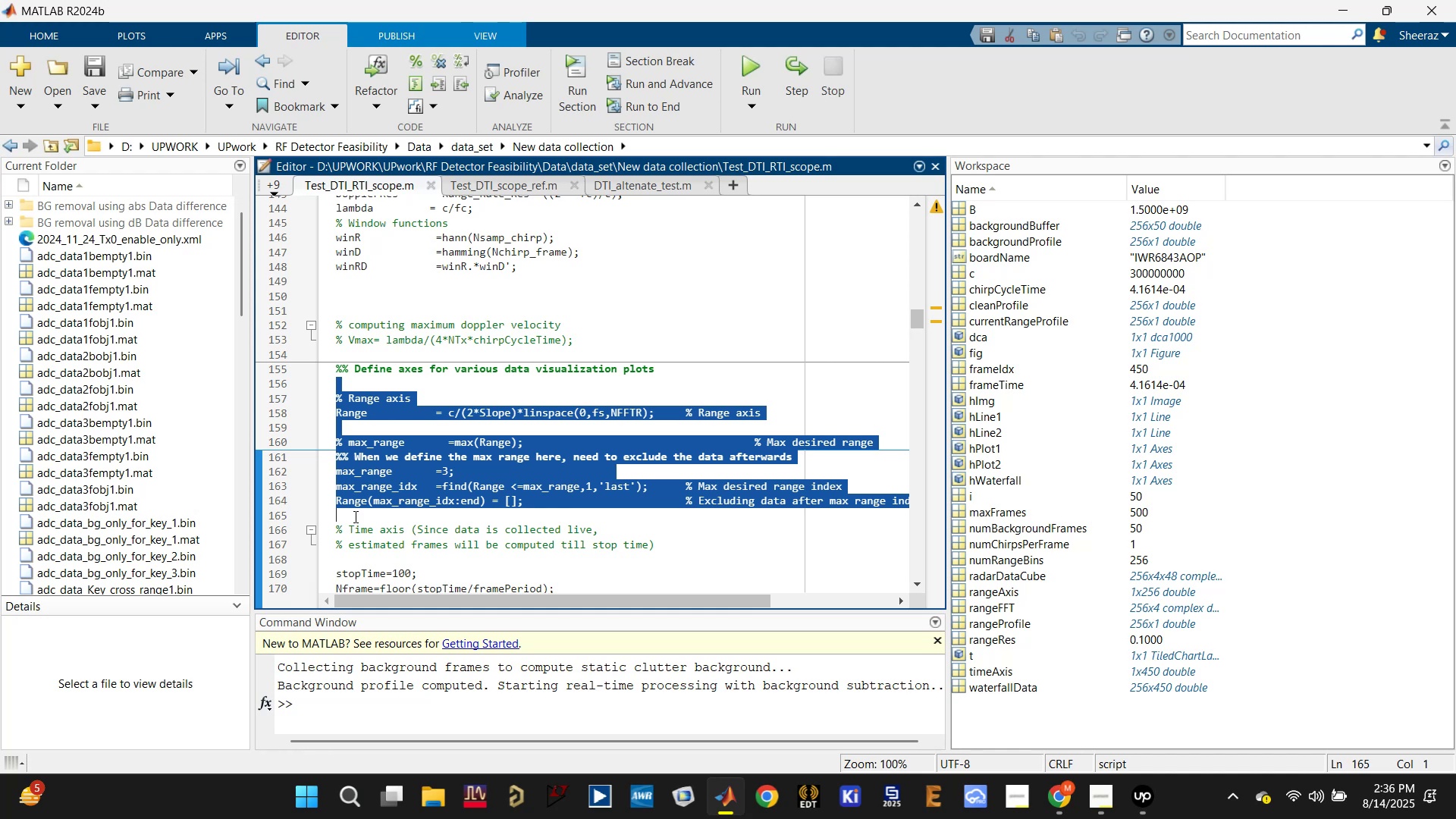 
key(C)
 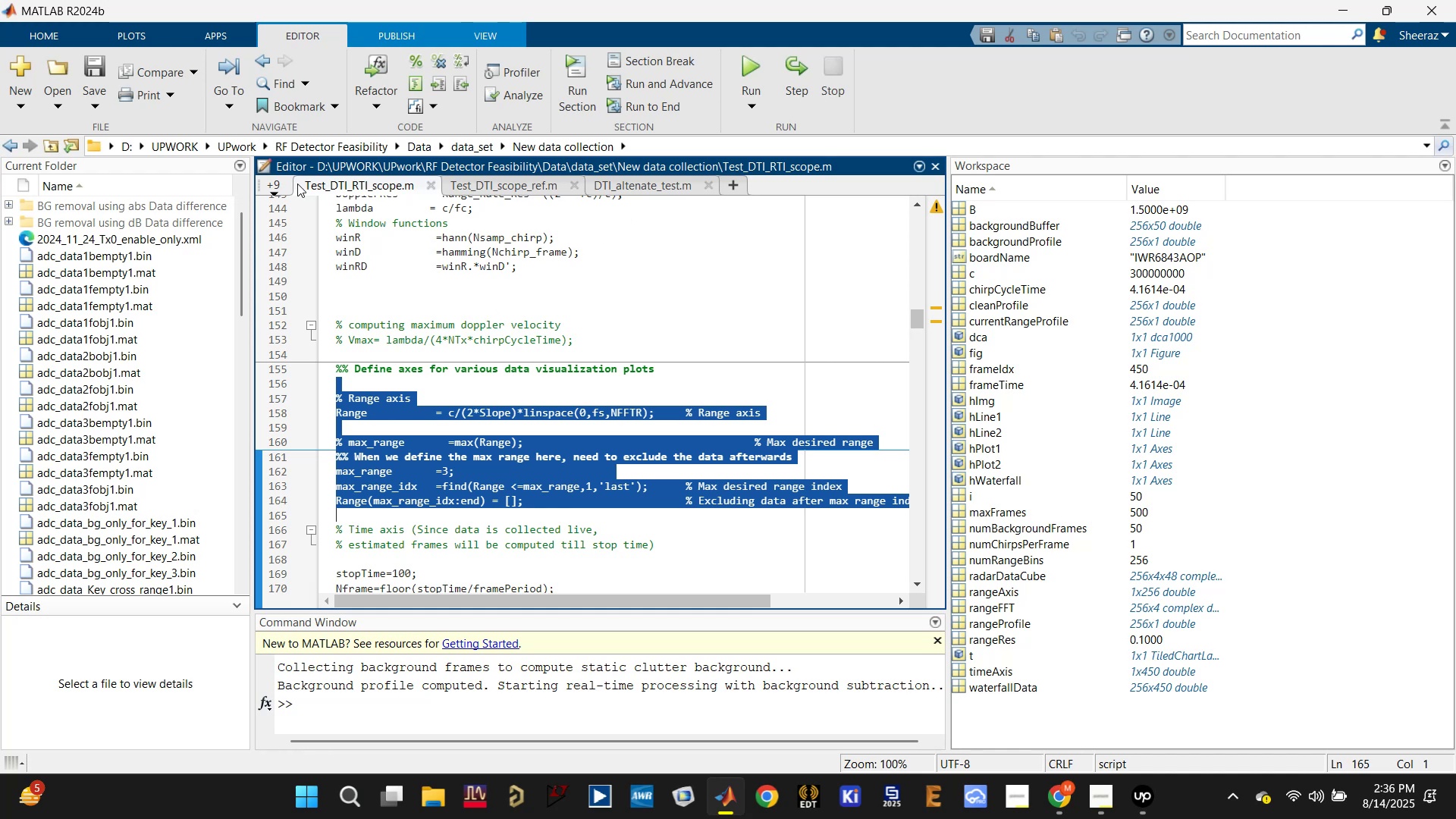 
left_click([269, 187])
 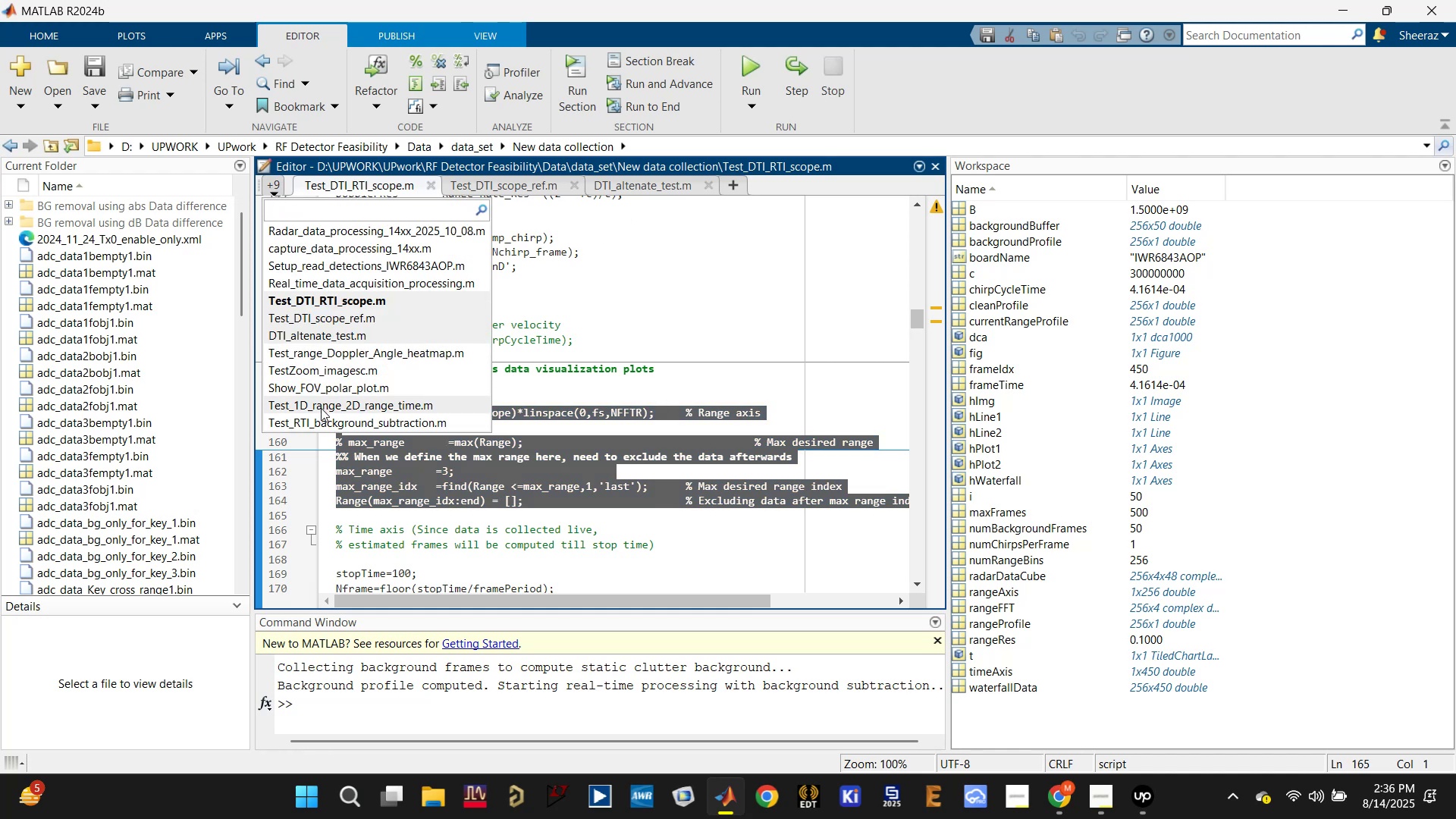 
left_click([320, 423])
 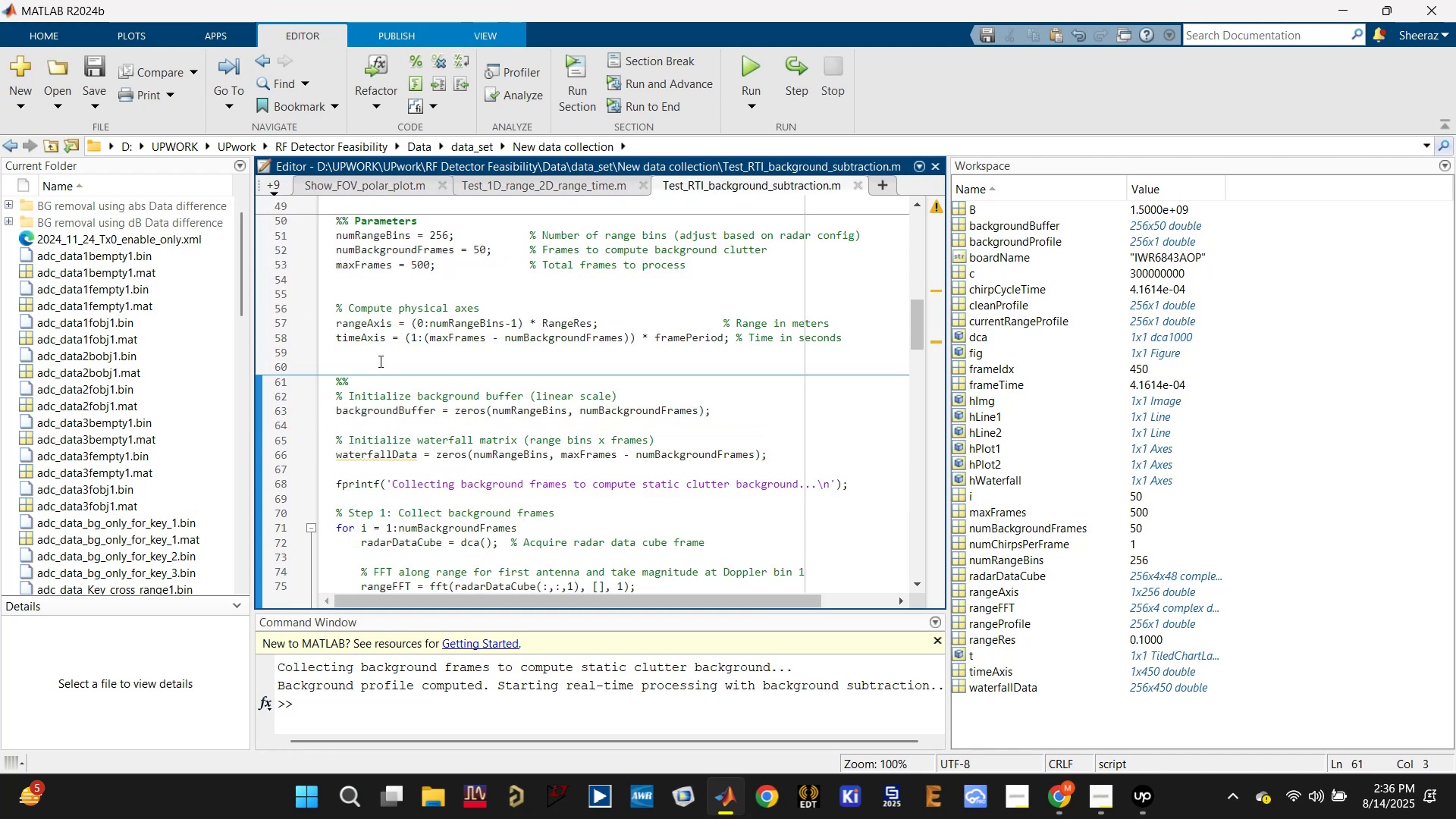 
left_click([389, 298])
 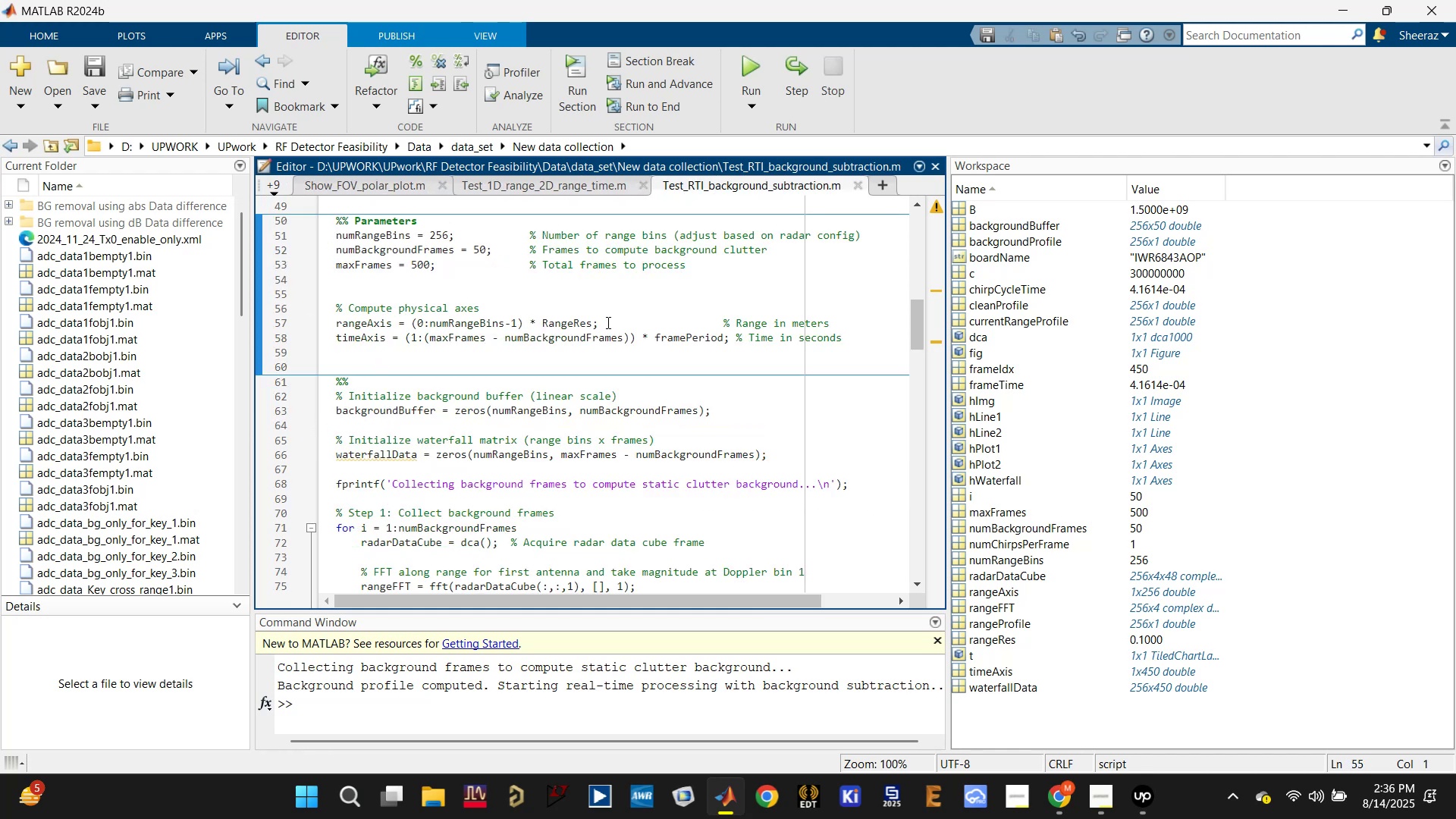 
left_click([848, 326])
 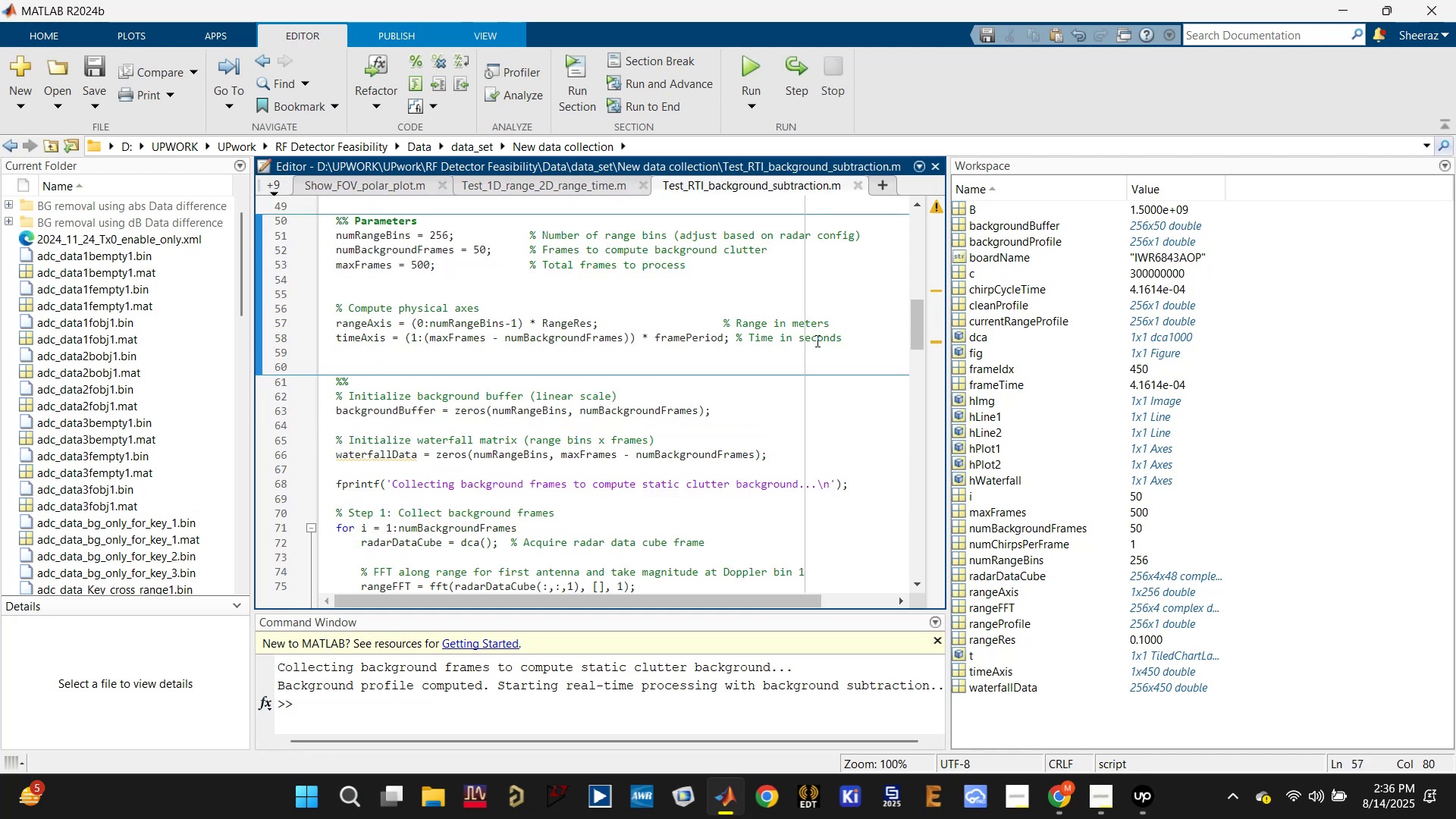 
hold_key(key=Enter, duration=0.85)
 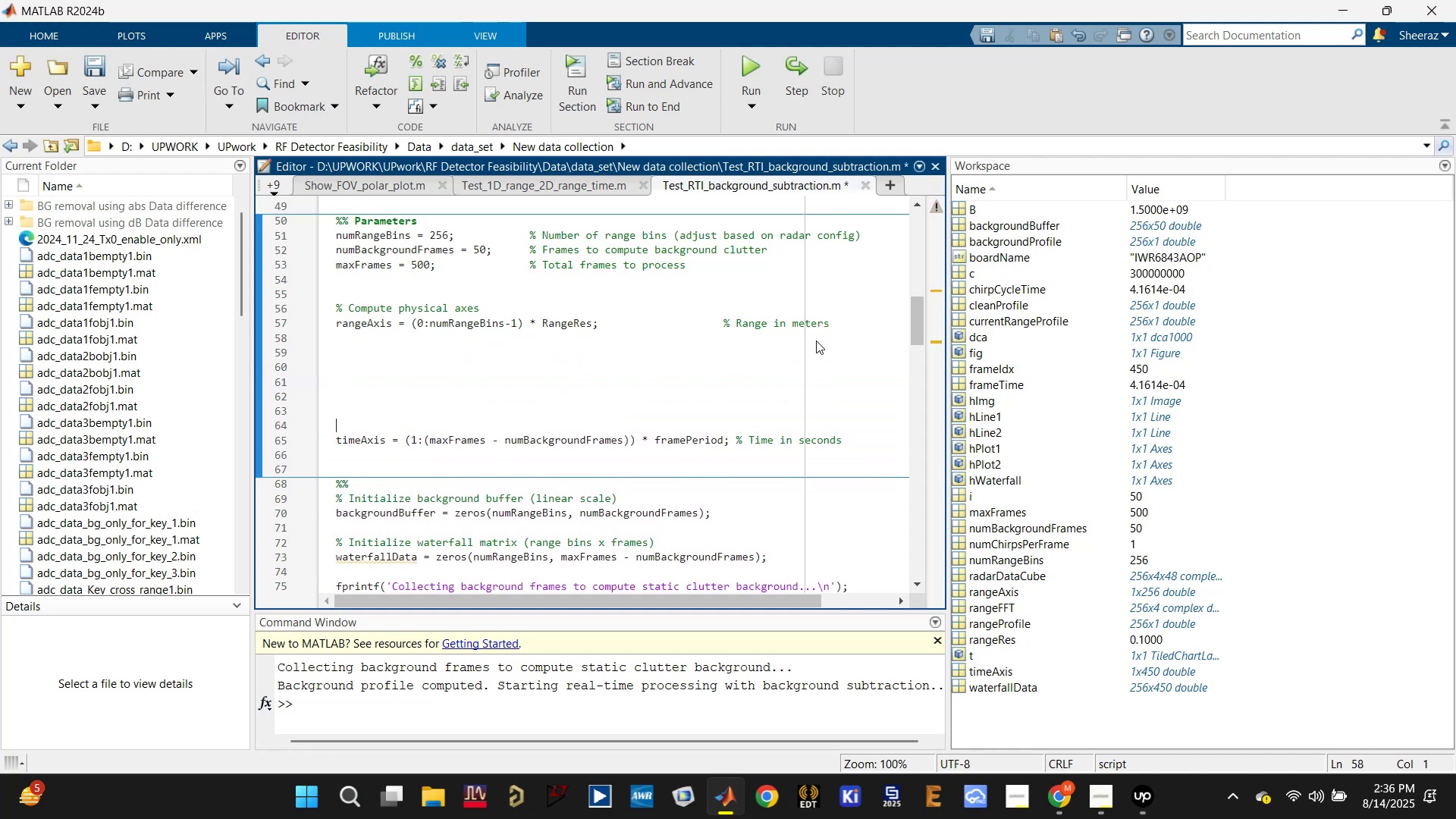 
key(ArrowUp)
 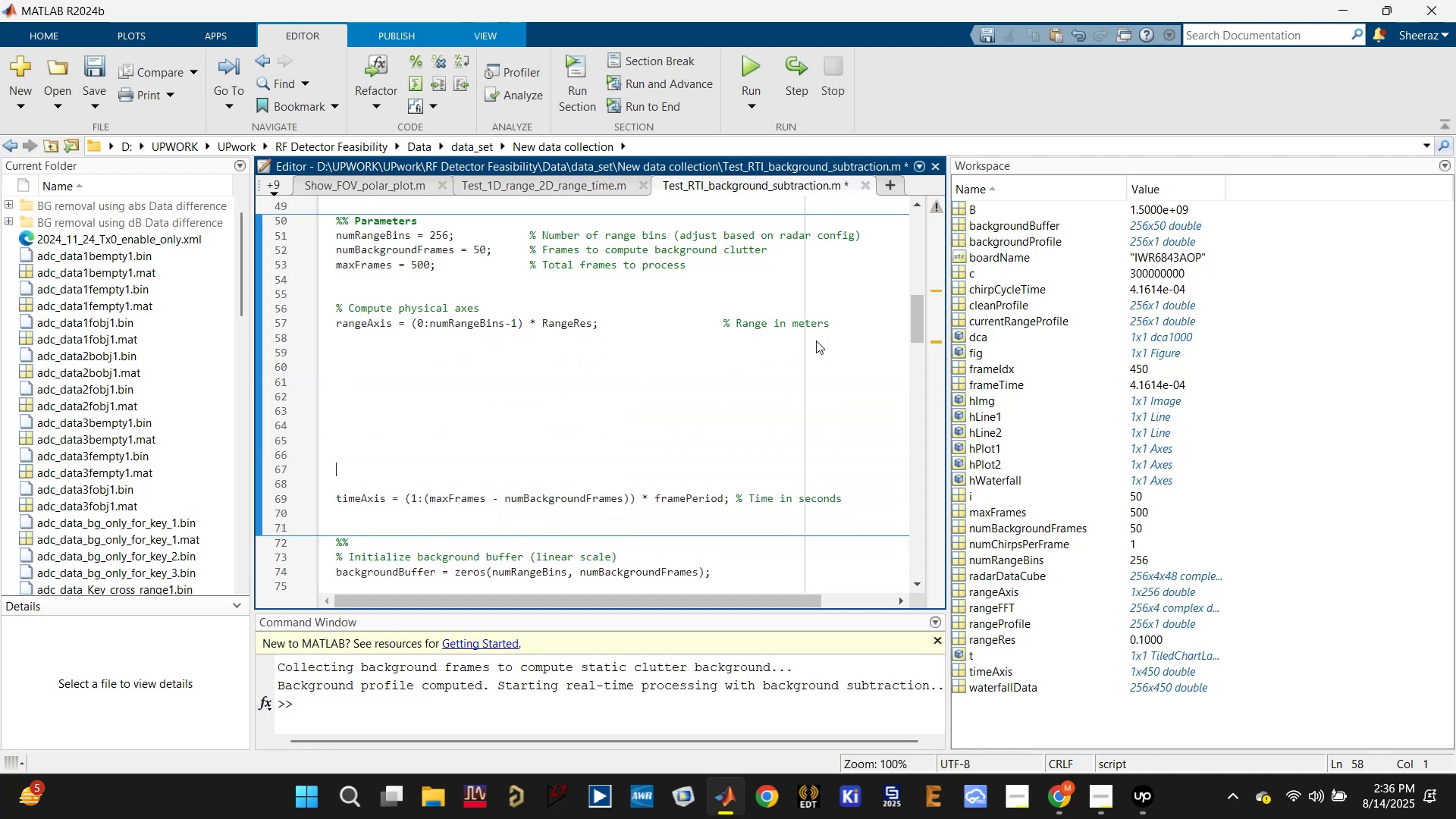 
key(ArrowUp)
 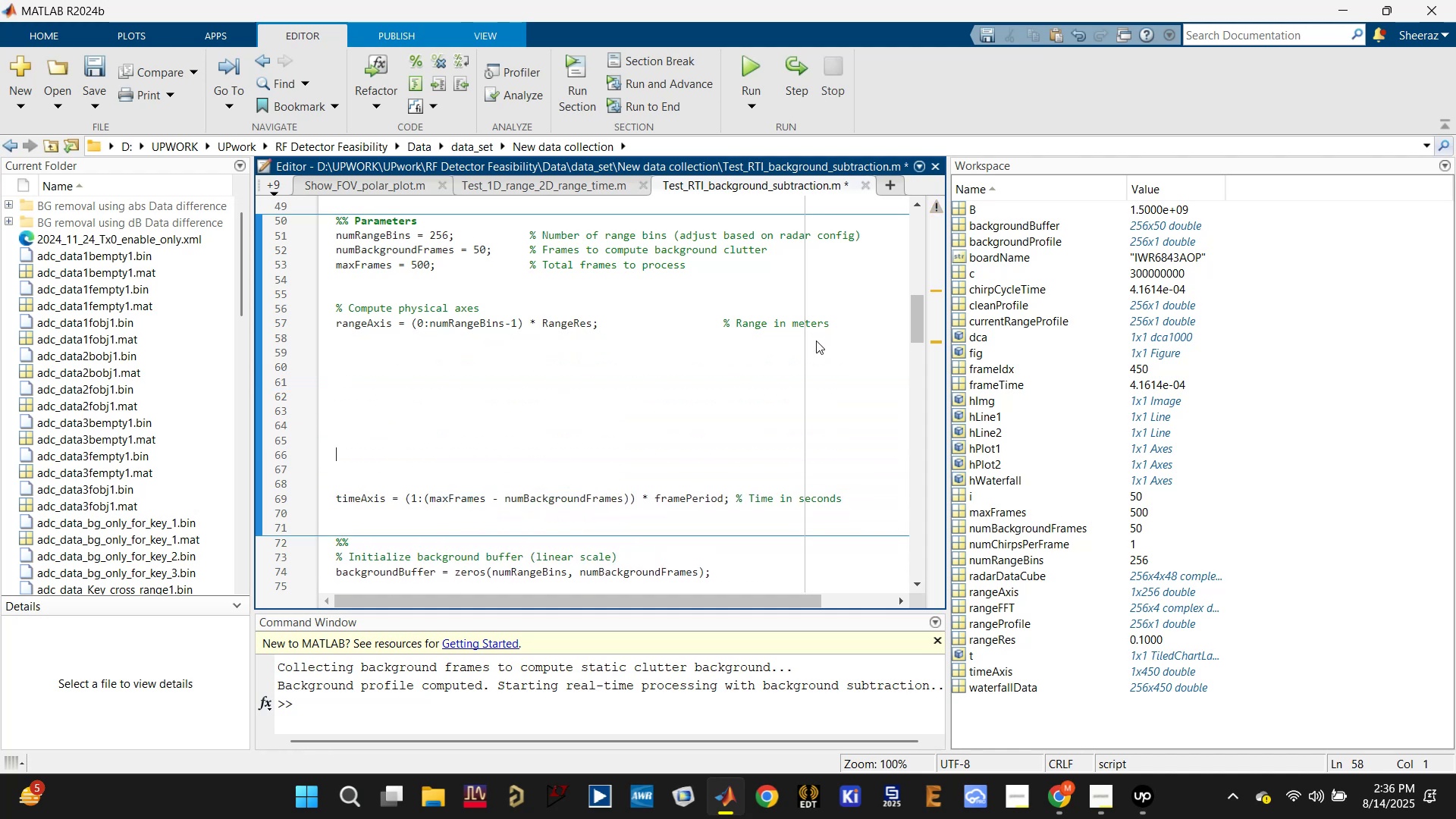 
type(%%)
 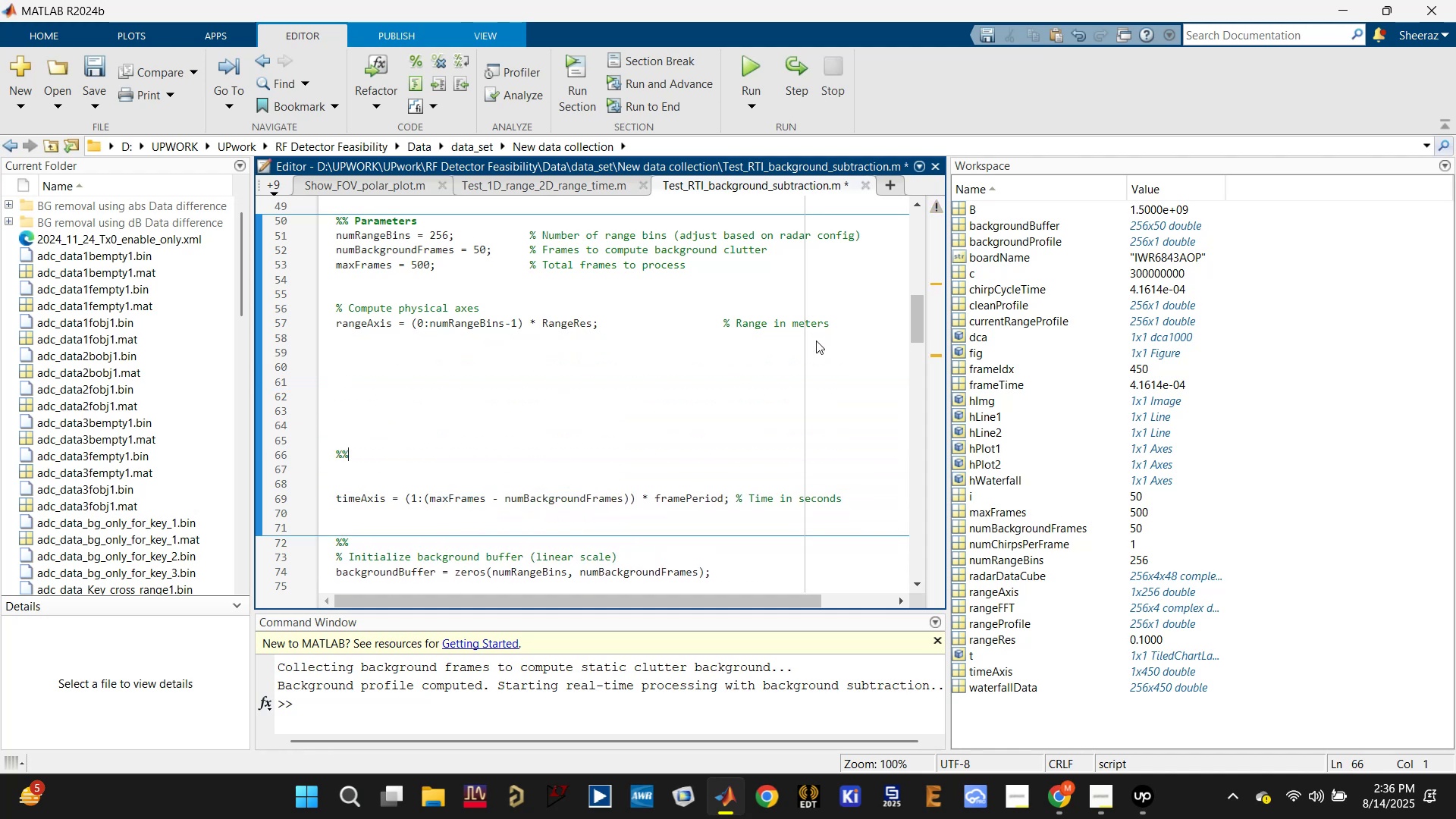 
key(ArrowUp)
 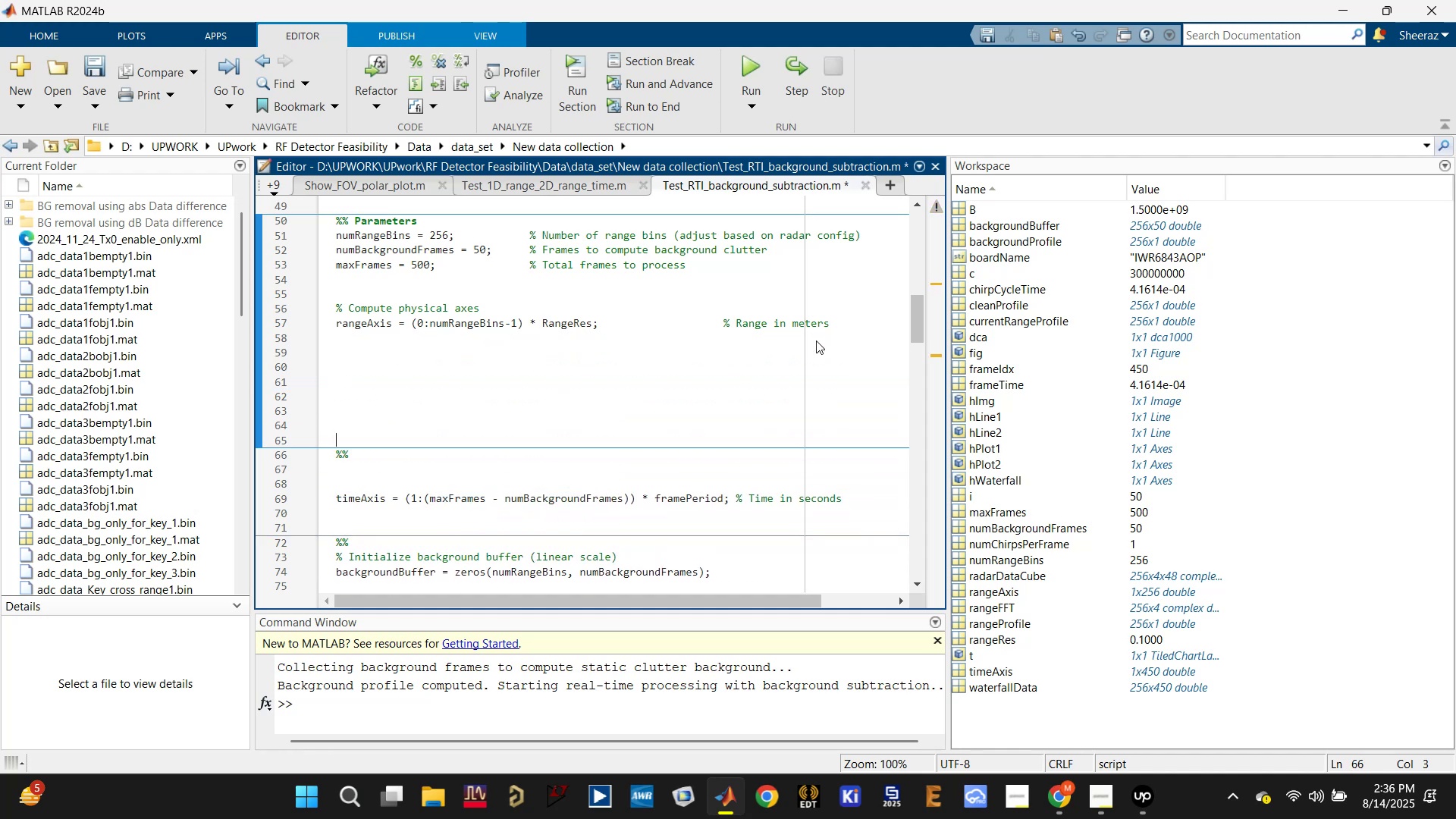 
key(ArrowUp)
 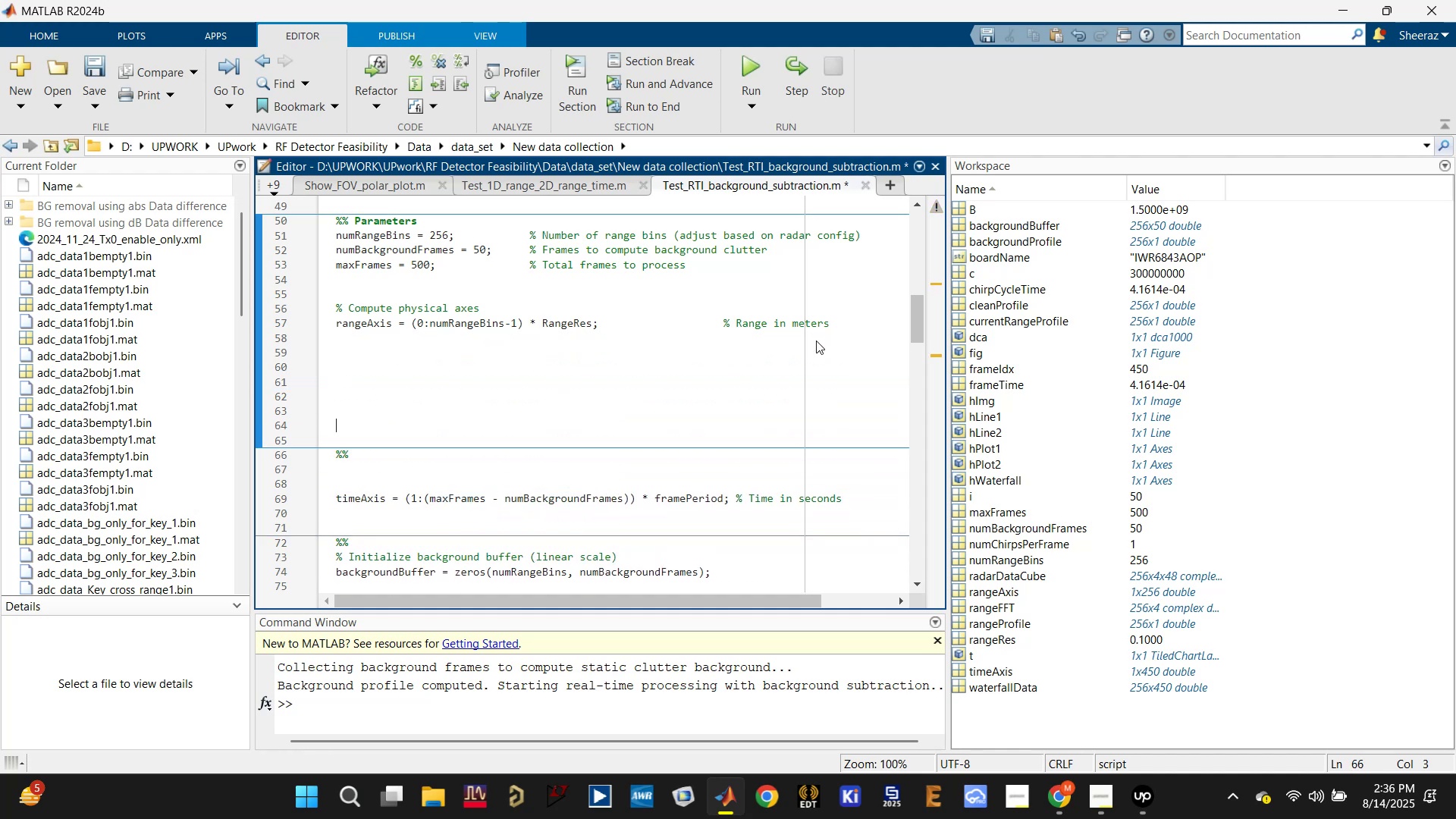 
key(ArrowUp)
 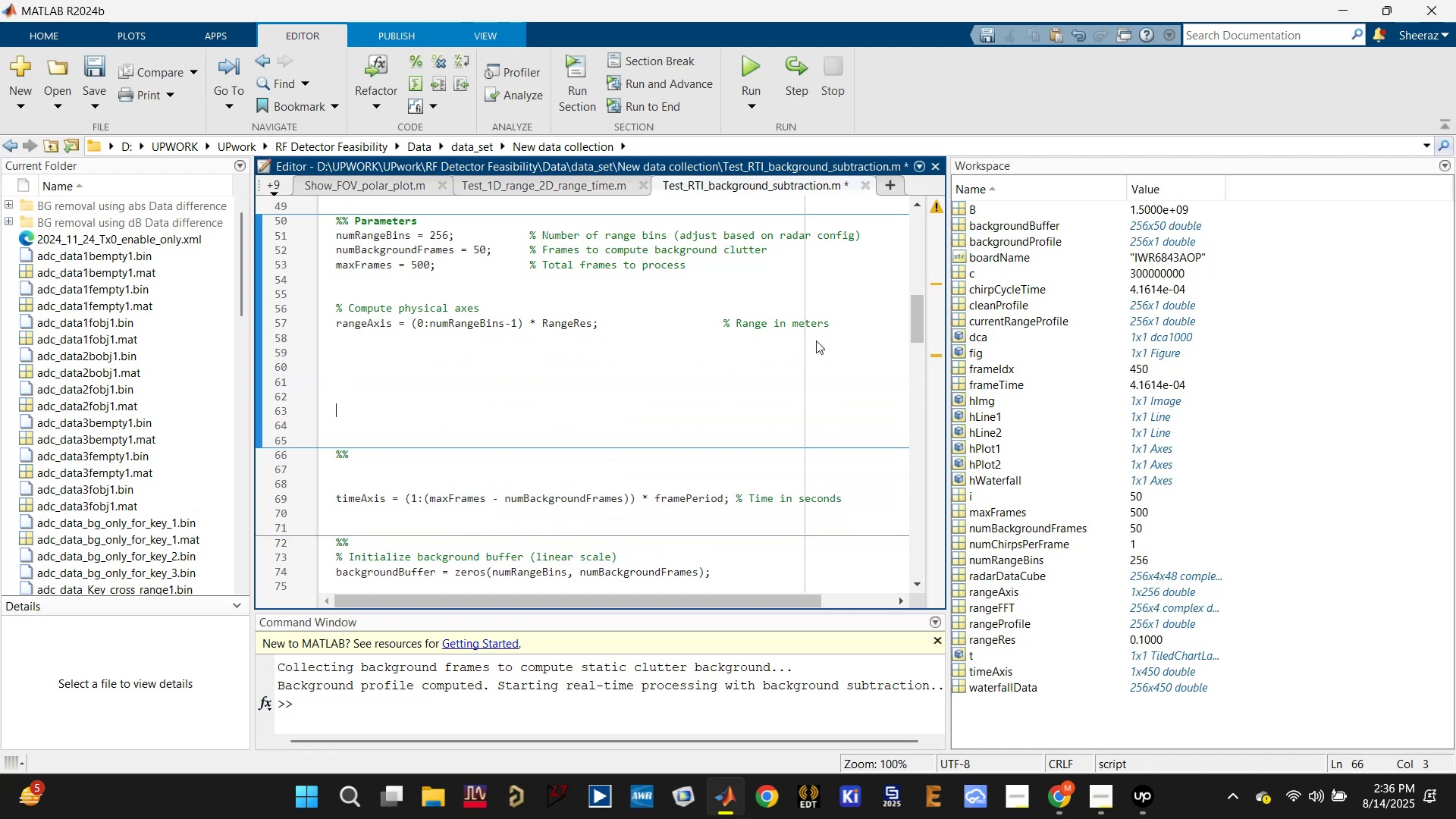 
key(ArrowUp)
 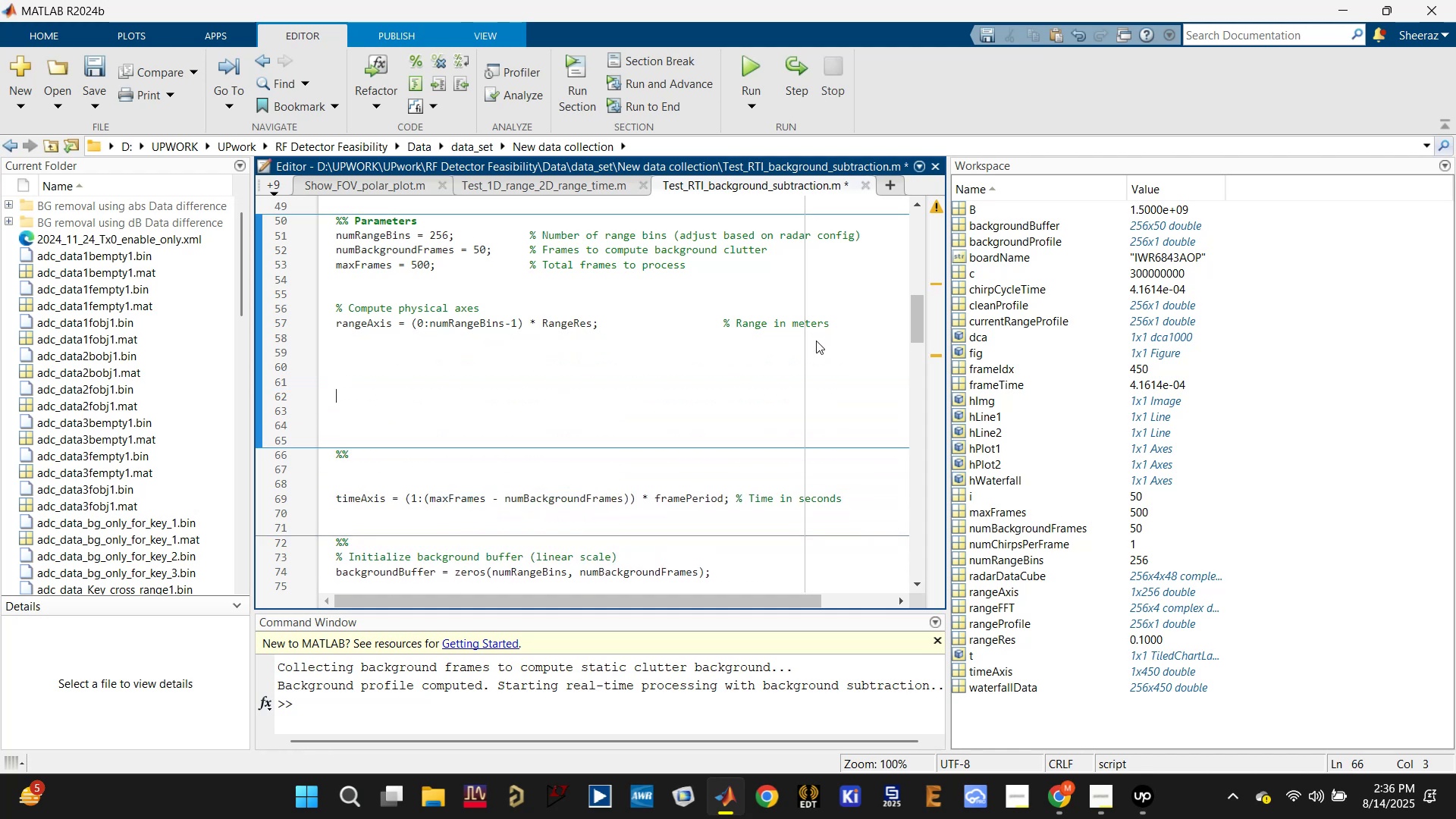 
key(ArrowUp)
 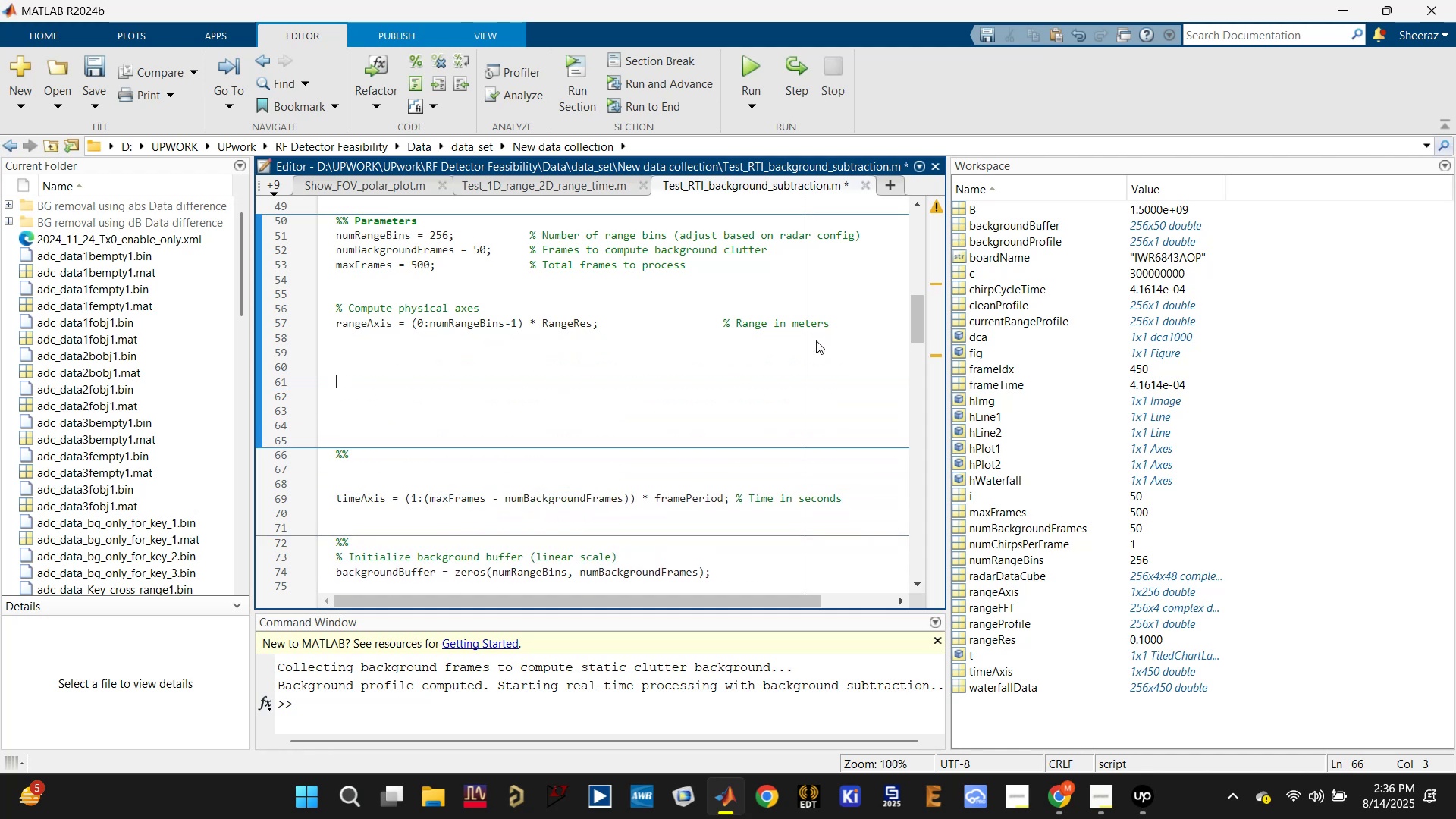 
key(ArrowUp)
 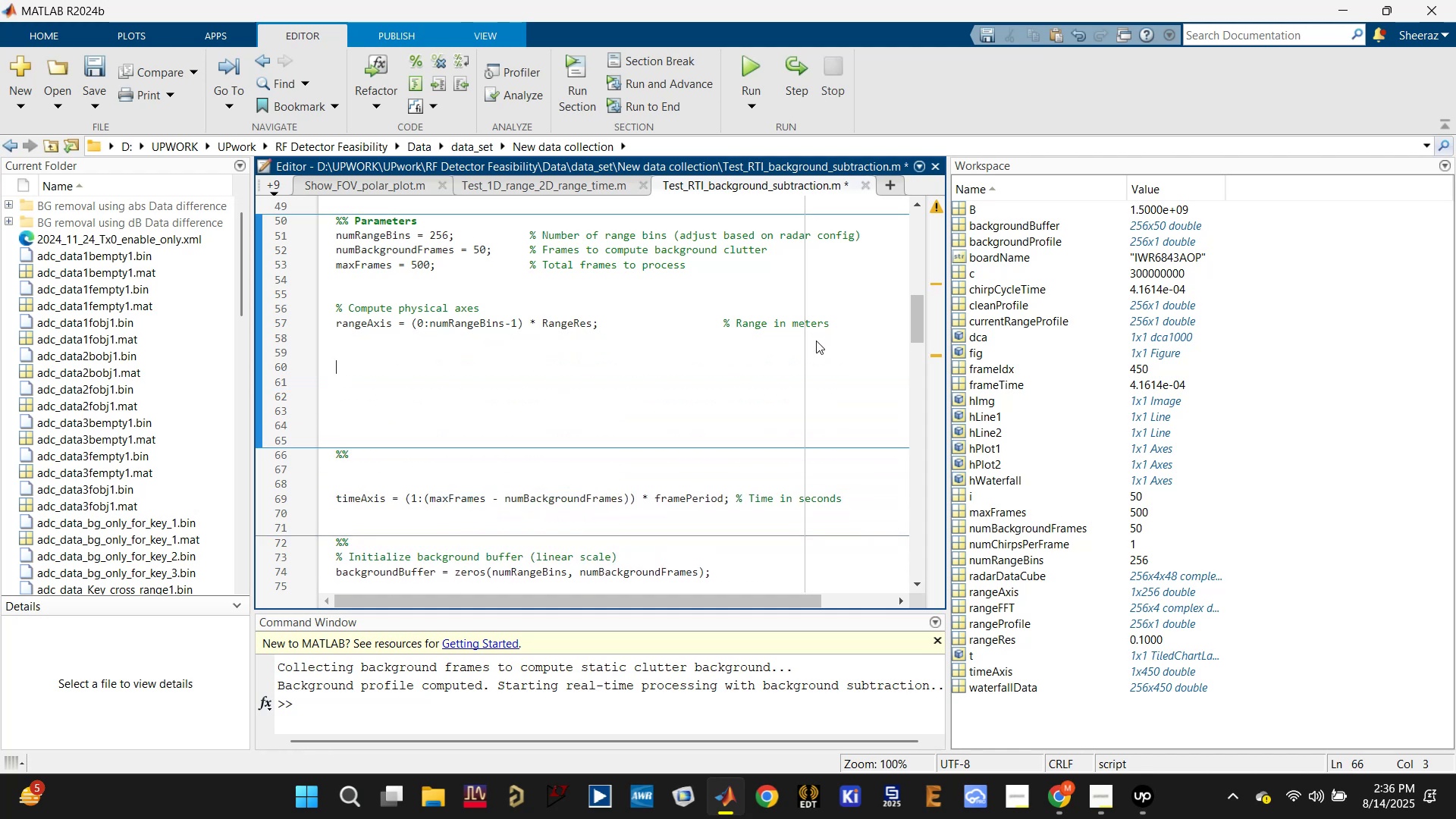 
key(Control+V)
 